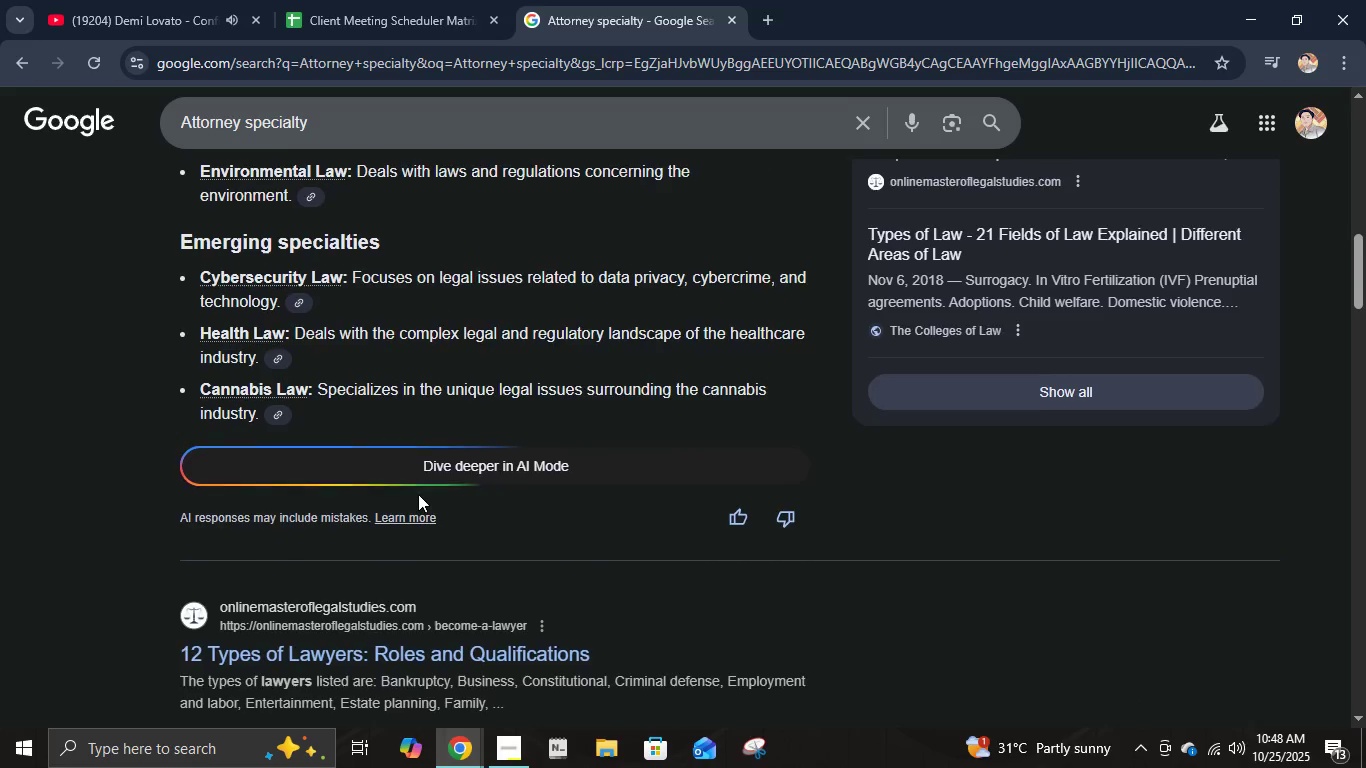 
scroll: coordinate [418, 491], scroll_direction: up, amount: 10.0
 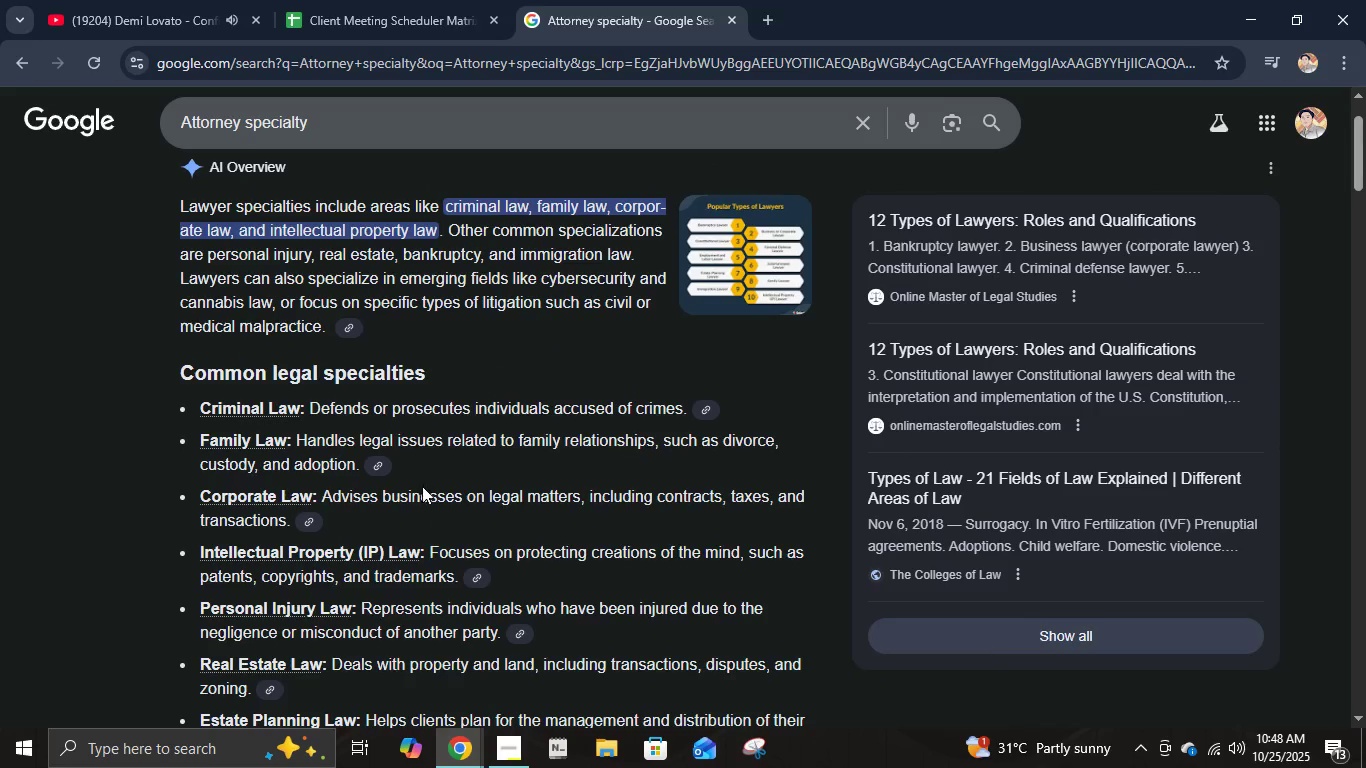 
scroll: coordinate [406, 537], scroll_direction: down, amount: 4.0
 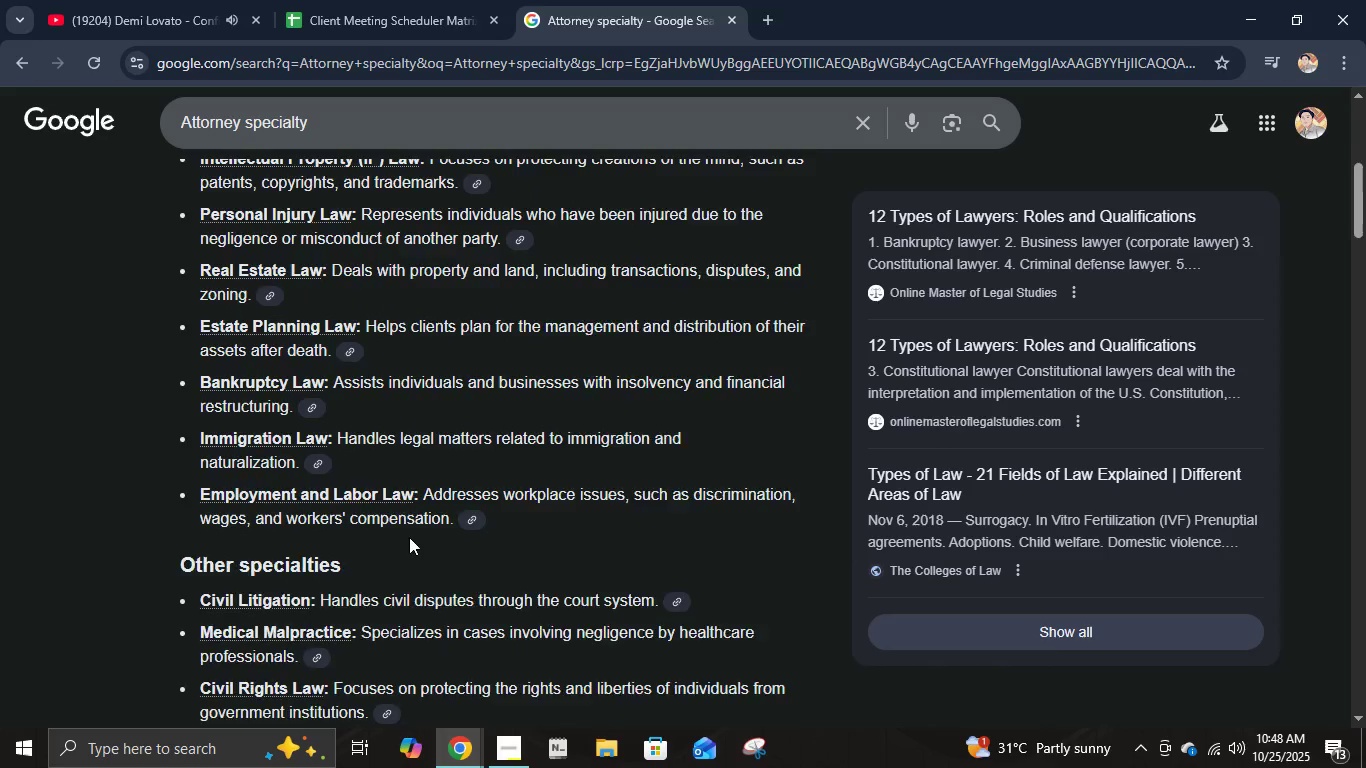 
scroll: coordinate [409, 536], scroll_direction: up, amount: 5.0
 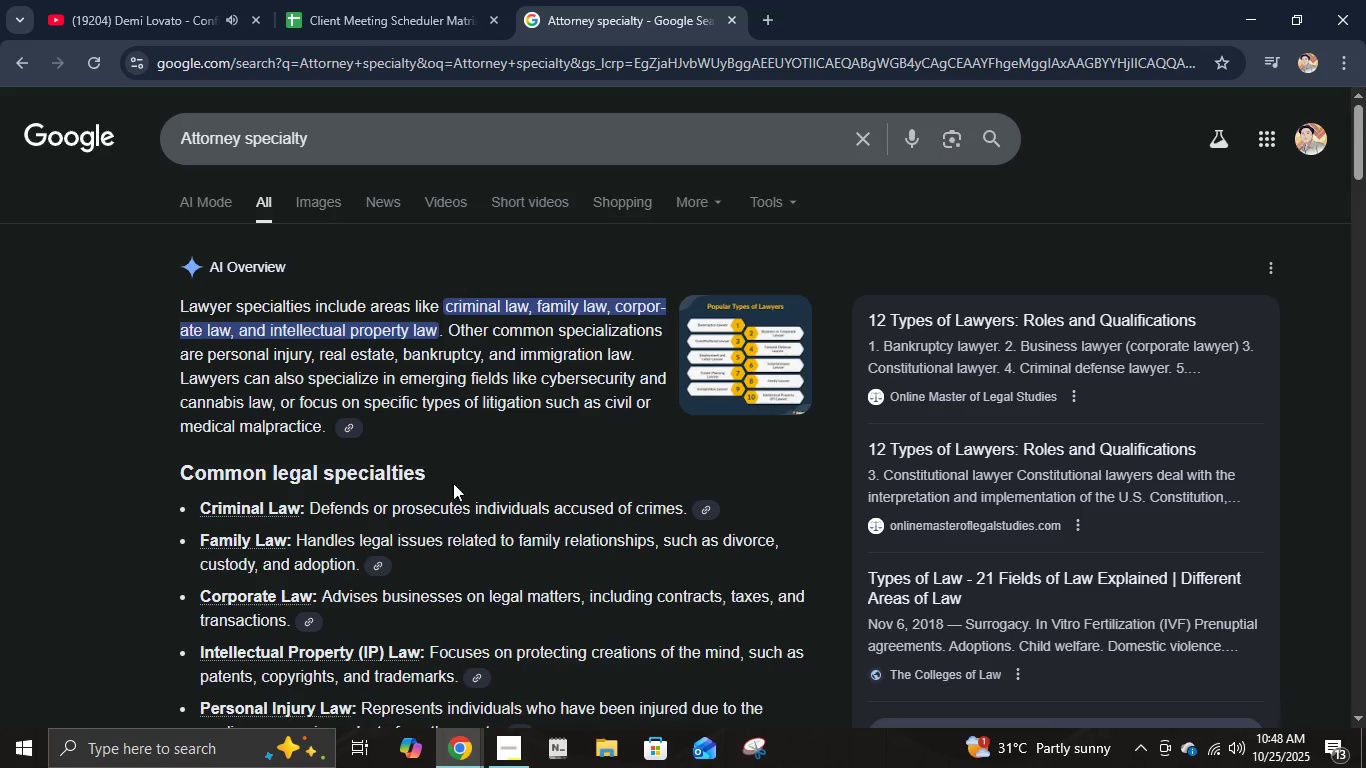 
scroll: coordinate [627, 512], scroll_direction: down, amount: 2.0
 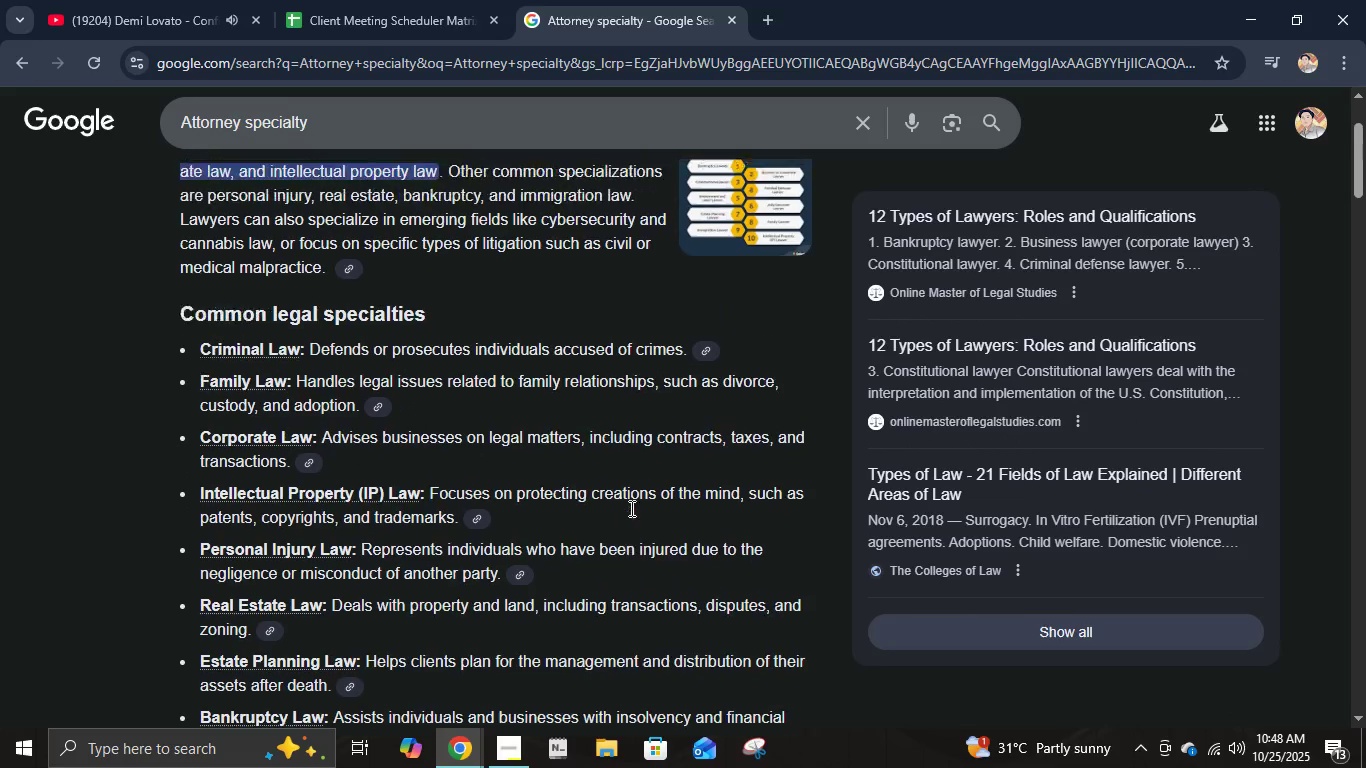 
scroll: coordinate [630, 508], scroll_direction: up, amount: 3.0
 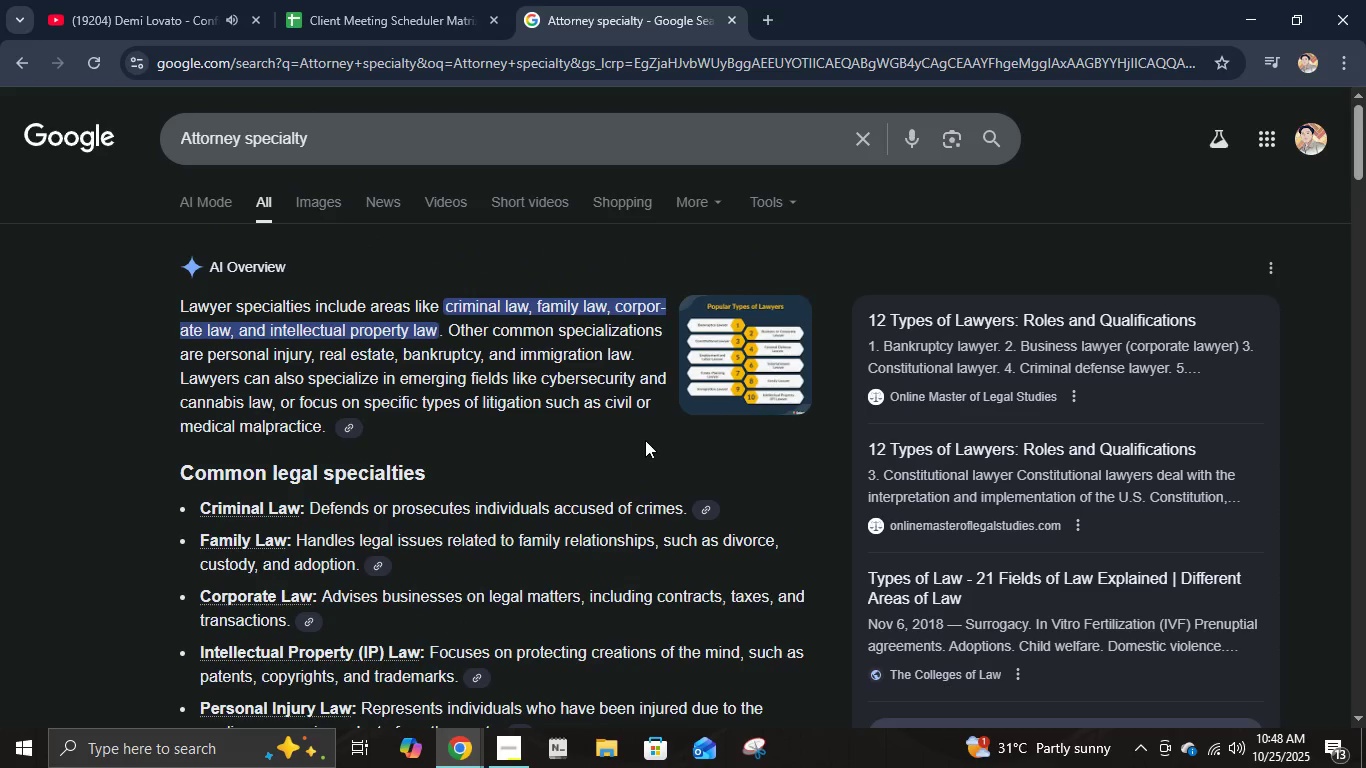 
scroll: coordinate [640, 441], scroll_direction: down, amount: 2.0
 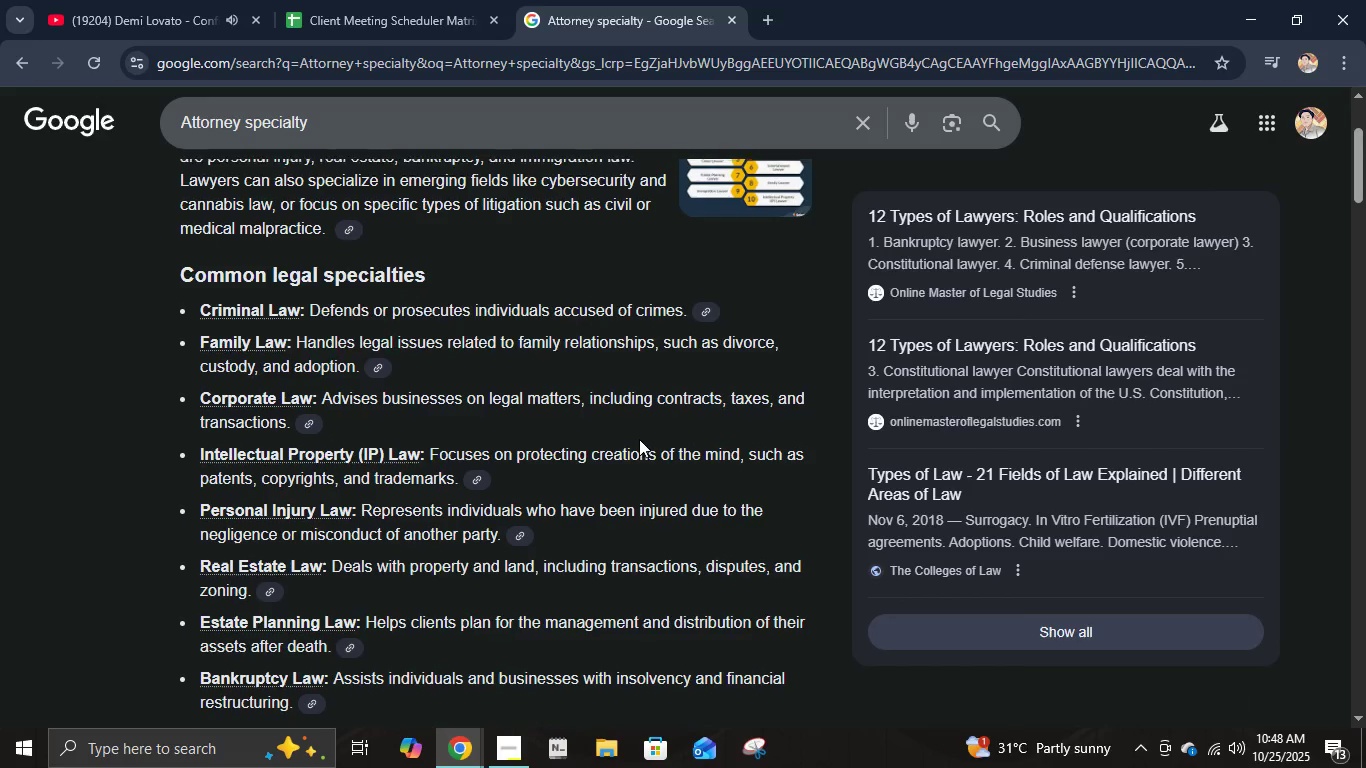 
scroll: coordinate [639, 439], scroll_direction: up, amount: 4.0
 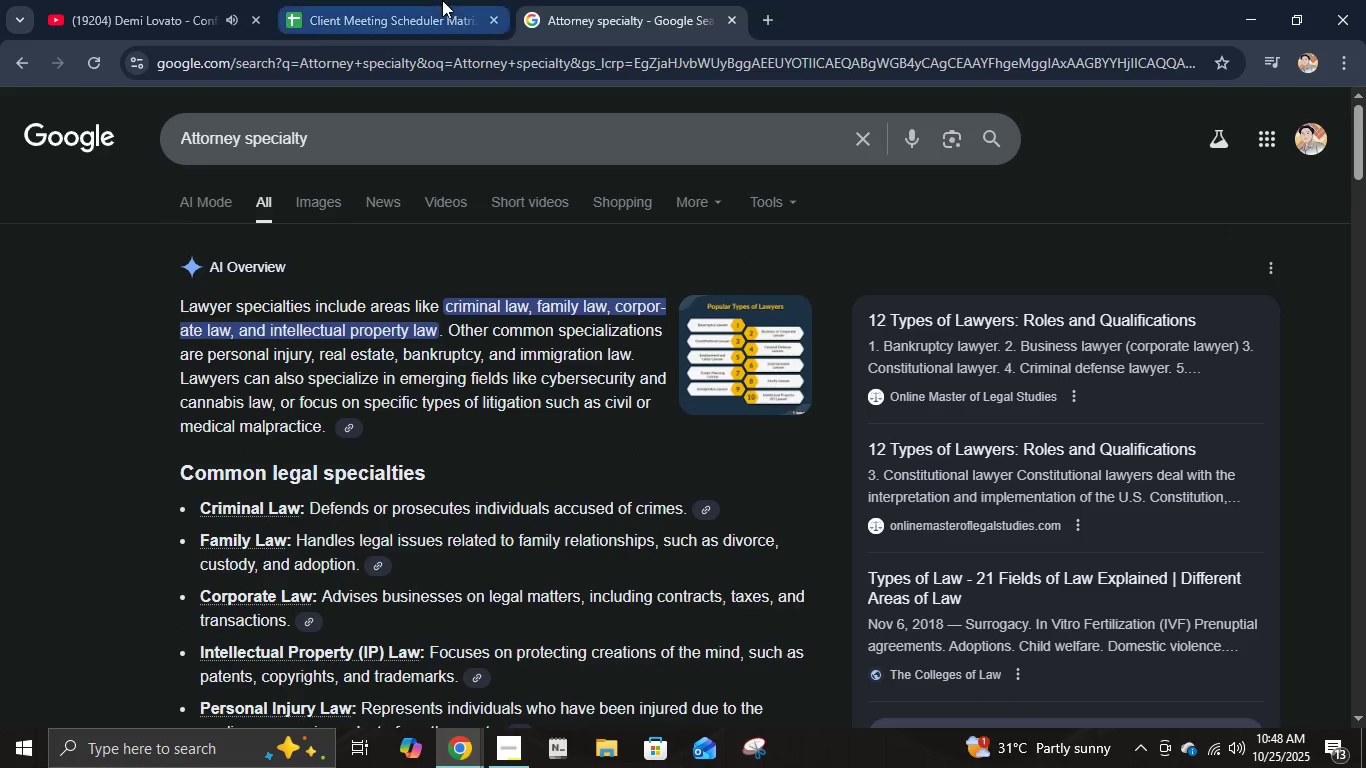 
left_click([442, 0])
 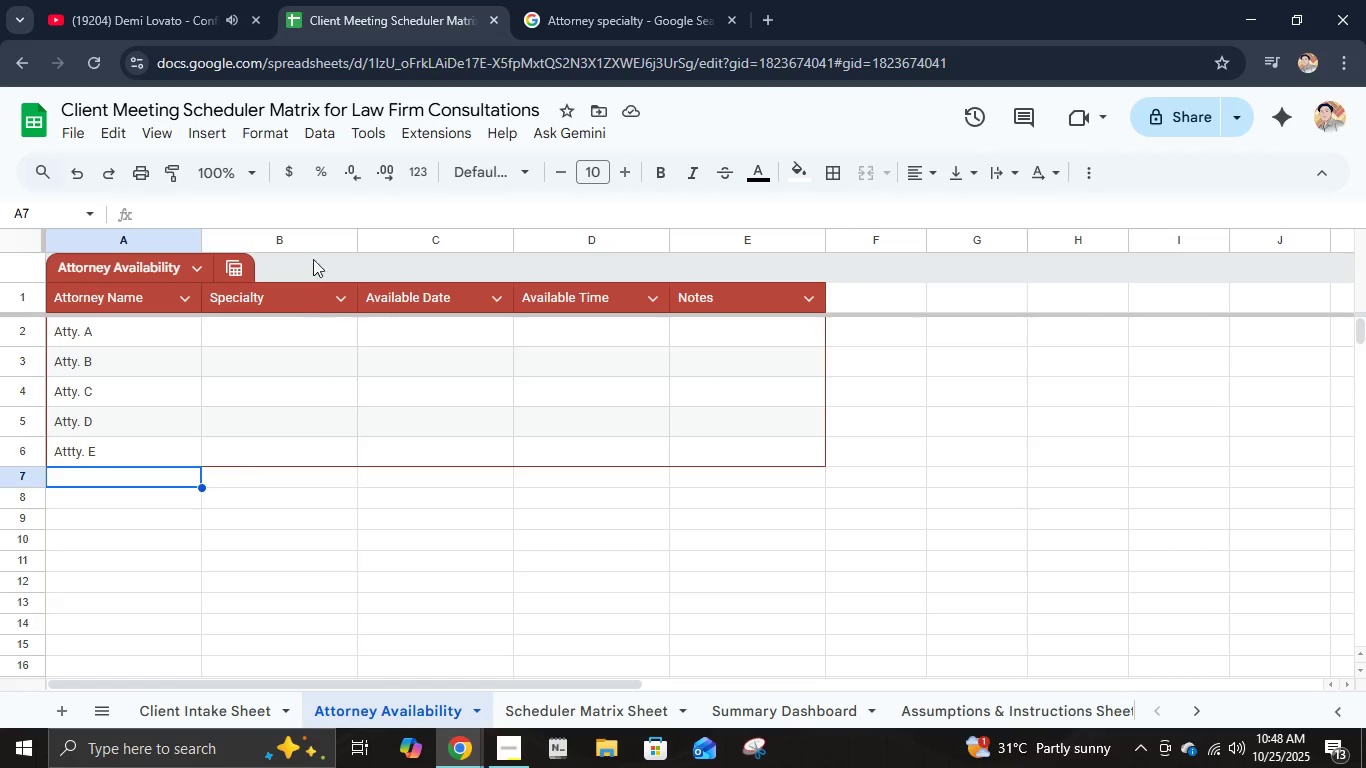 
left_click([295, 337])
 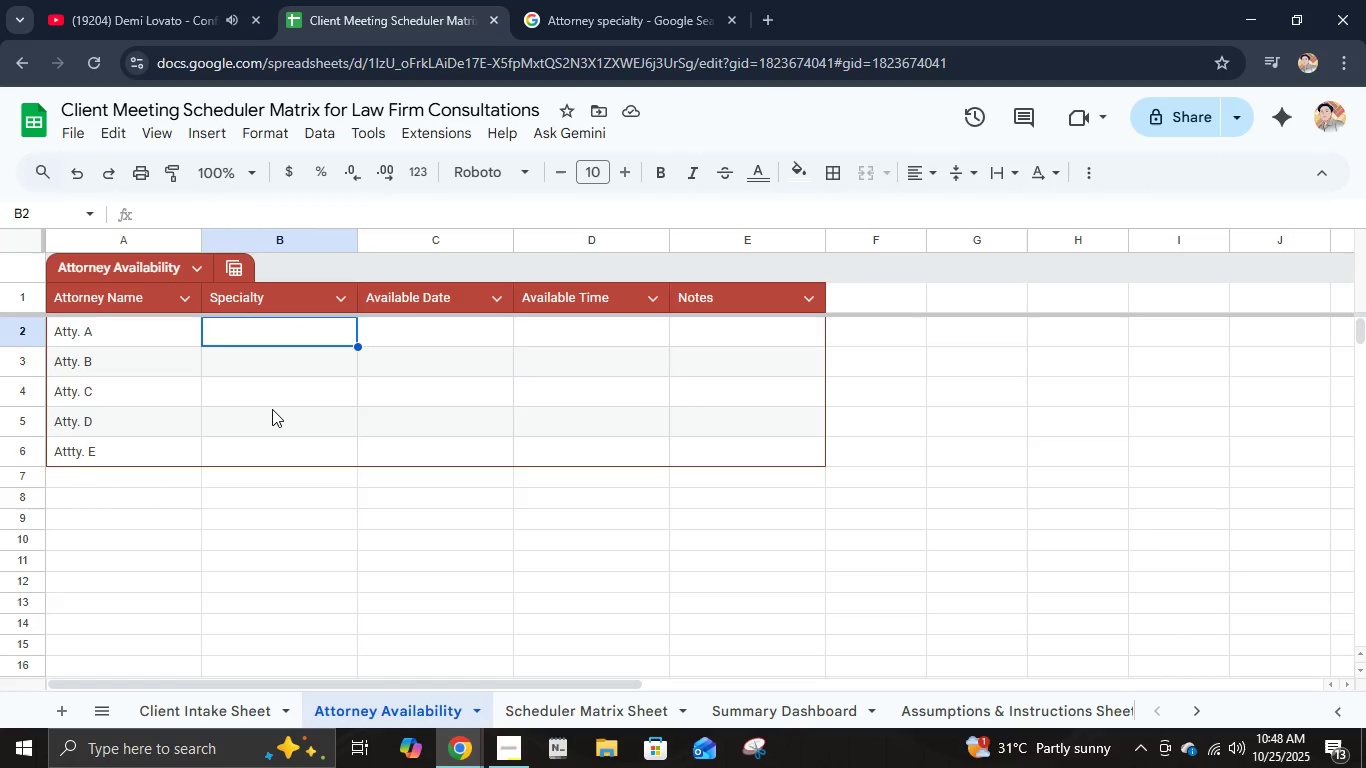 
left_click([579, 0])
 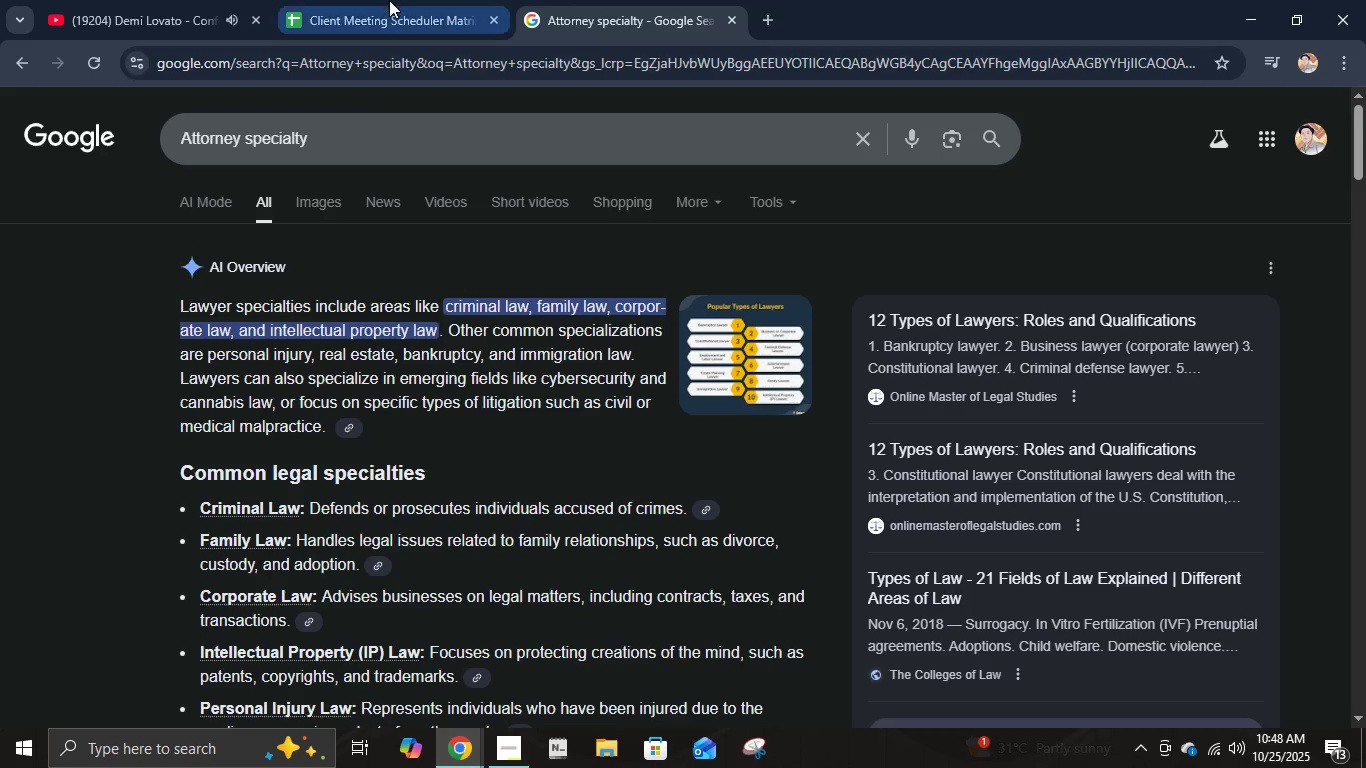 
left_click([389, 0])
 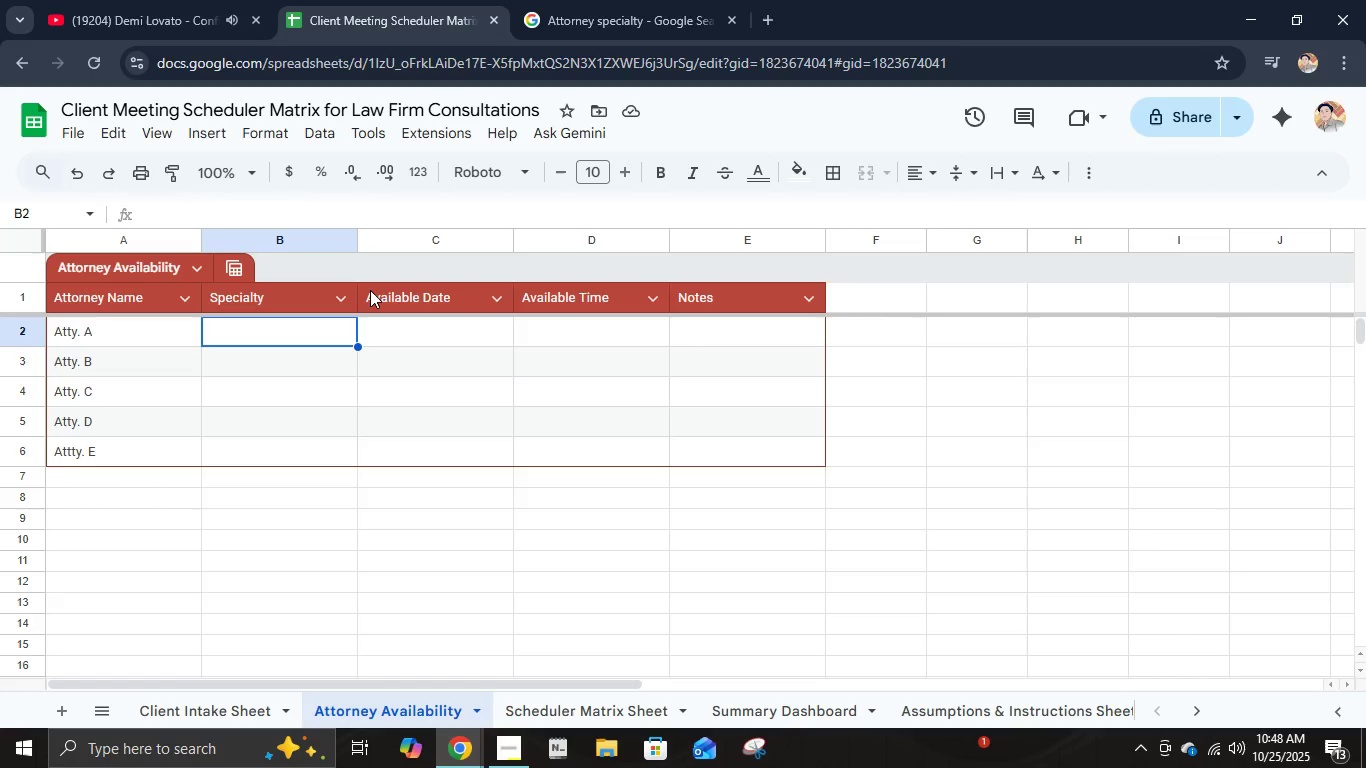 
type(Criminal, Family, Corporate Law)
 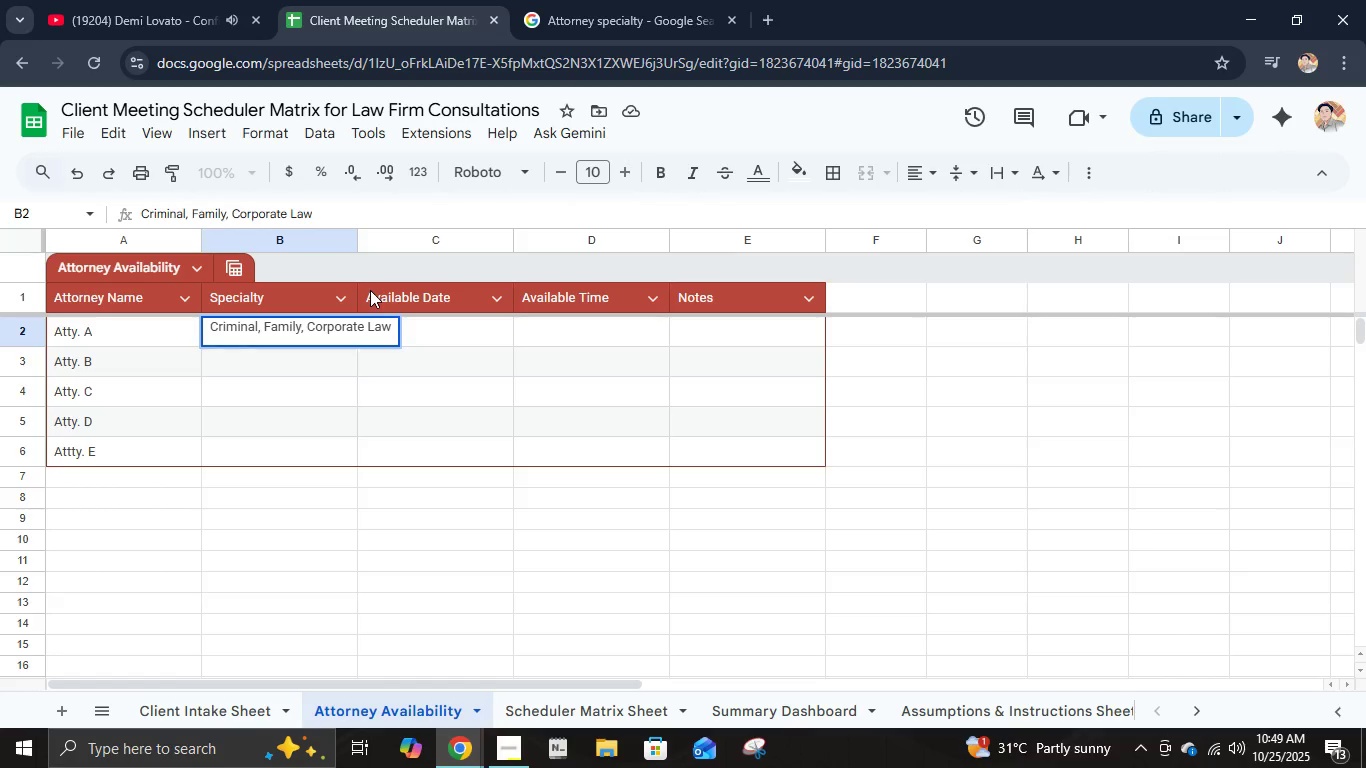 
key(Enter)
 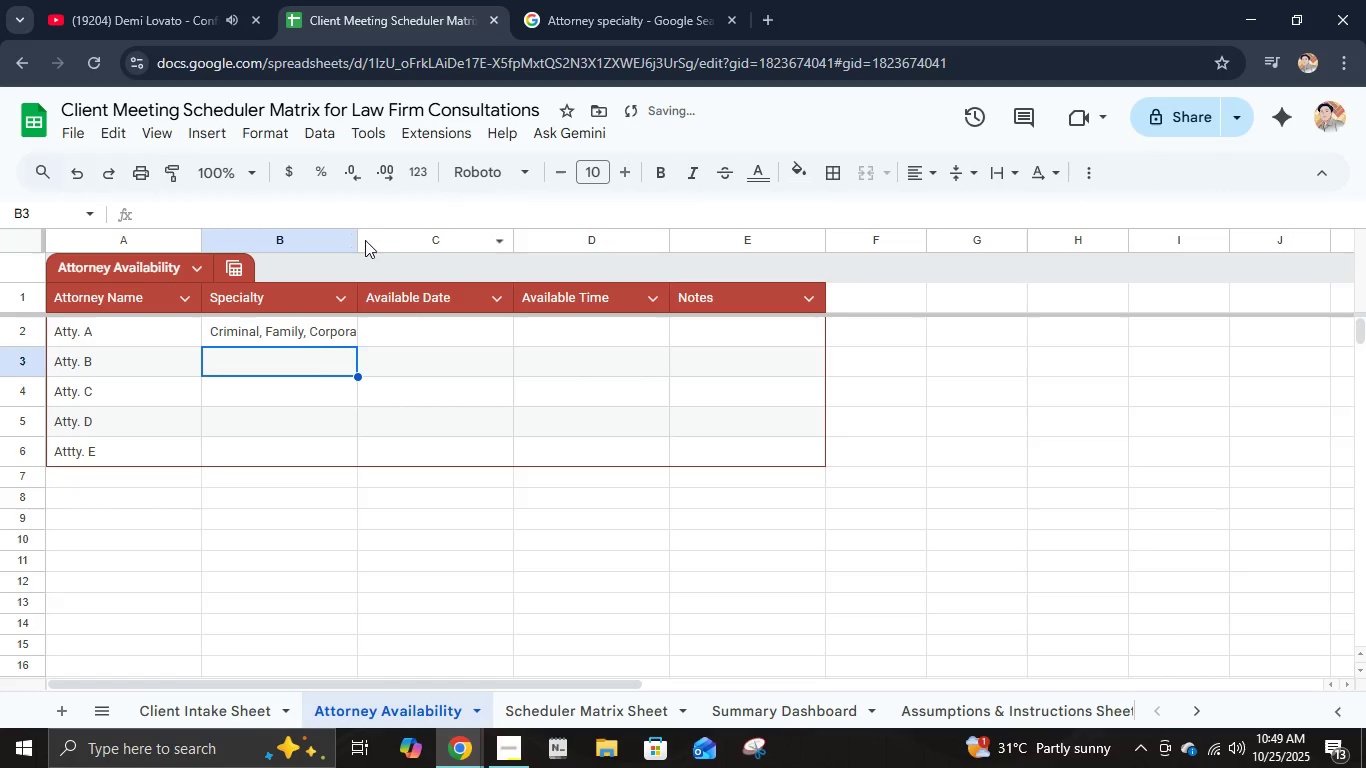 
left_click_drag(start_coordinate=[356, 239], to_coordinate=[422, 256])
 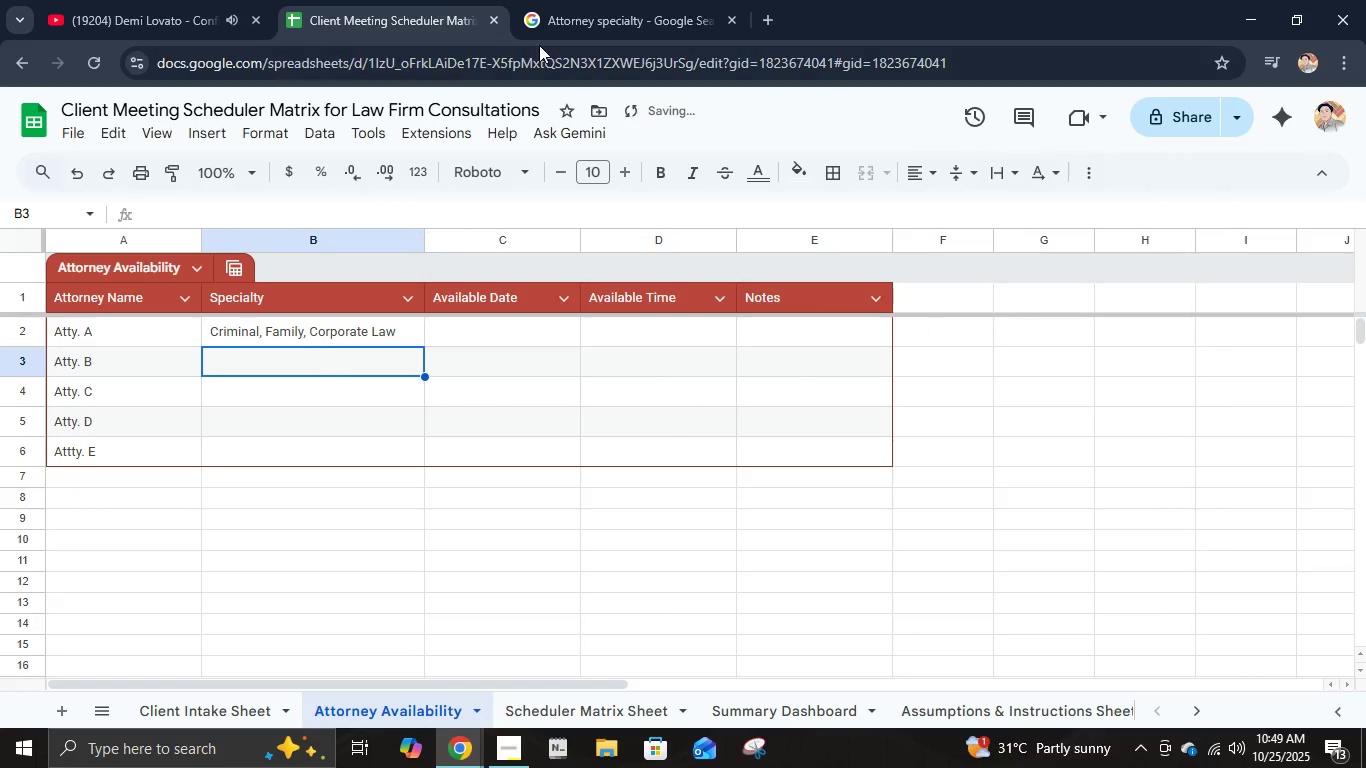 
left_click([560, 0])
 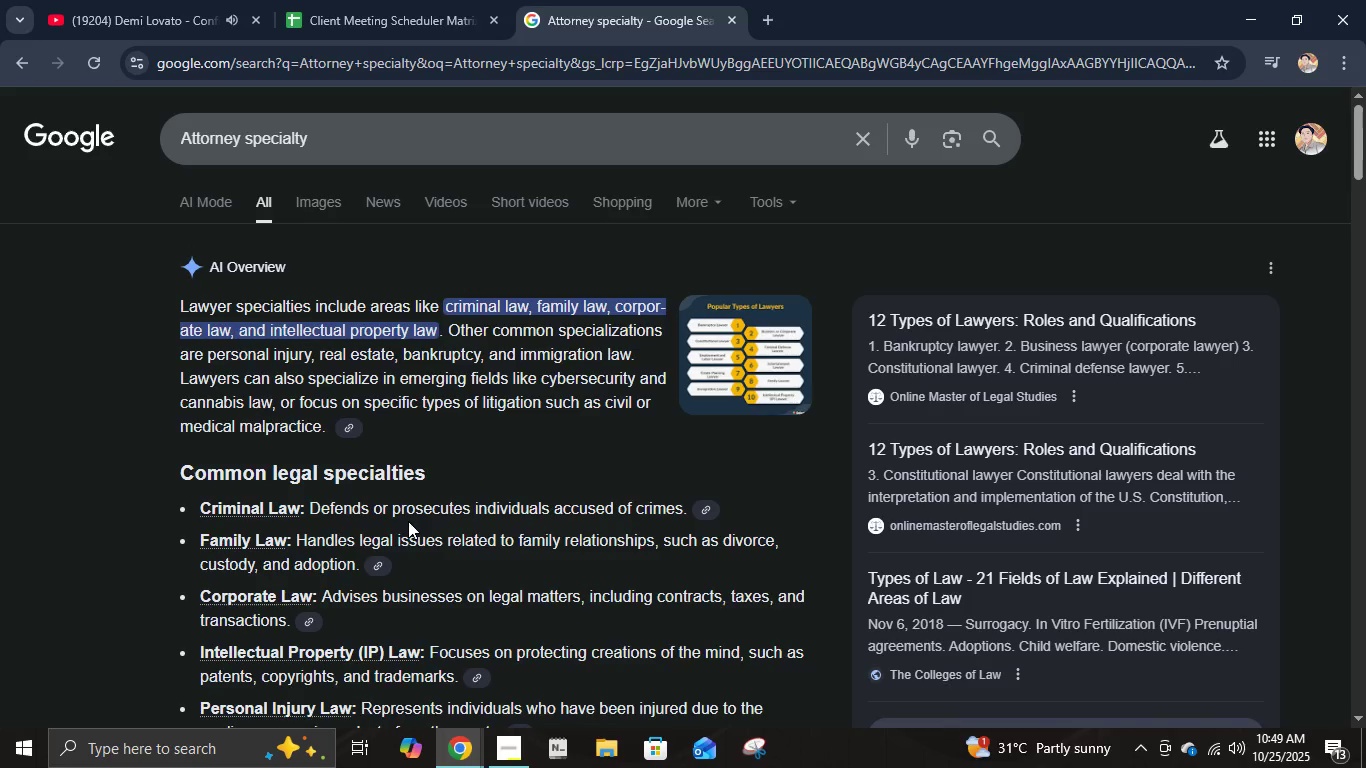 
scroll: coordinate [437, 574], scroll_direction: down, amount: 3.0
 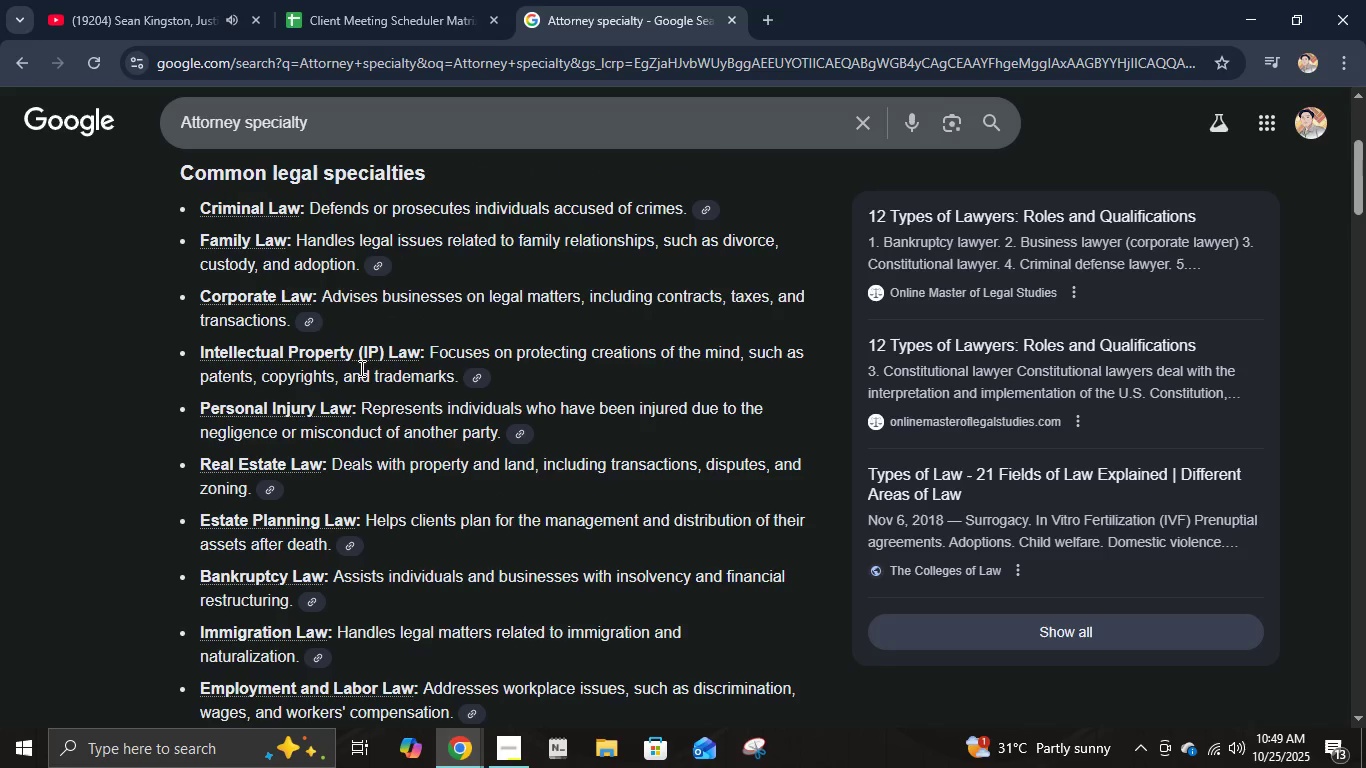 
wait(6.08)
 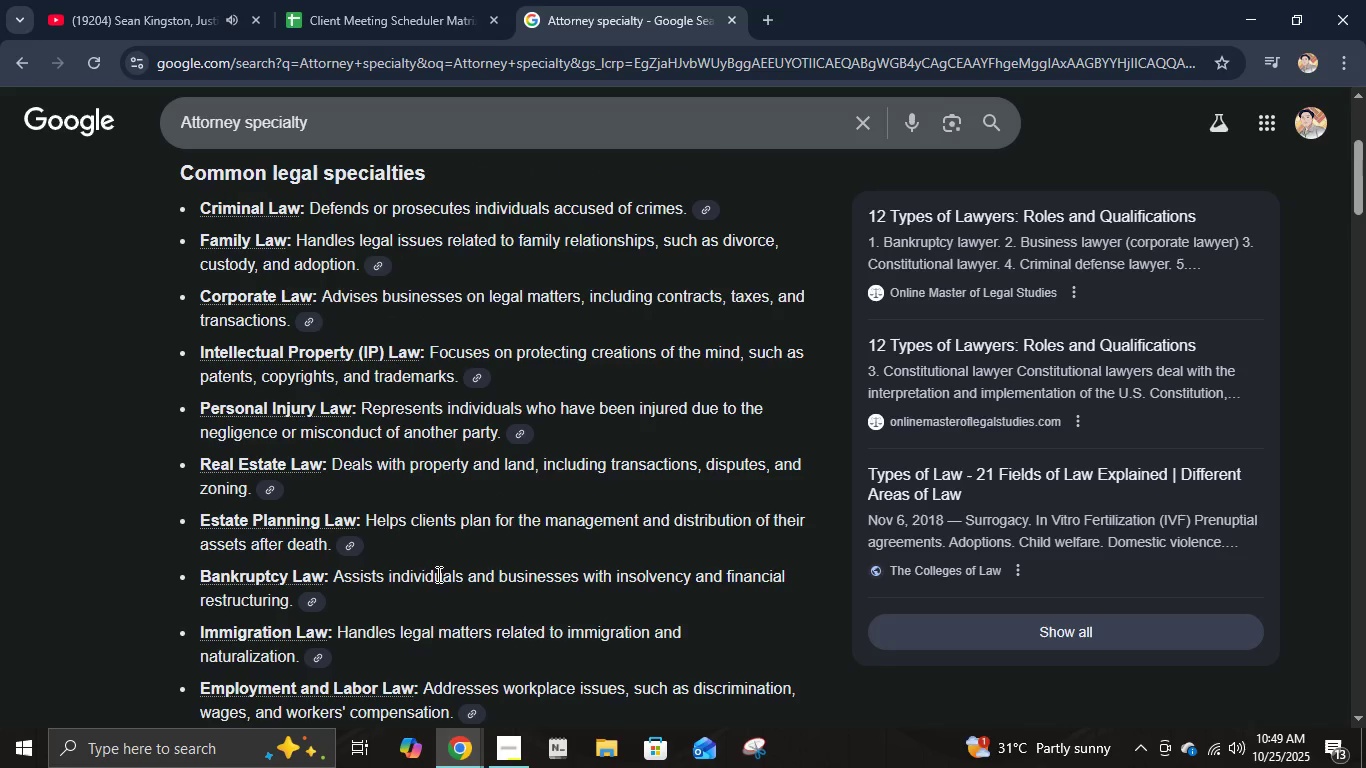 
scroll: coordinate [395, 398], scroll_direction: up, amount: 4.0
 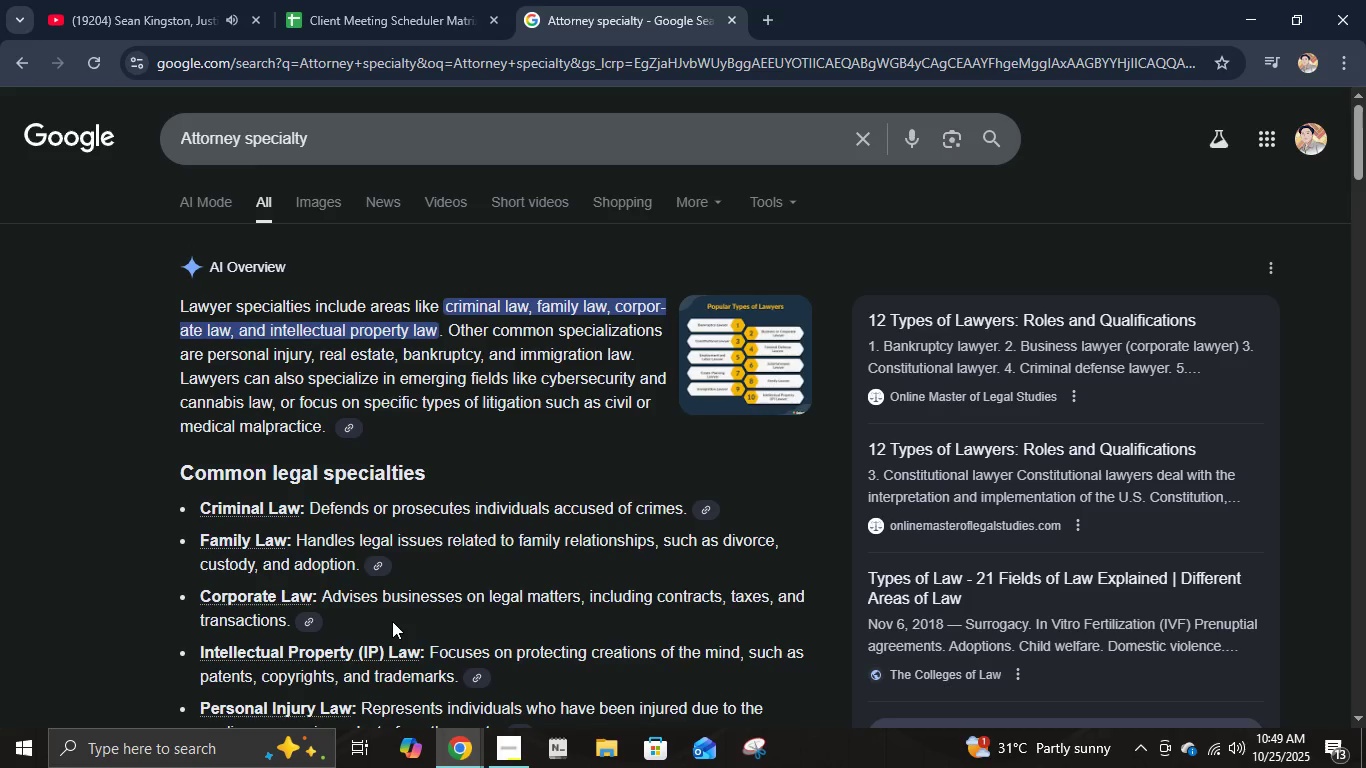 
scroll: coordinate [508, 571], scroll_direction: down, amount: 5.0
 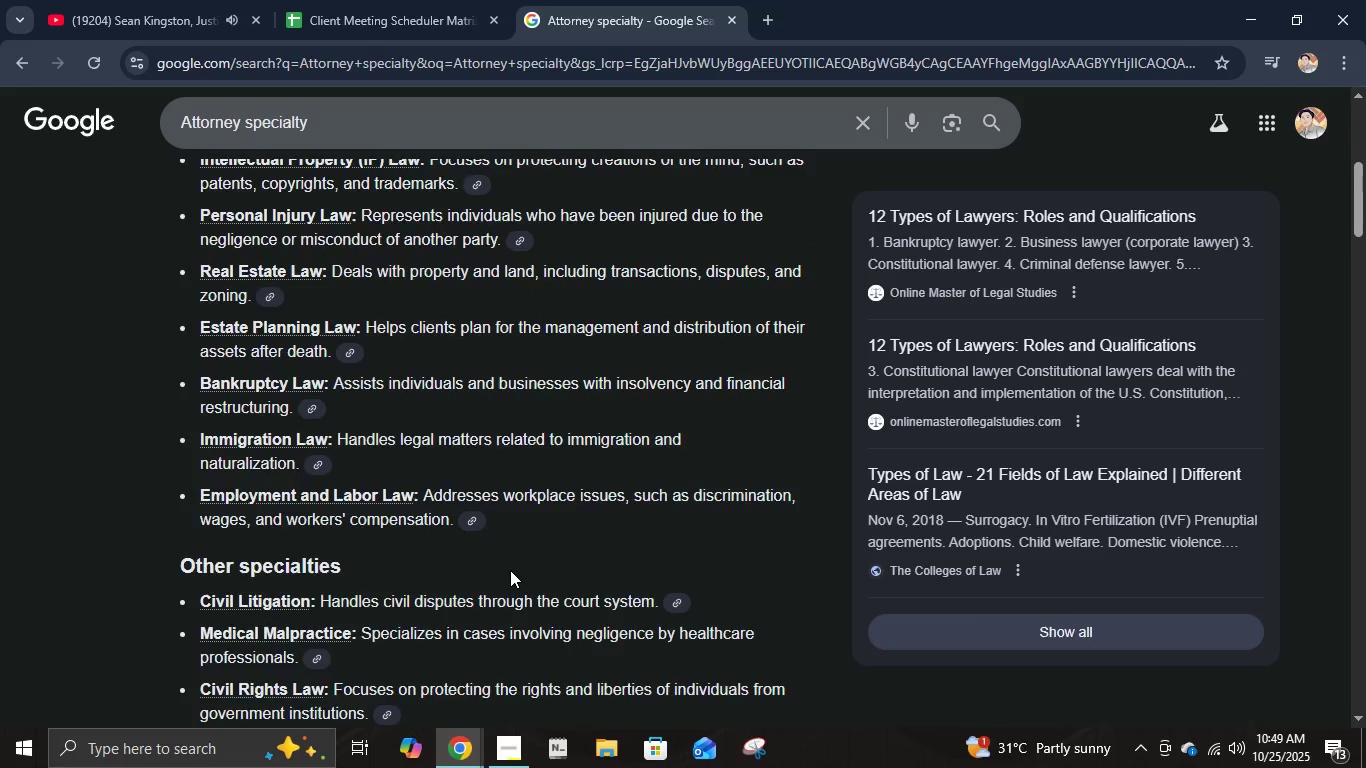 
scroll: coordinate [510, 570], scroll_direction: up, amount: 1.0
 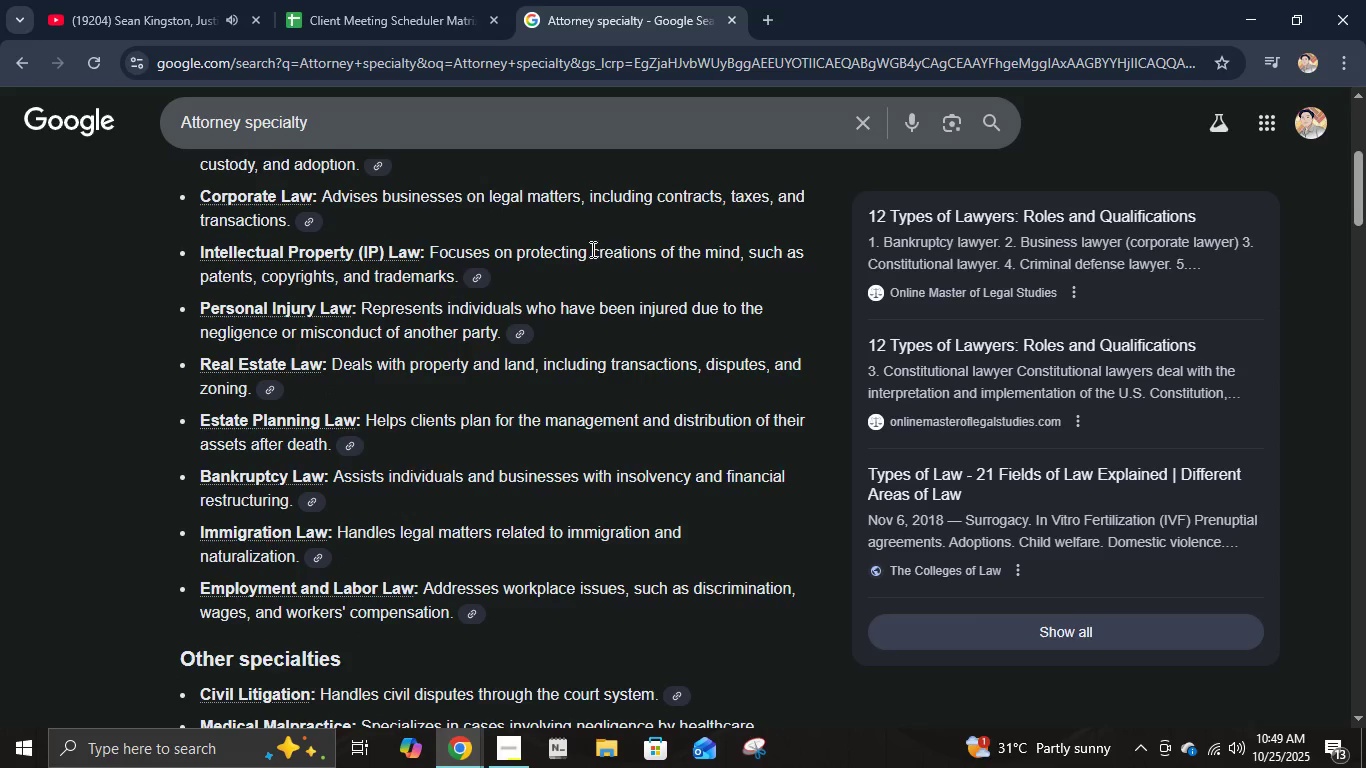 
left_click([399, 0])
 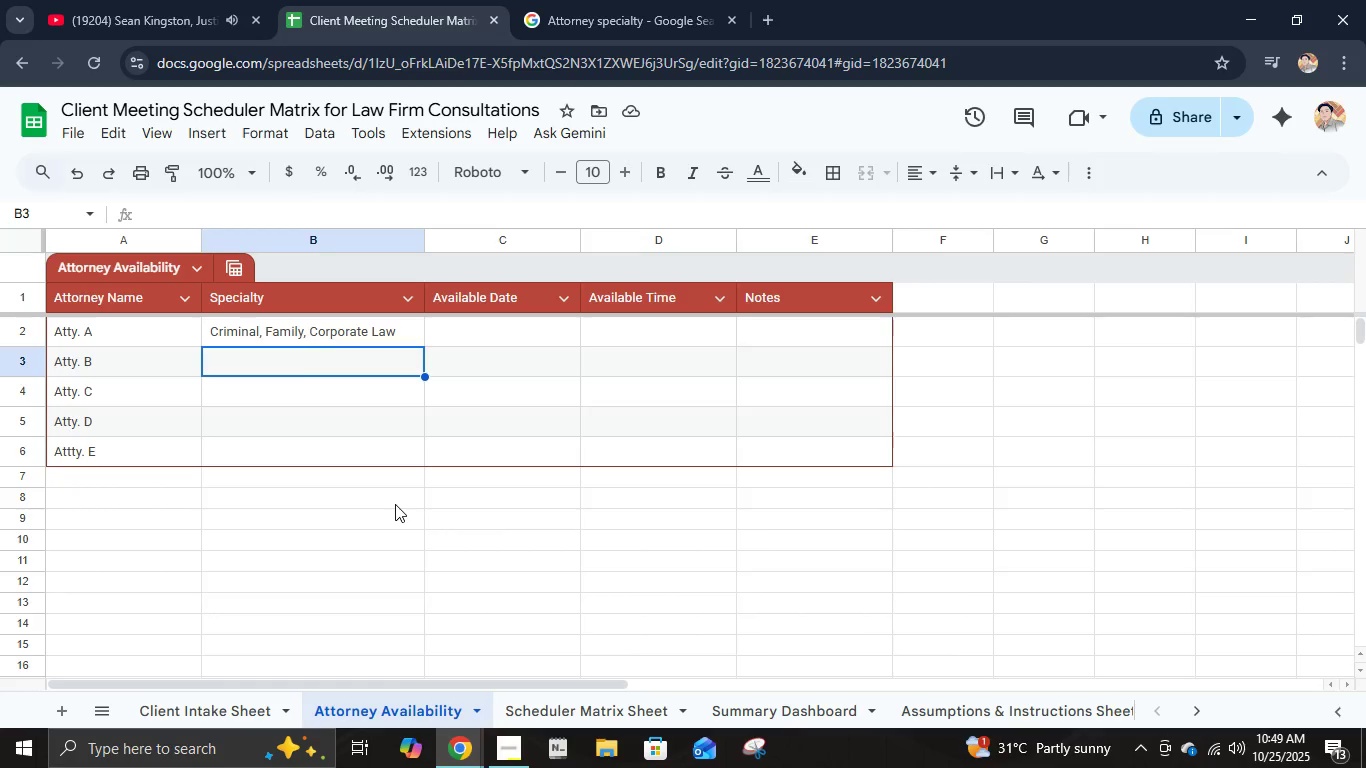 
type(Intellectual Property, )
 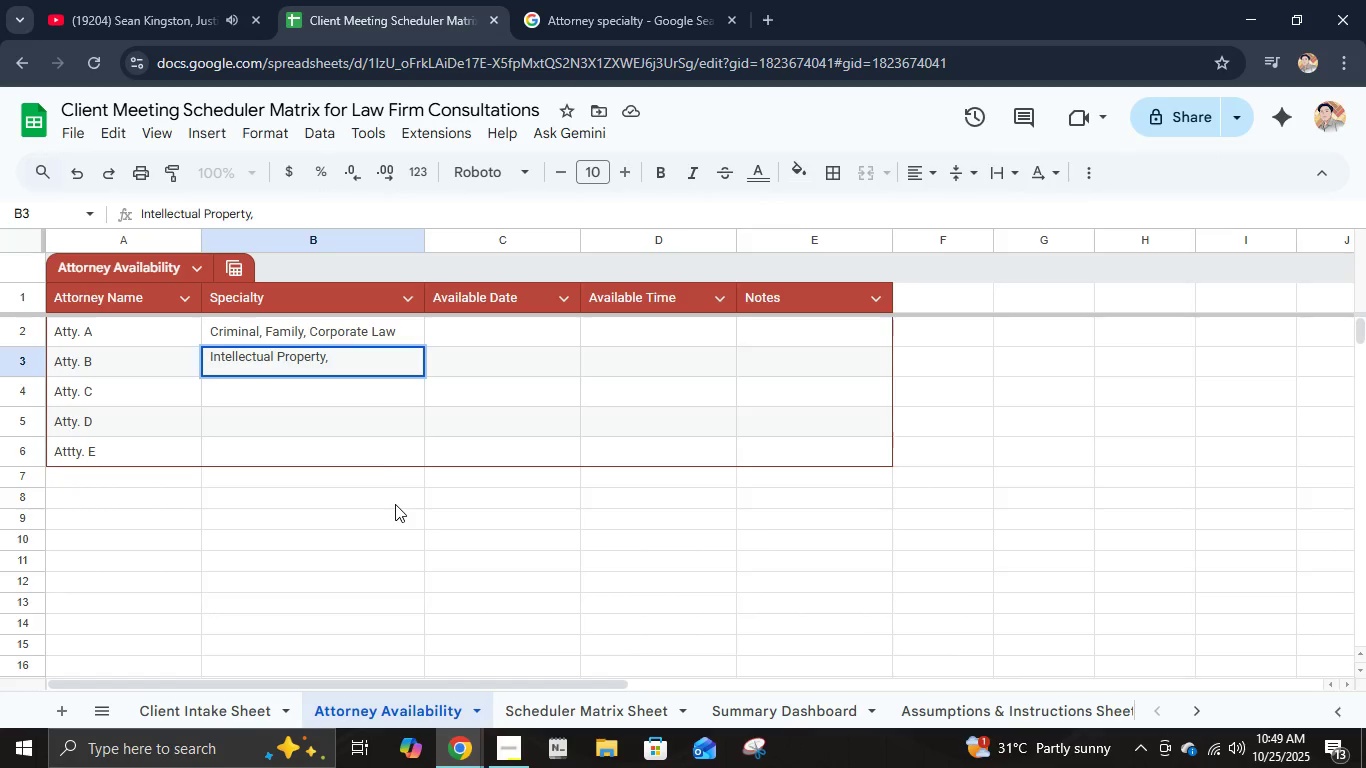 
left_click([551, 0])
 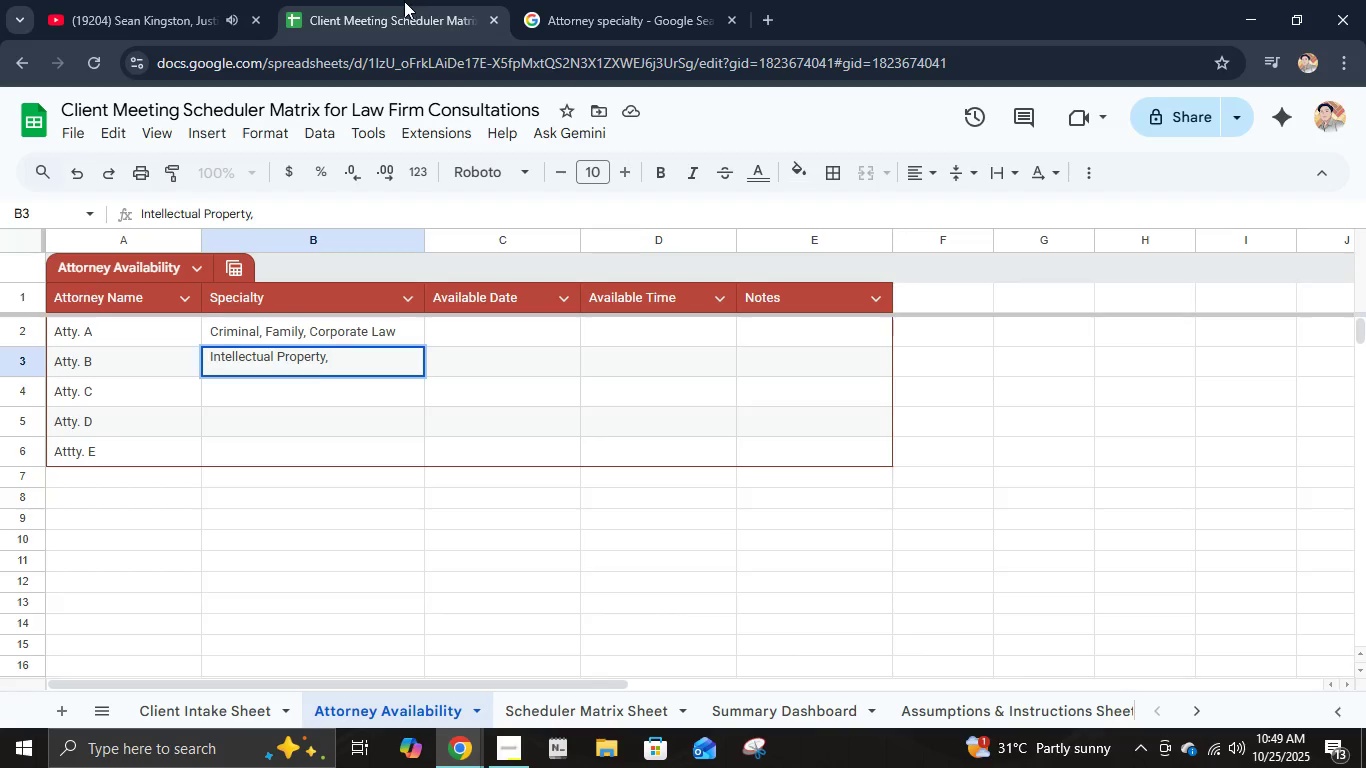 
type(Personal Injury, )
 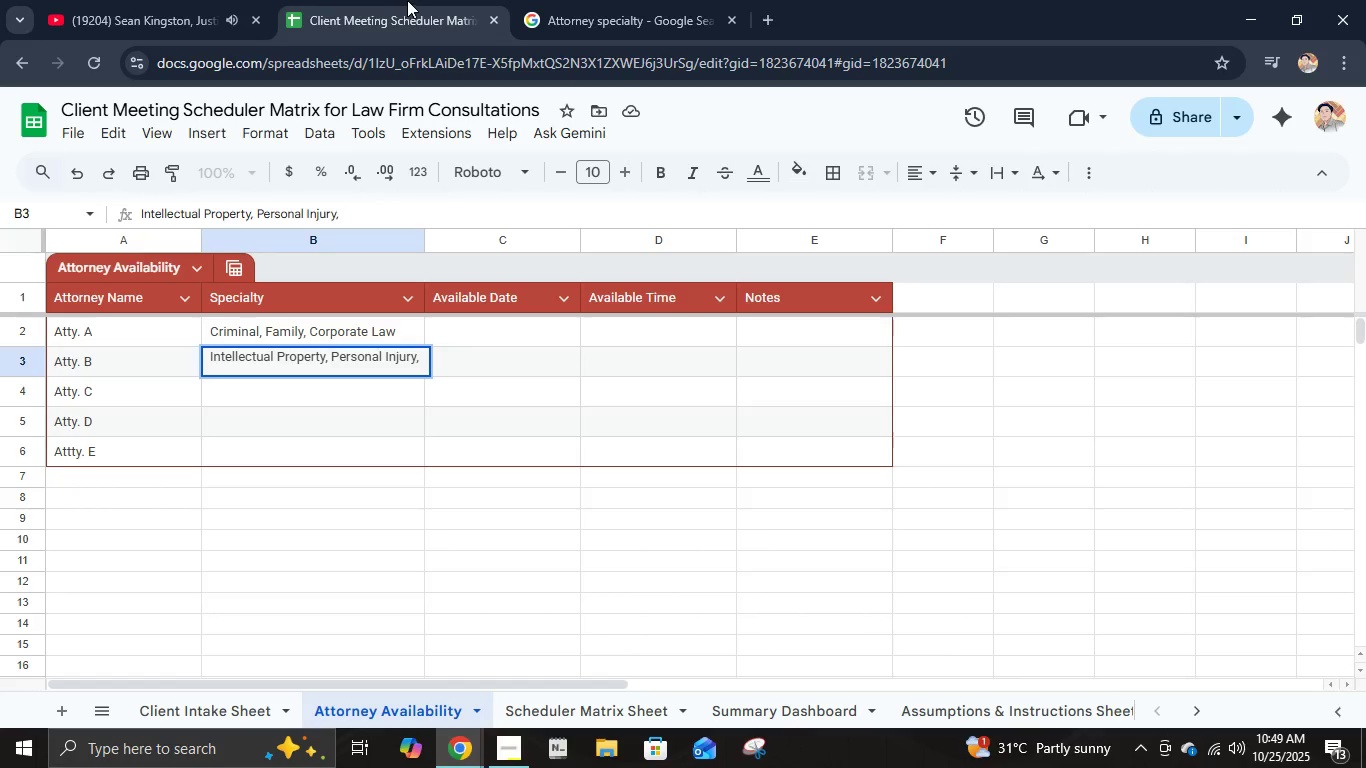 
left_click([732, 0])
 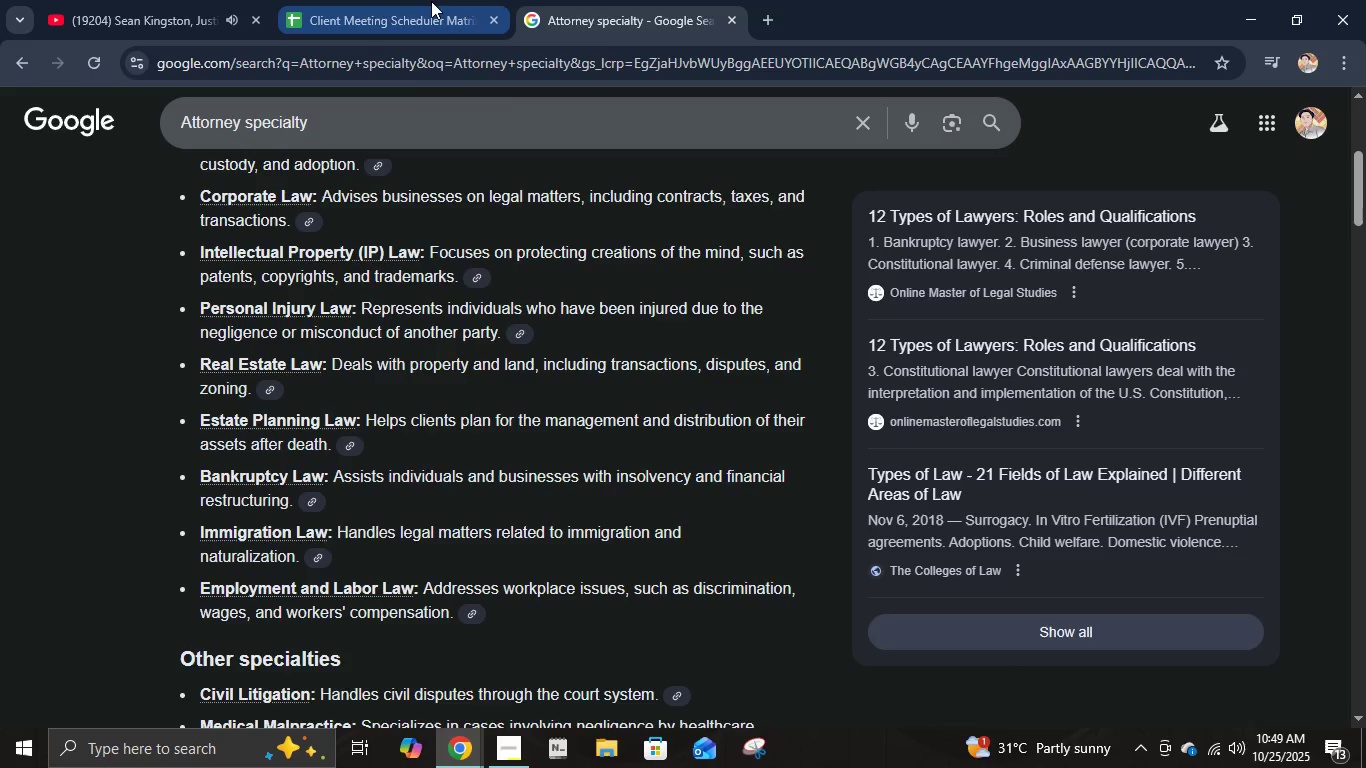 
left_click([431, 1])
 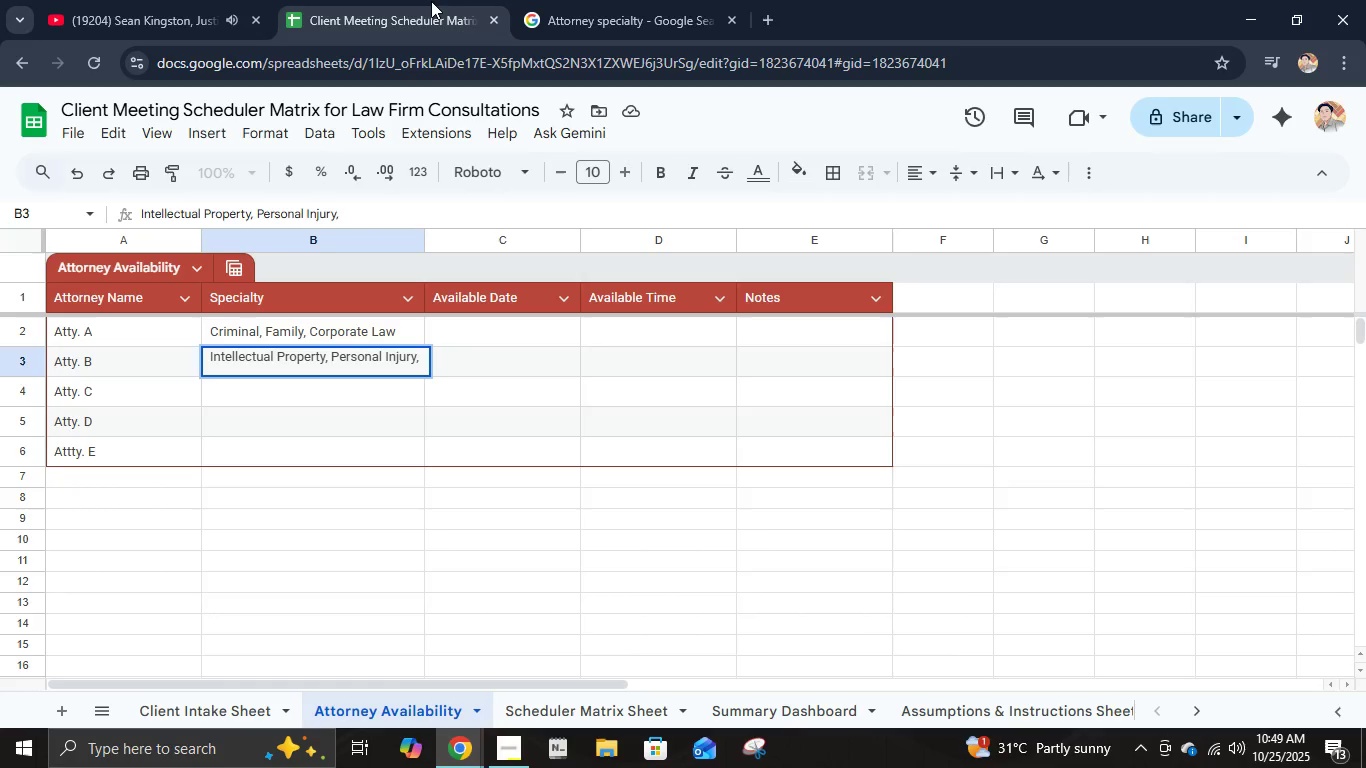 
type(Immin)
key(Backspace)
type(gta)
key(Backspace)
key(Backspace)
type(ration Law)
 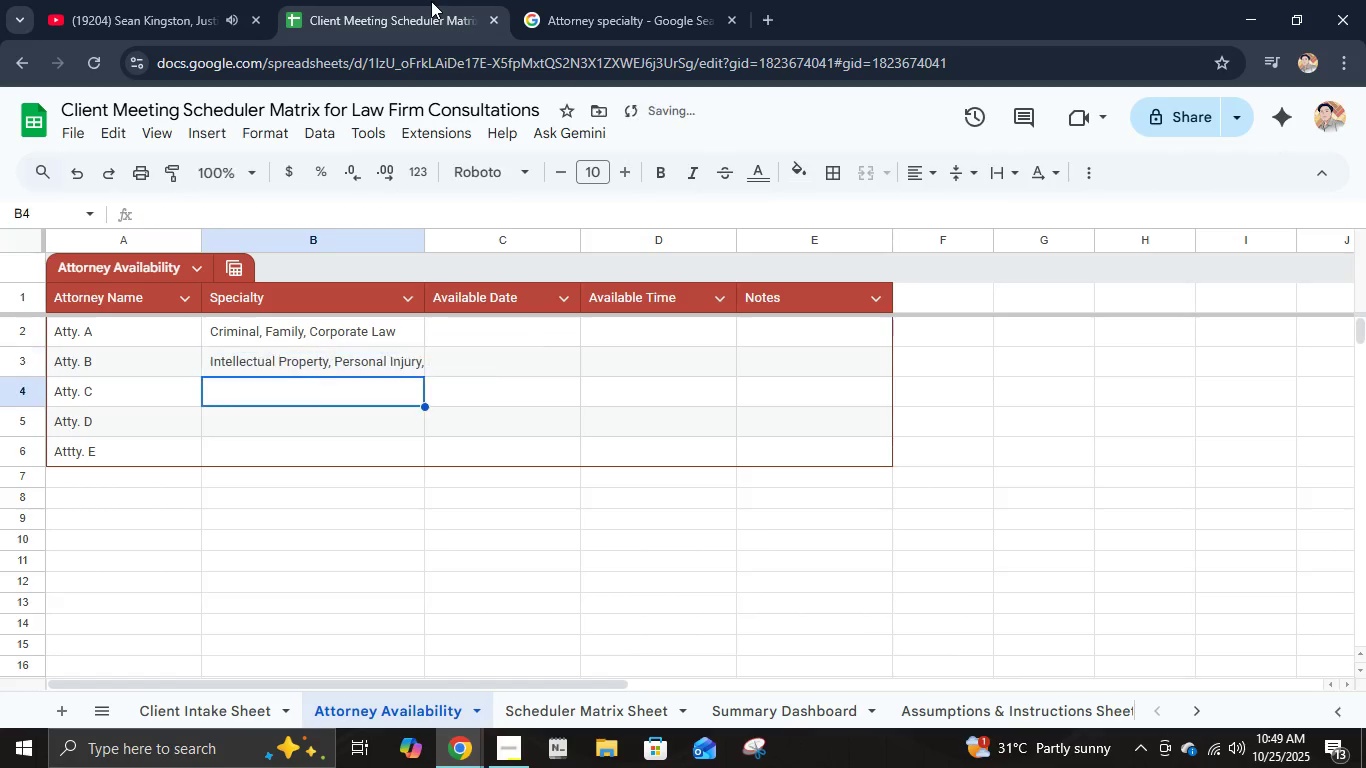 
key(Enter)
 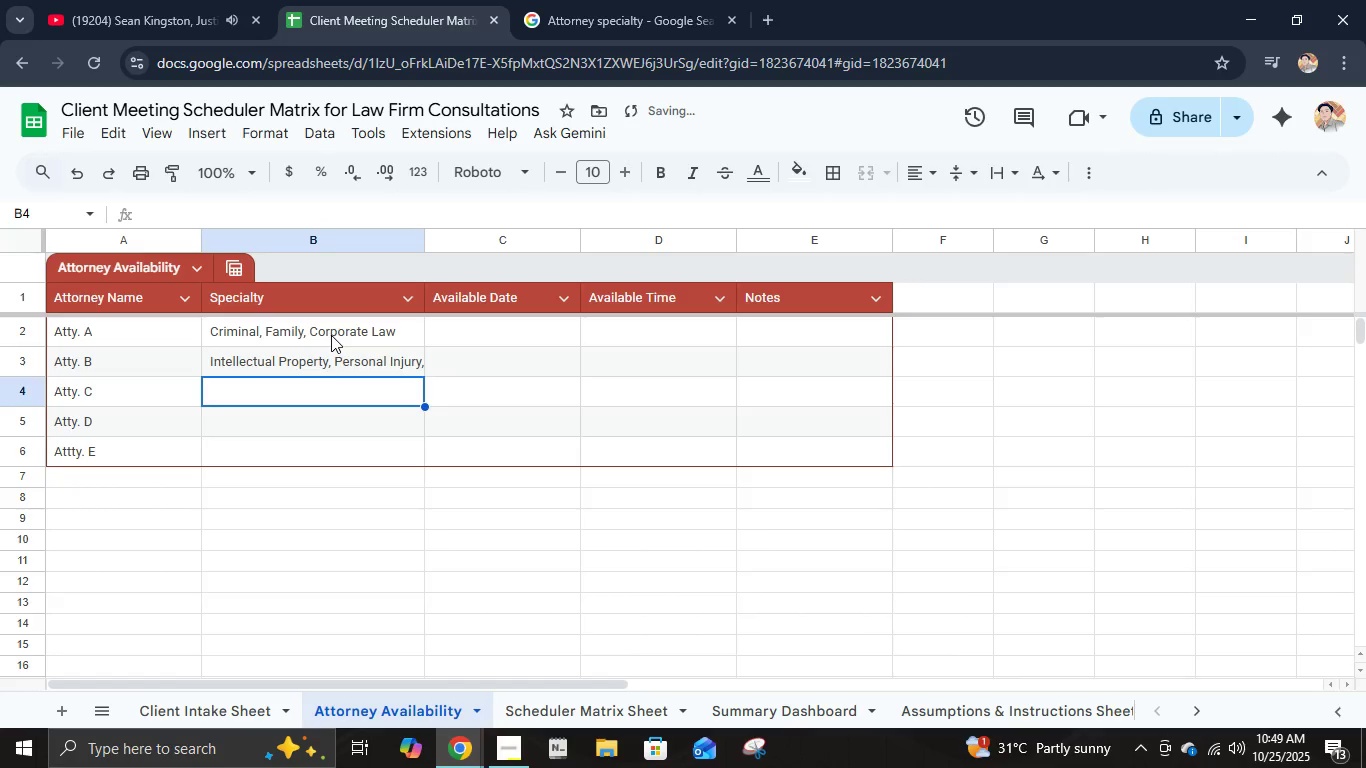 
double_click([337, 354])
 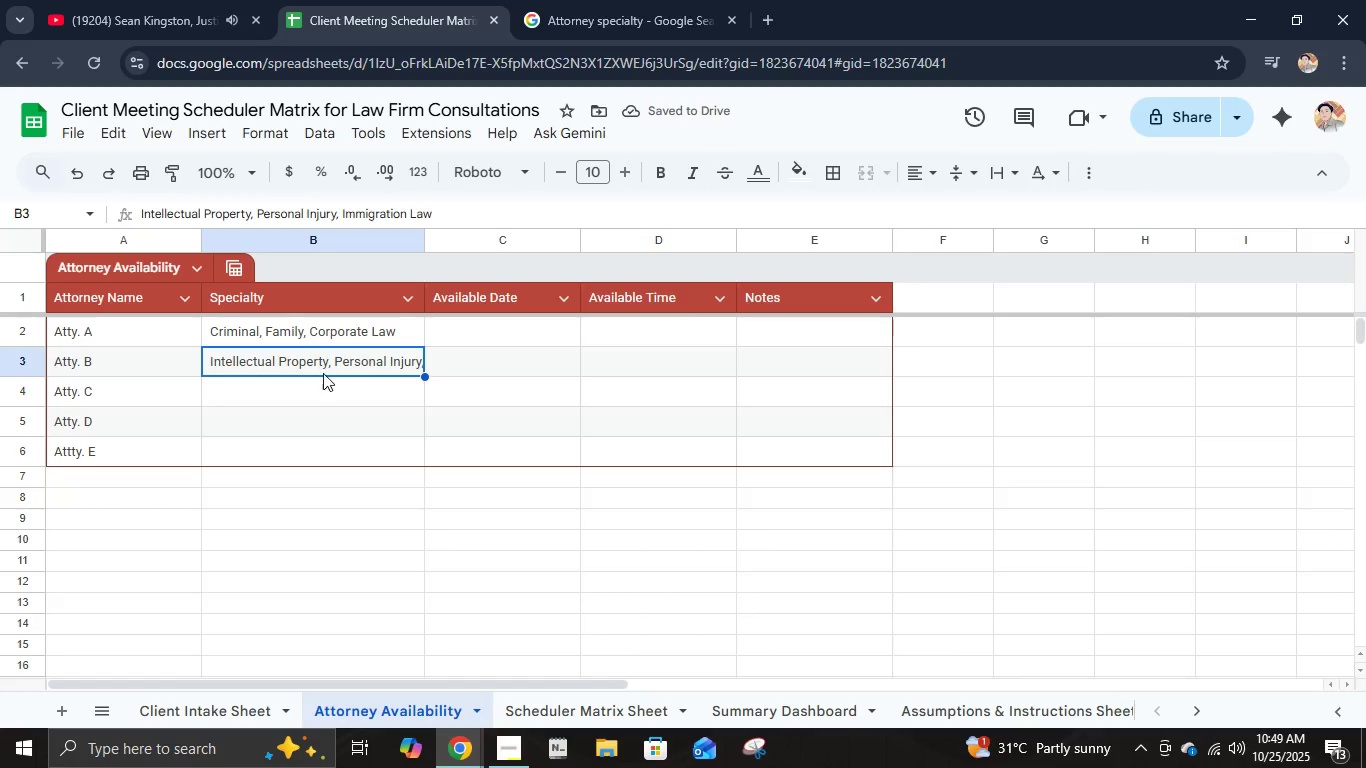 
key(Shift+ShiftLeft)
 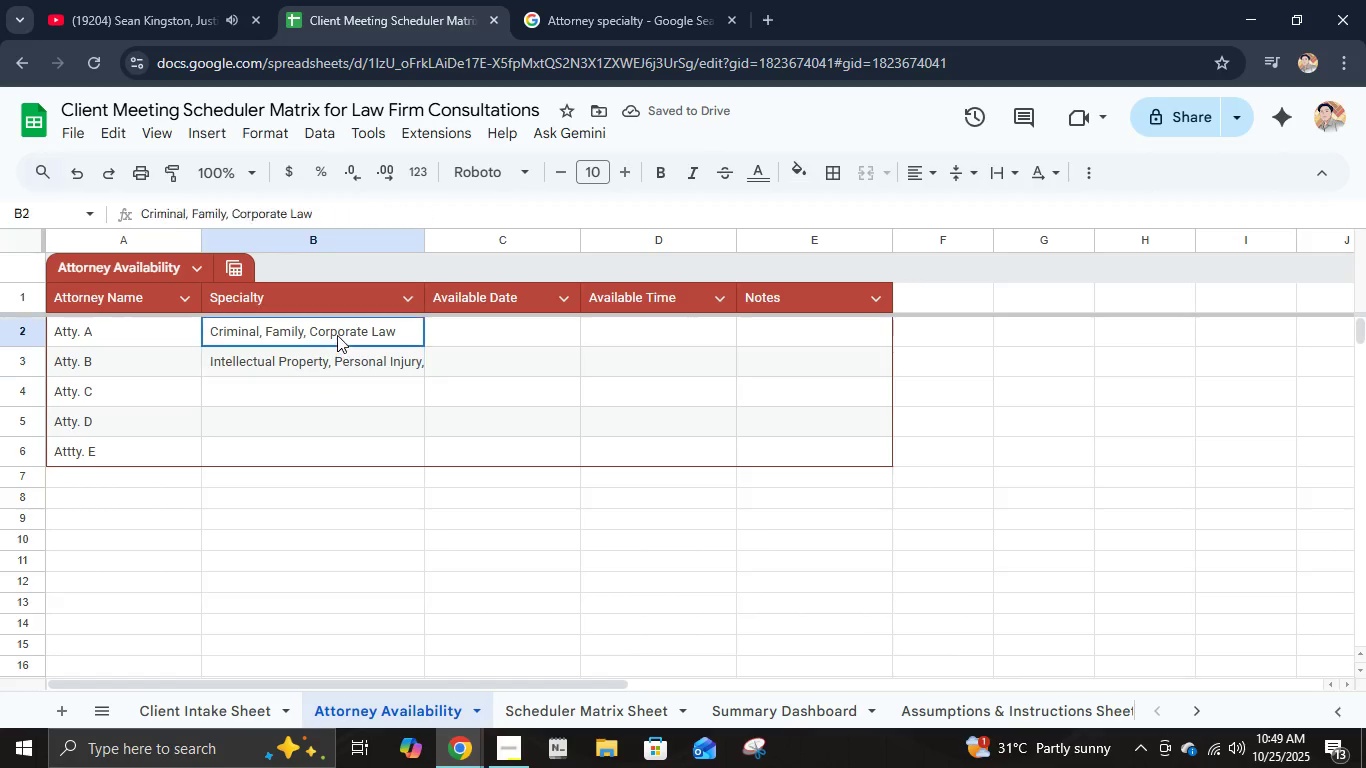 
left_click([337, 335])
 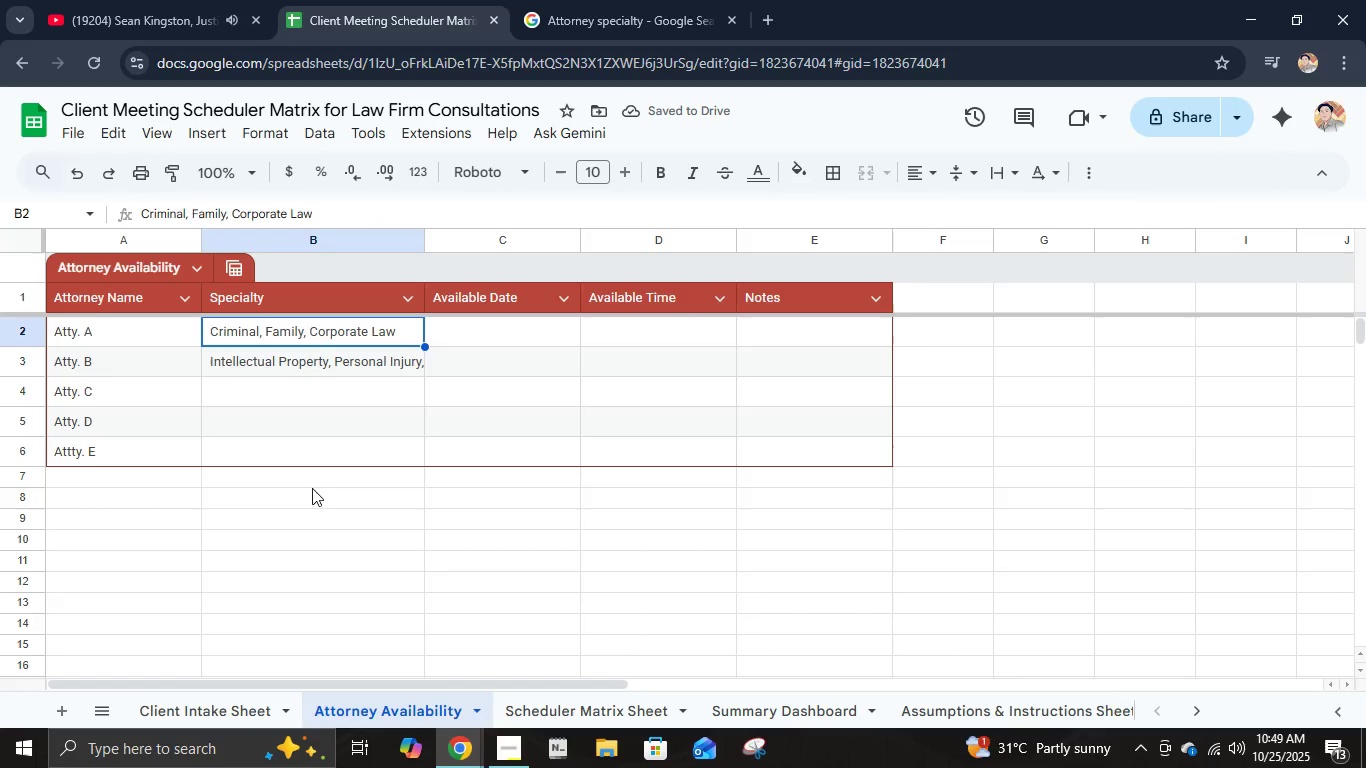 
hold_key(key=ShiftLeft, duration=0.78)
 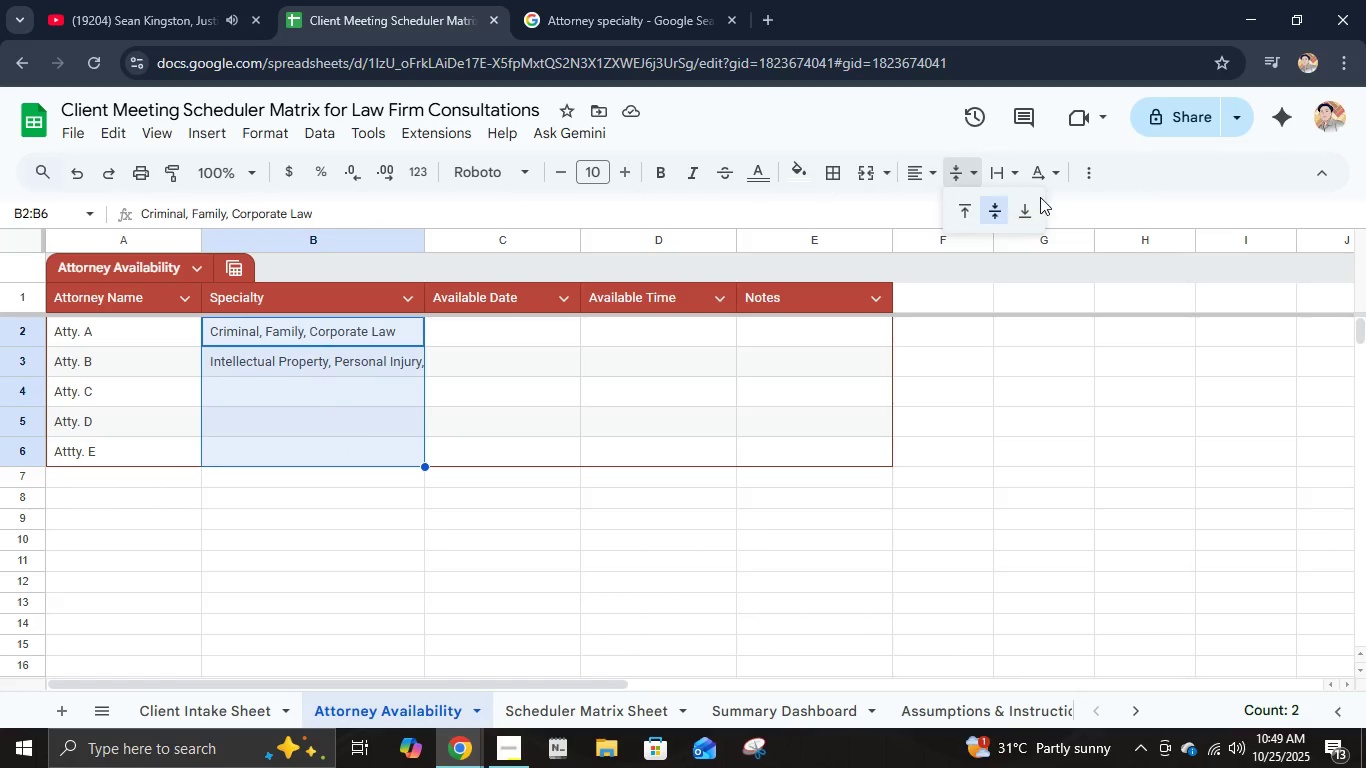 
left_click([1023, 178])
 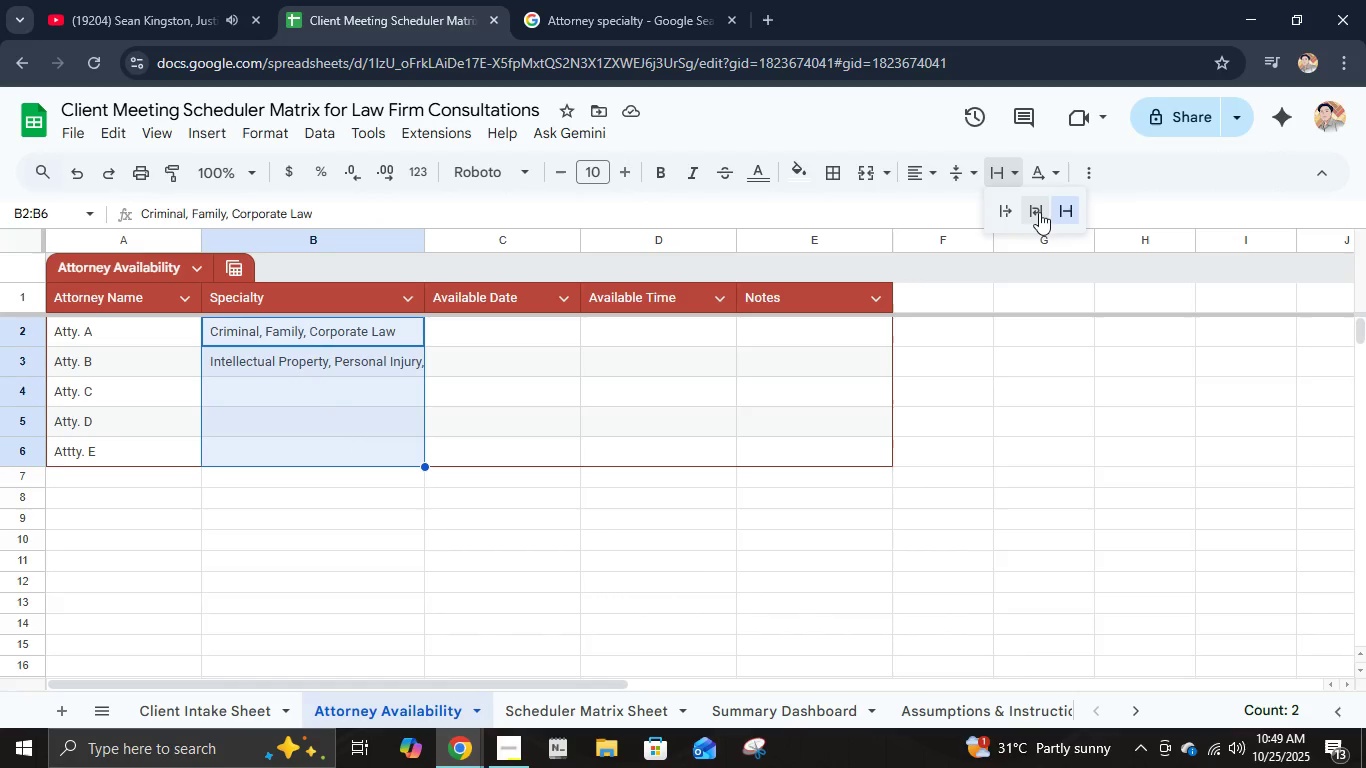 
left_click([1039, 212])
 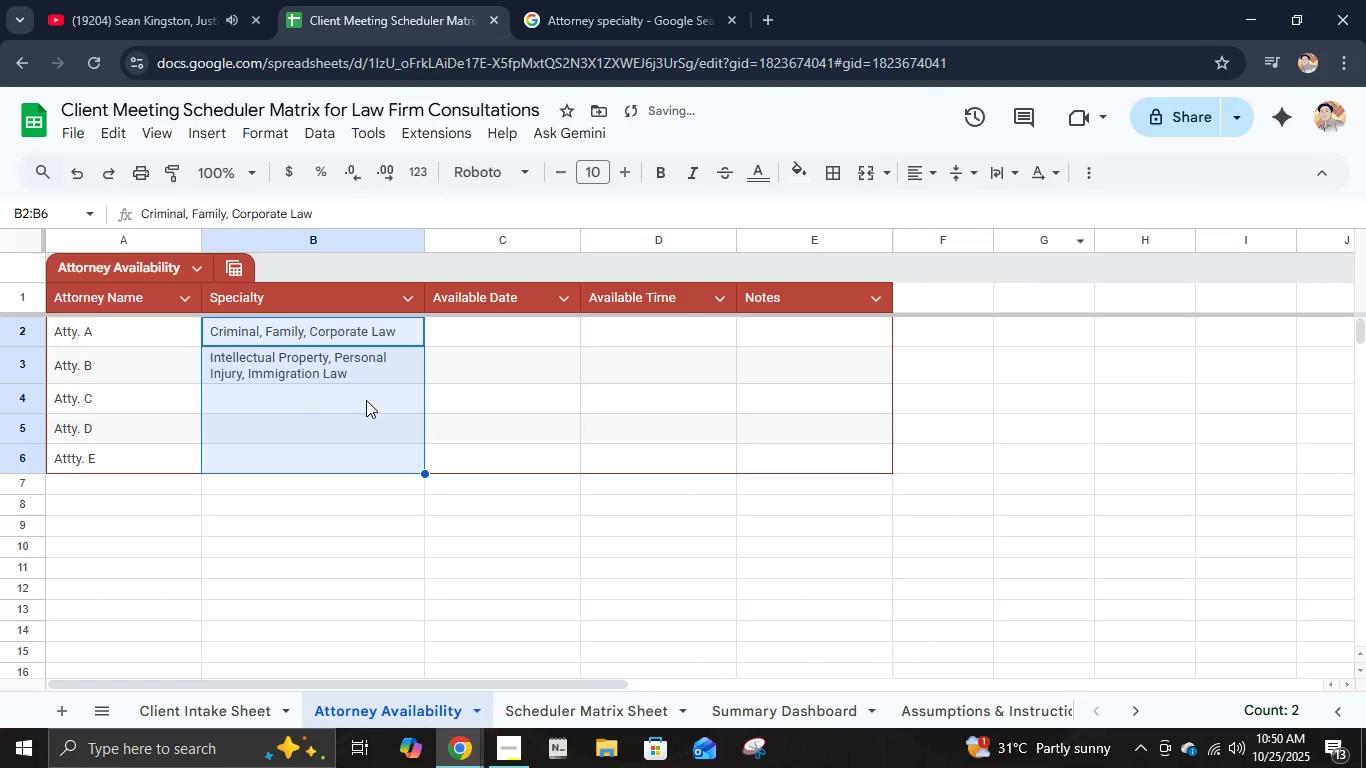 
left_click([323, 406])
 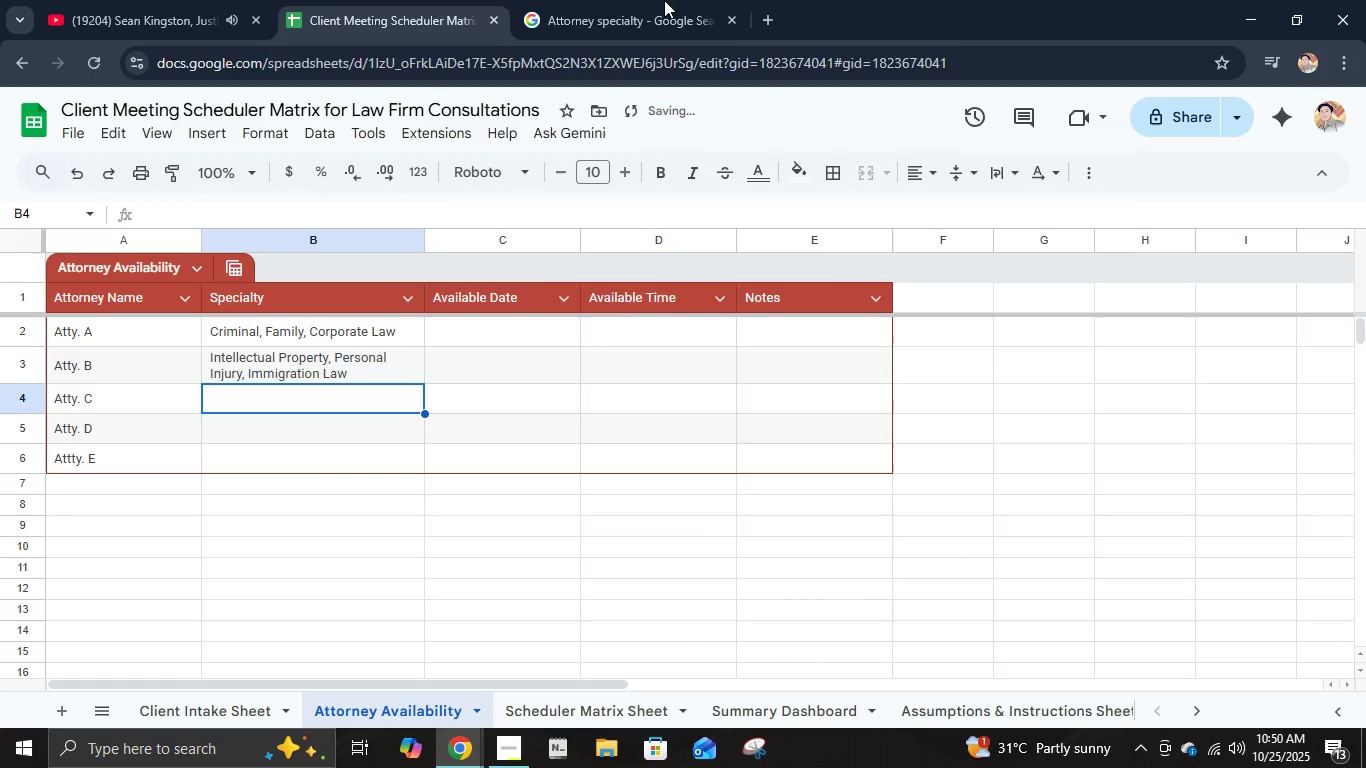 
left_click([593, 0])
 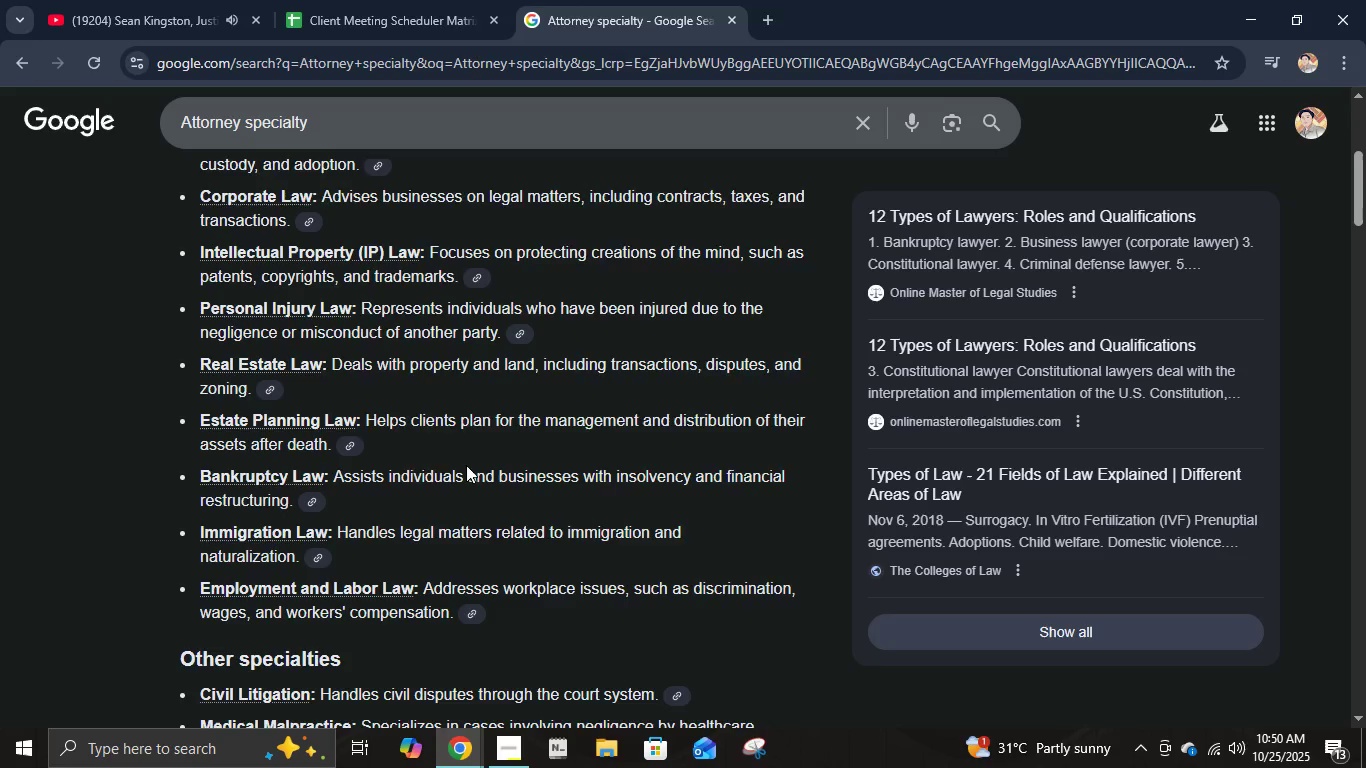 
scroll: coordinate [460, 502], scroll_direction: down, amount: 3.0
 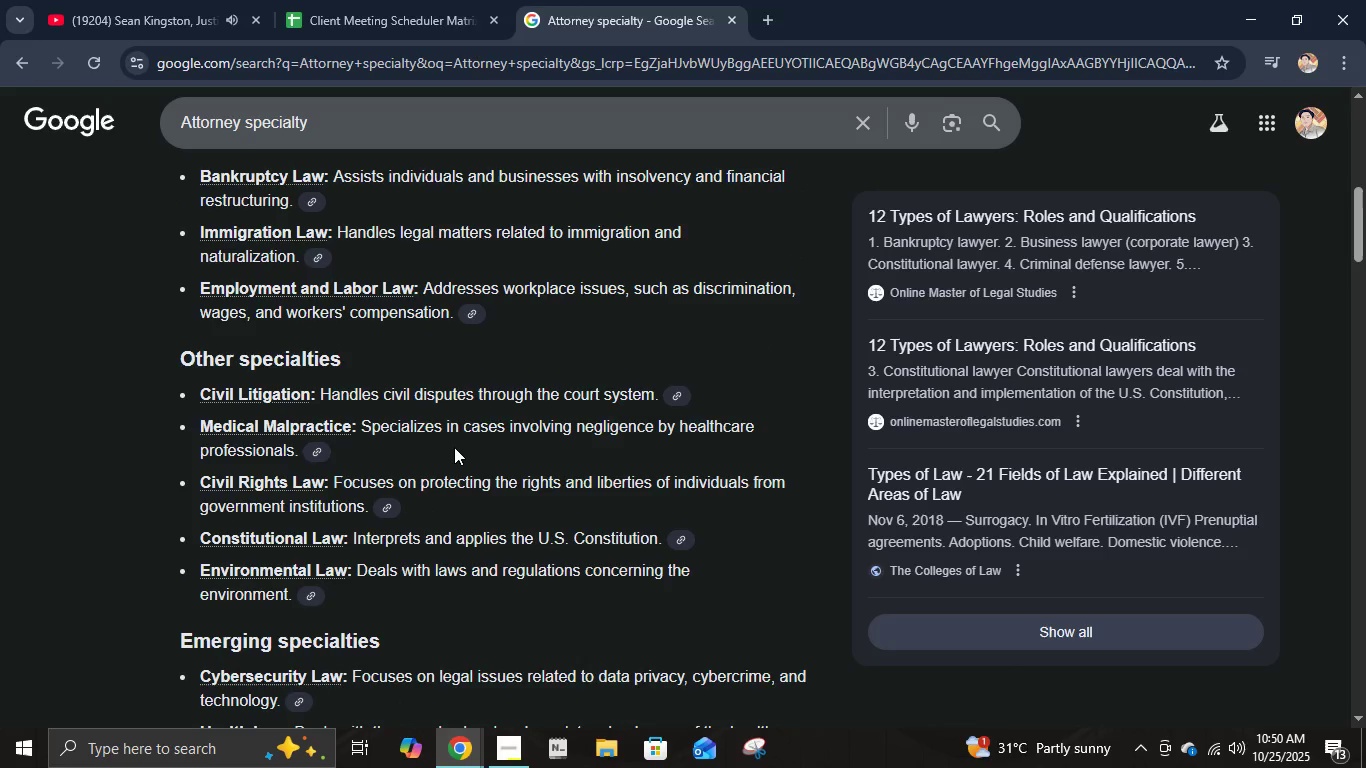 
wait(8.83)
 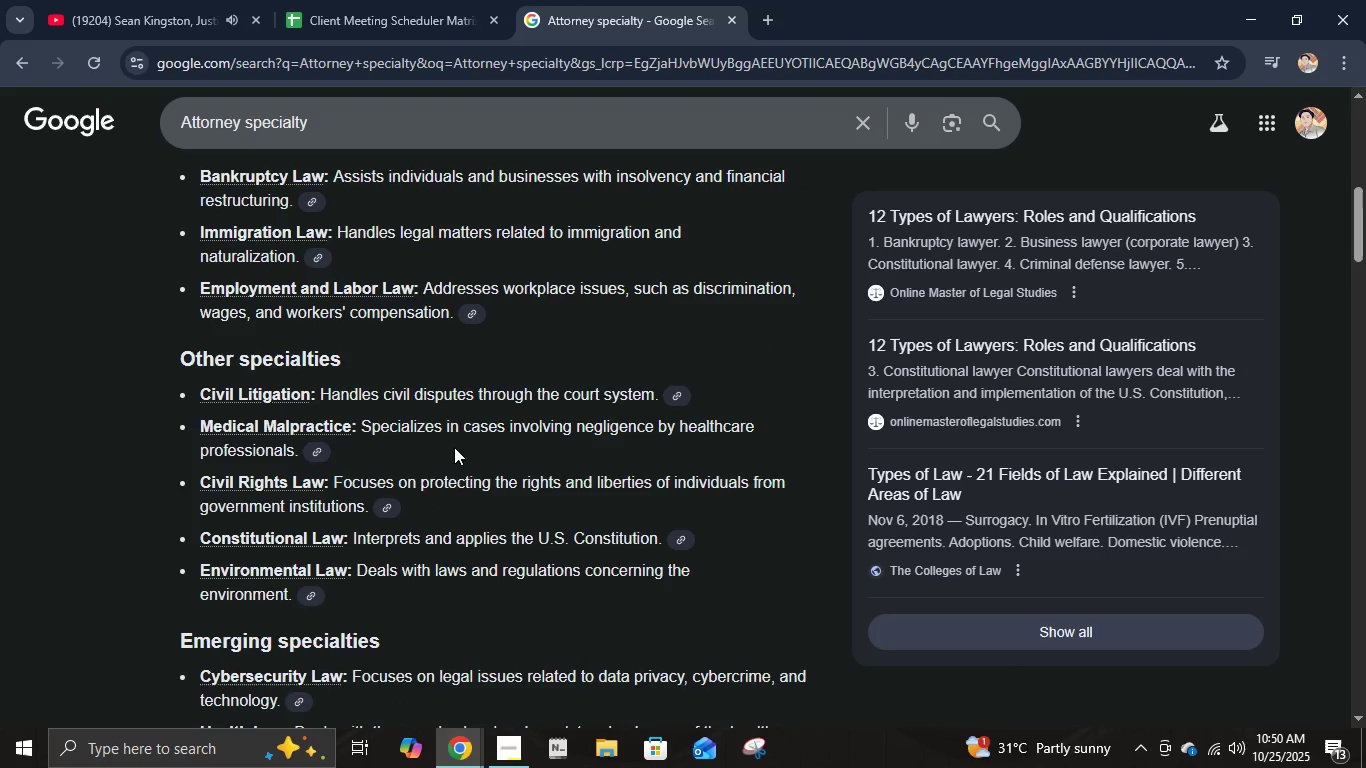 
left_click([409, 0])
 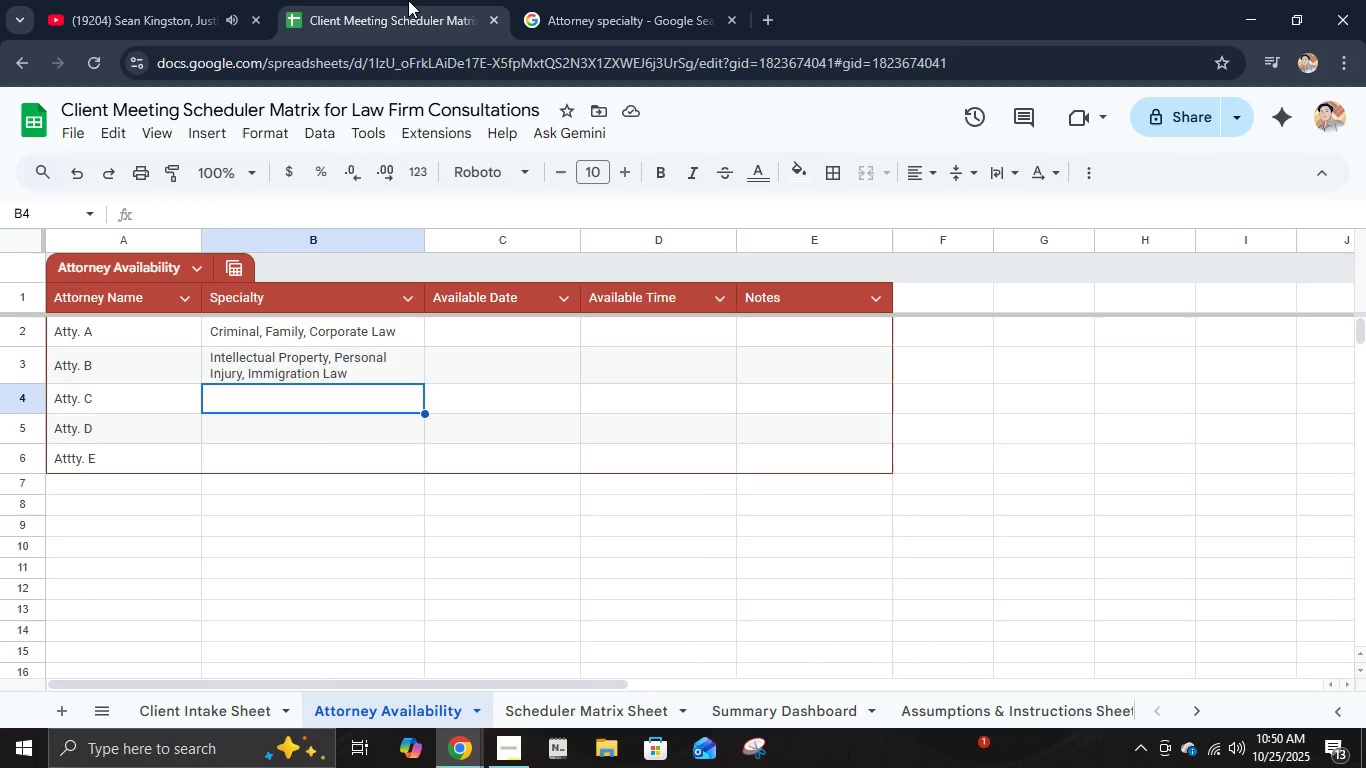 
type(Employmentr)
key(Backspace)
key(Backspace)
type(t)
 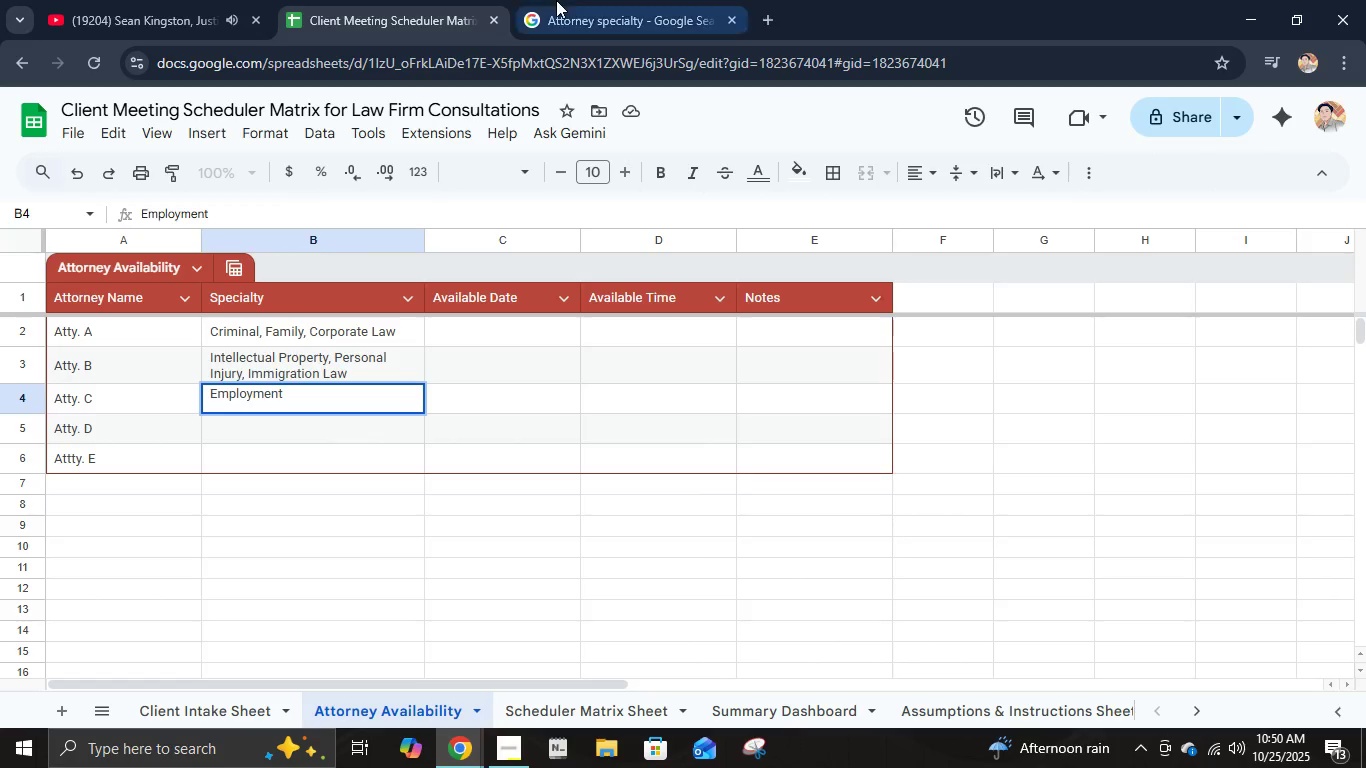 
left_click([556, 0])
 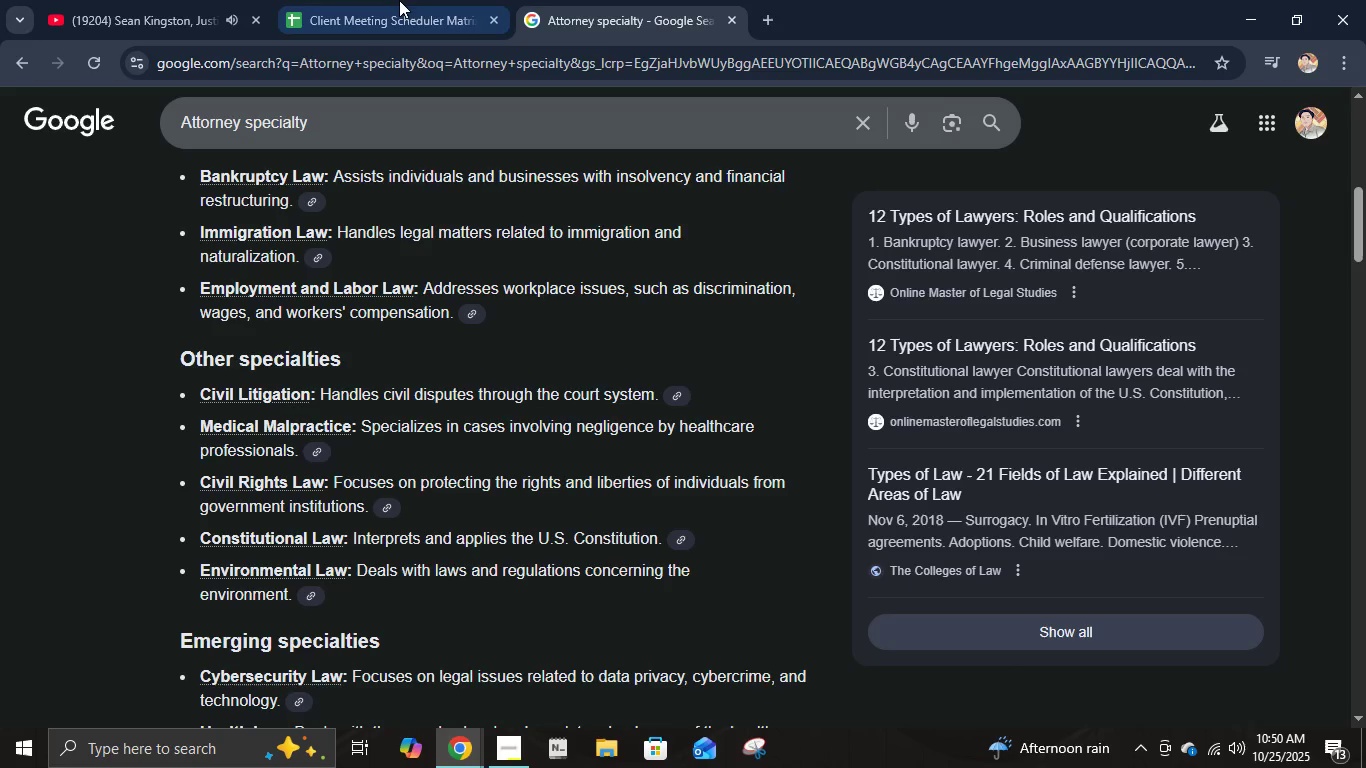 
left_click([398, 0])
 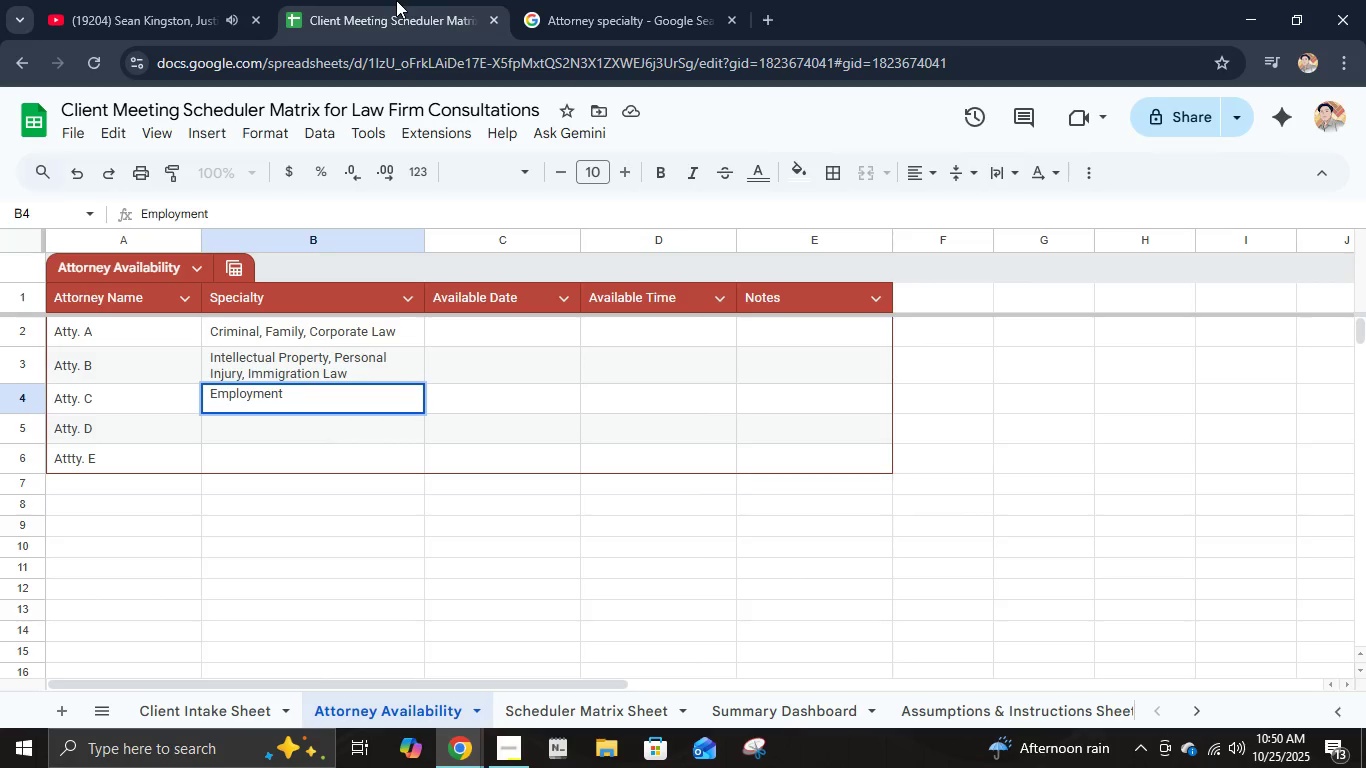 
left_click([396, 0])
 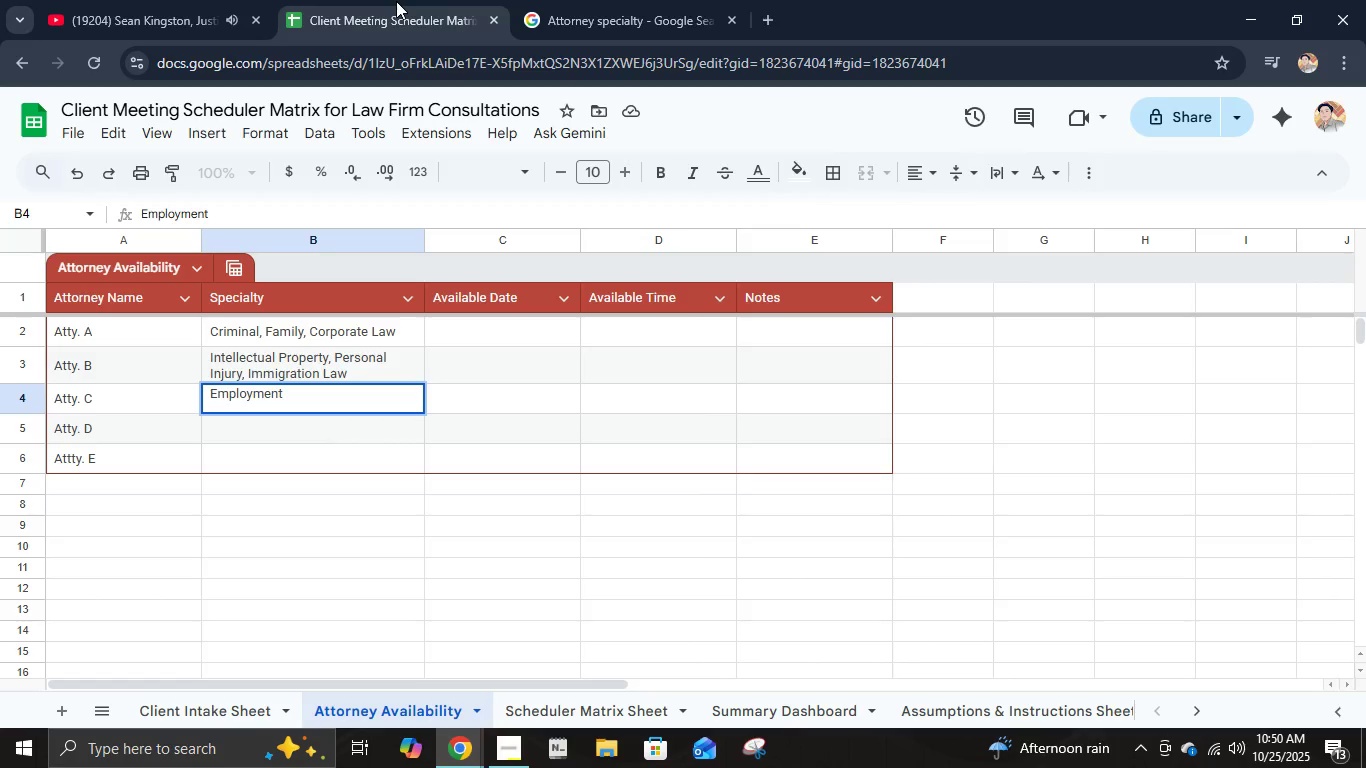 
type( / Labor, )
 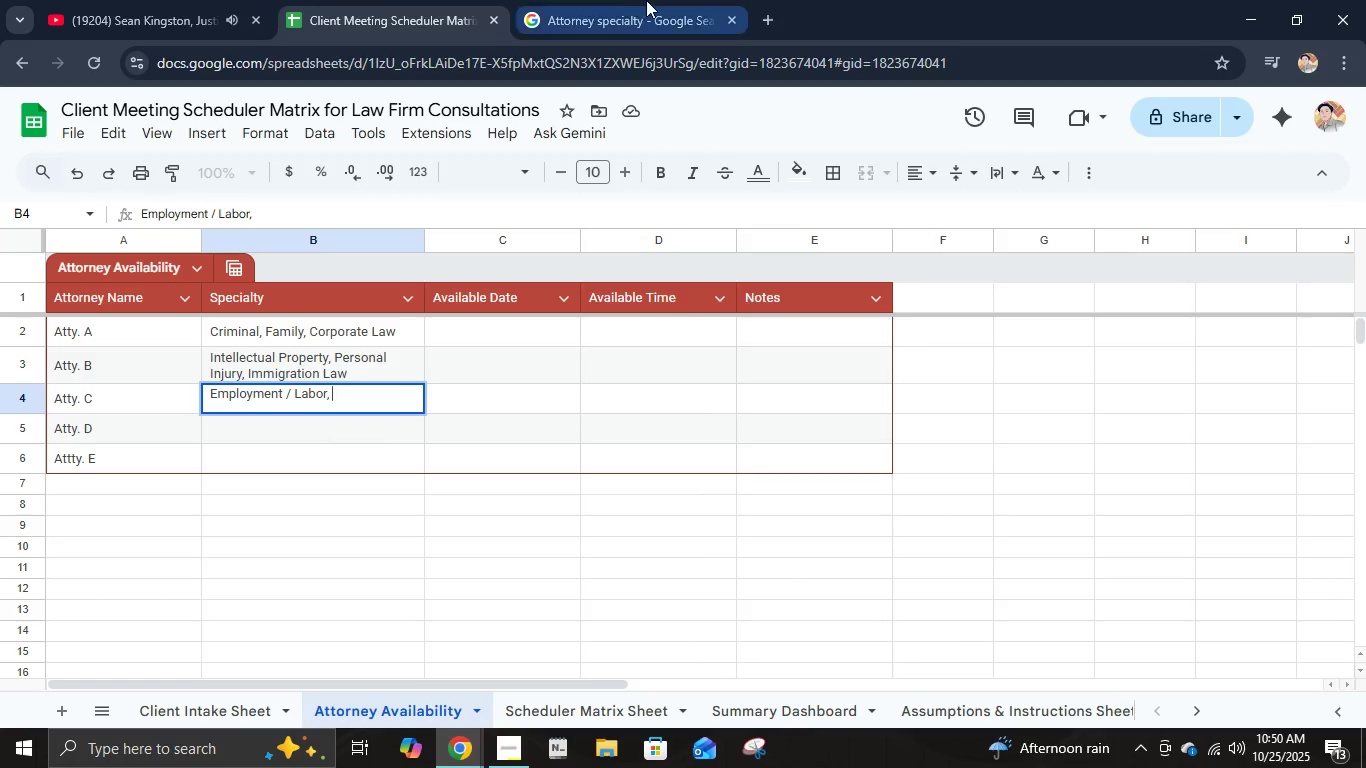 
left_click([653, 0])
 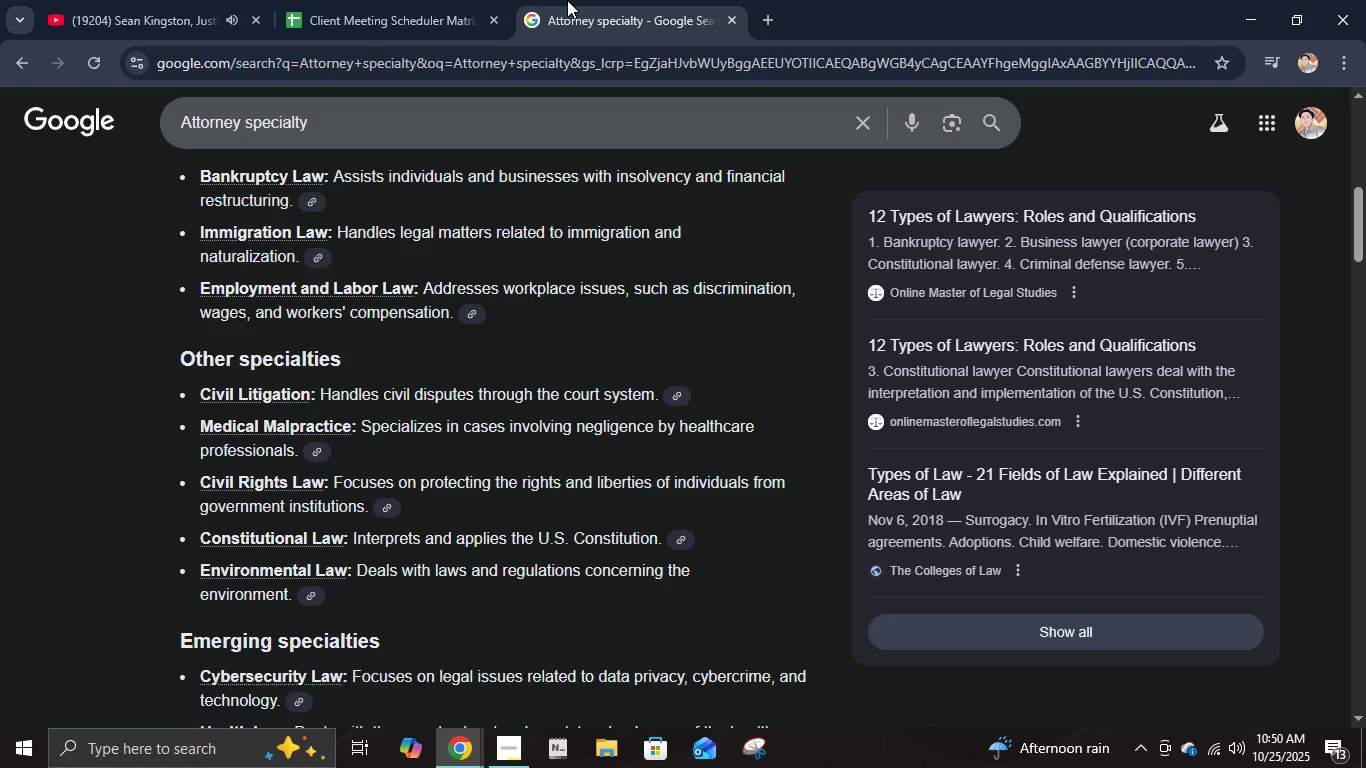 
wait(5.45)
 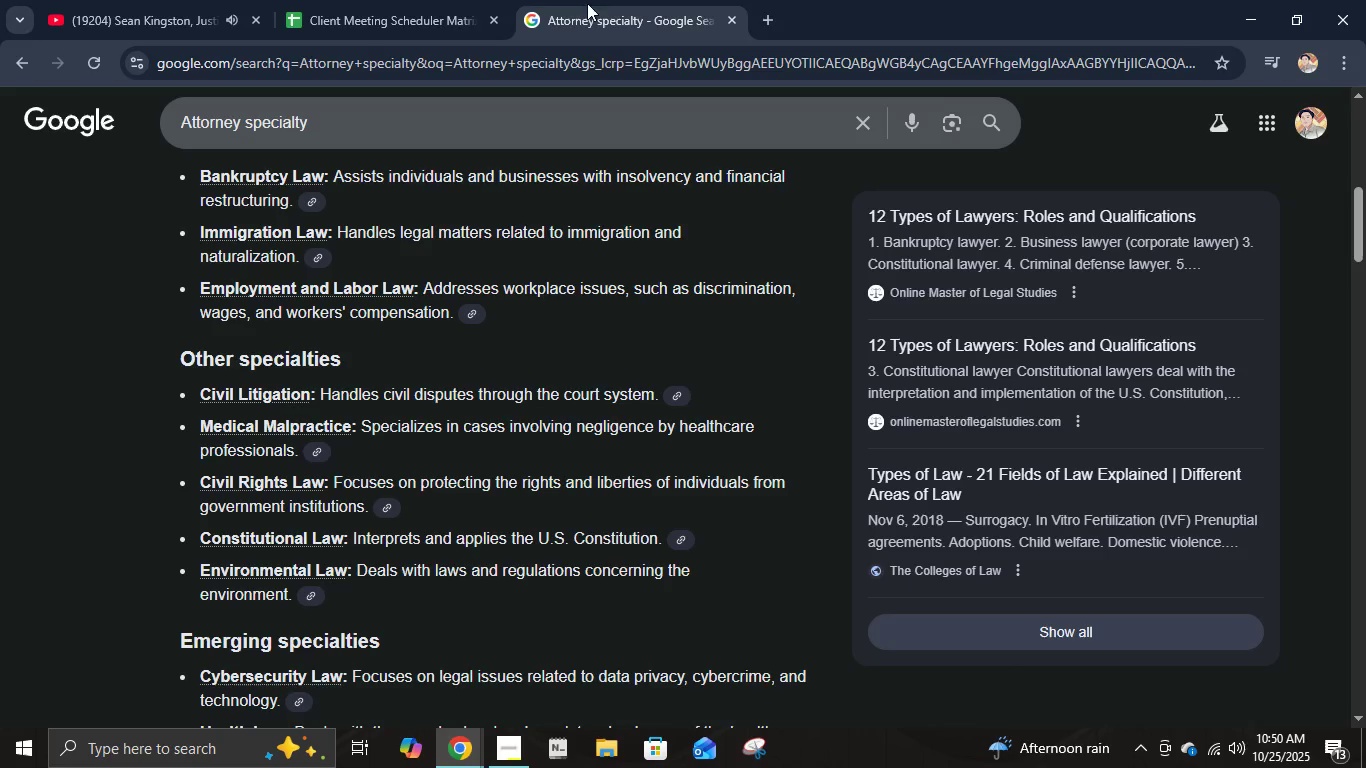 
left_click([446, 0])
 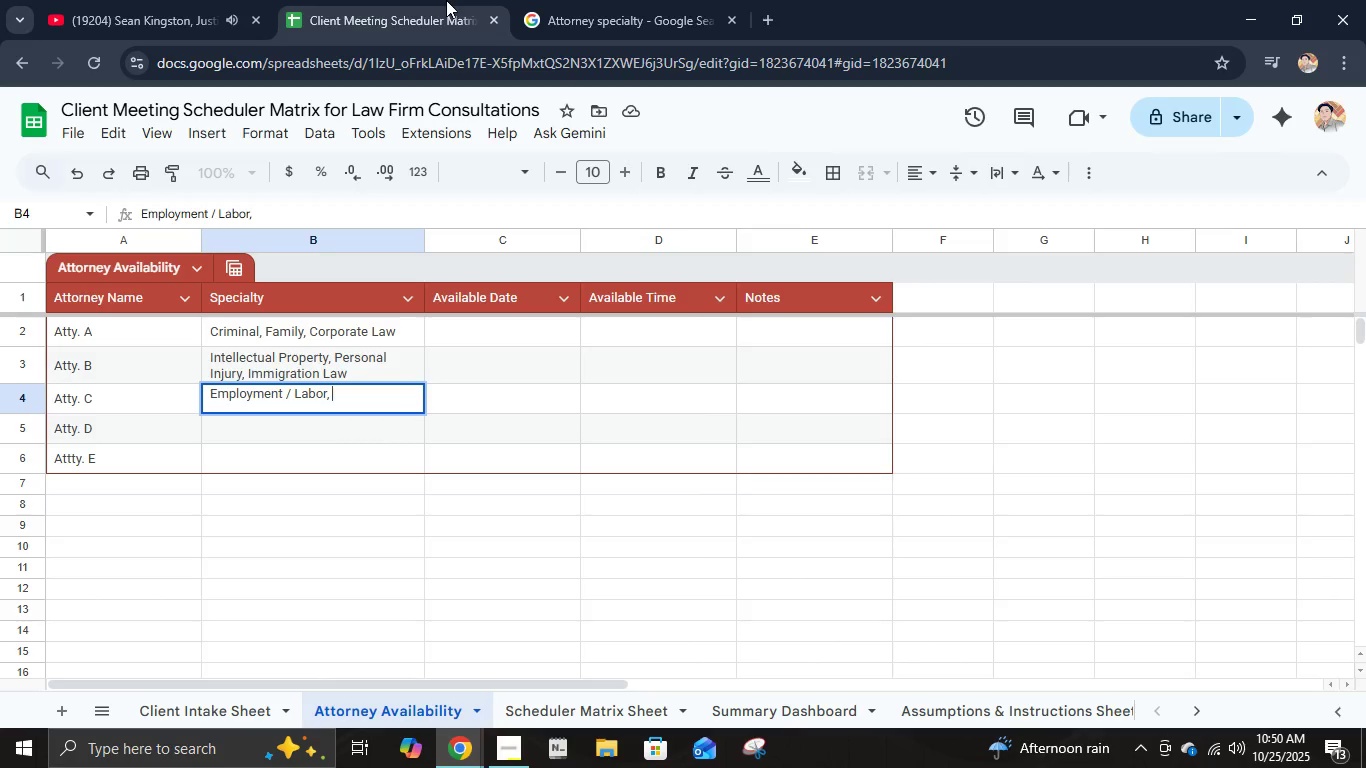 
type(Mei)
key(Backspace)
type(dila)
key(Backspace)
key(Backspace)
type(cal Malpractive)
key(Backspace)
key(Backspace)
type(ce, )
 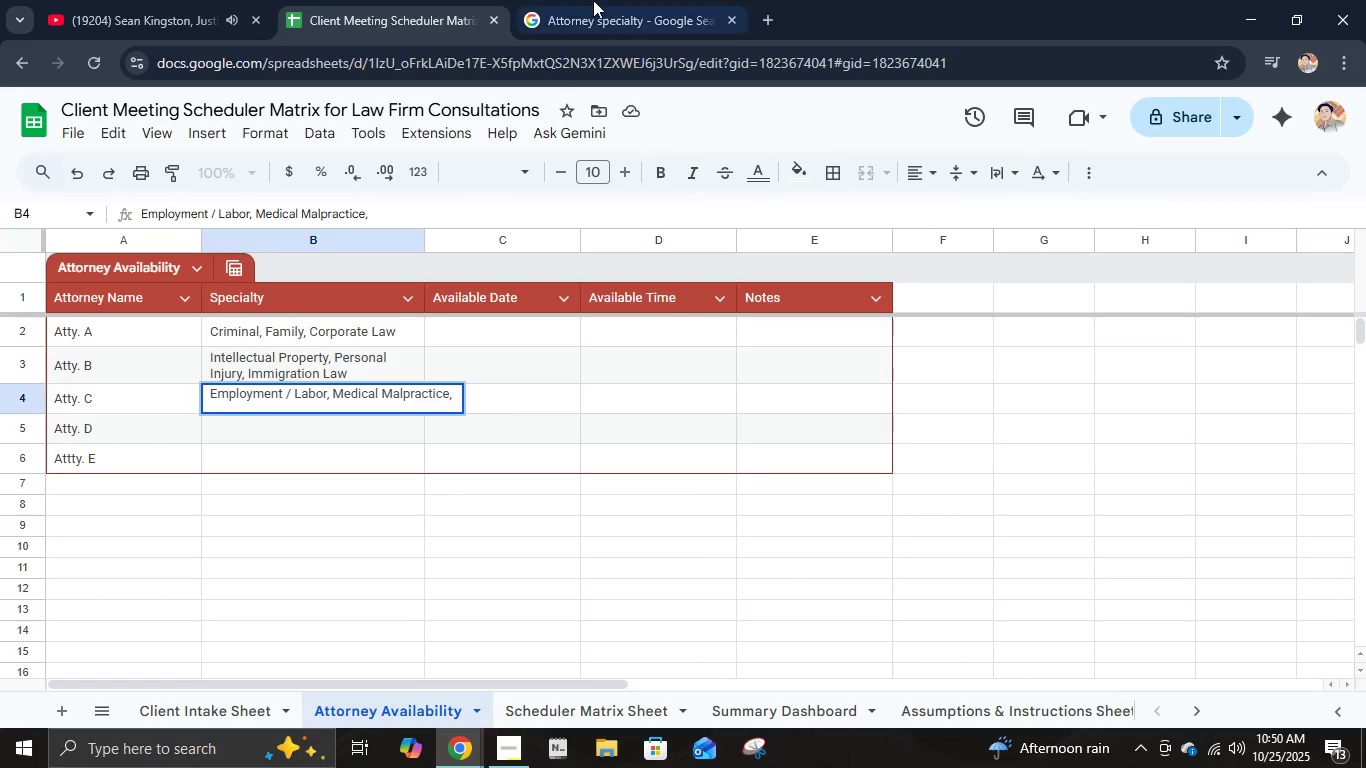 
left_click([596, 0])
 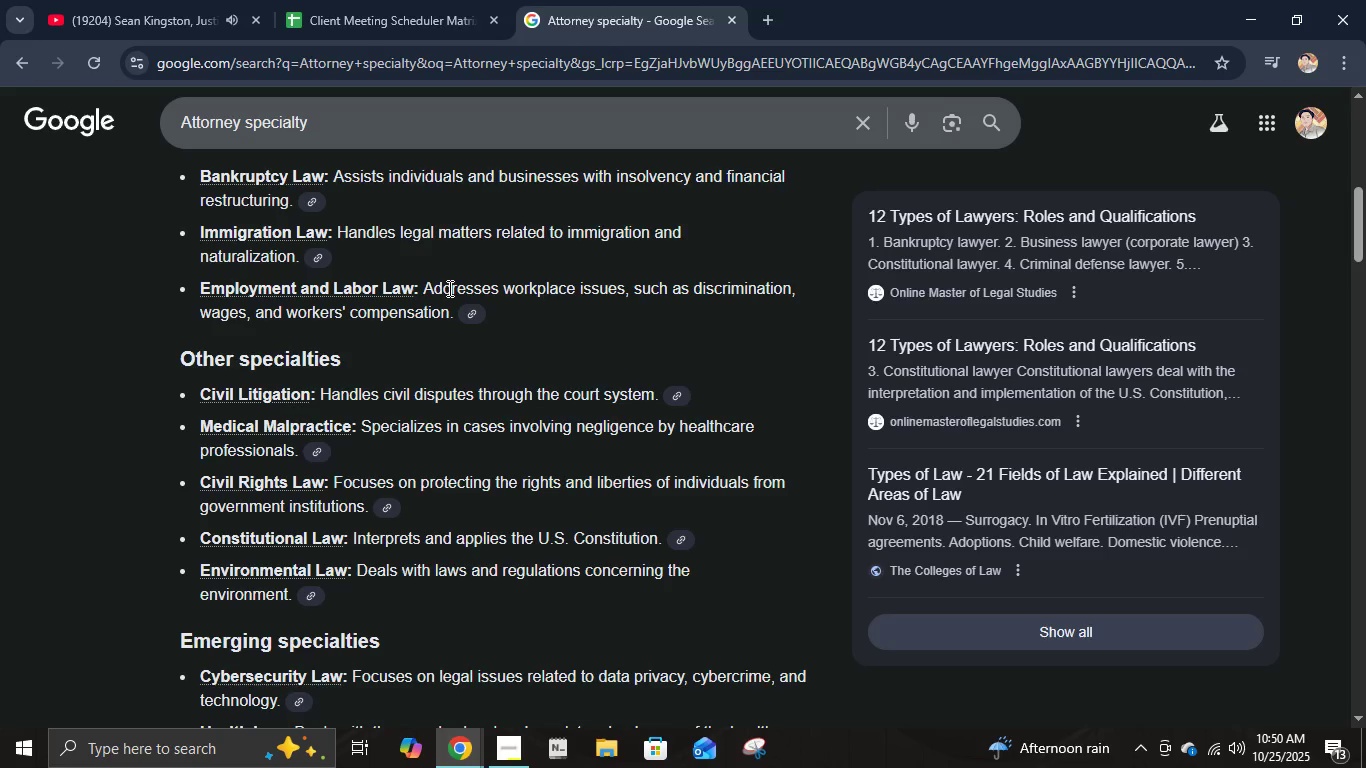 
scroll: coordinate [453, 324], scroll_direction: down, amount: 1.0
 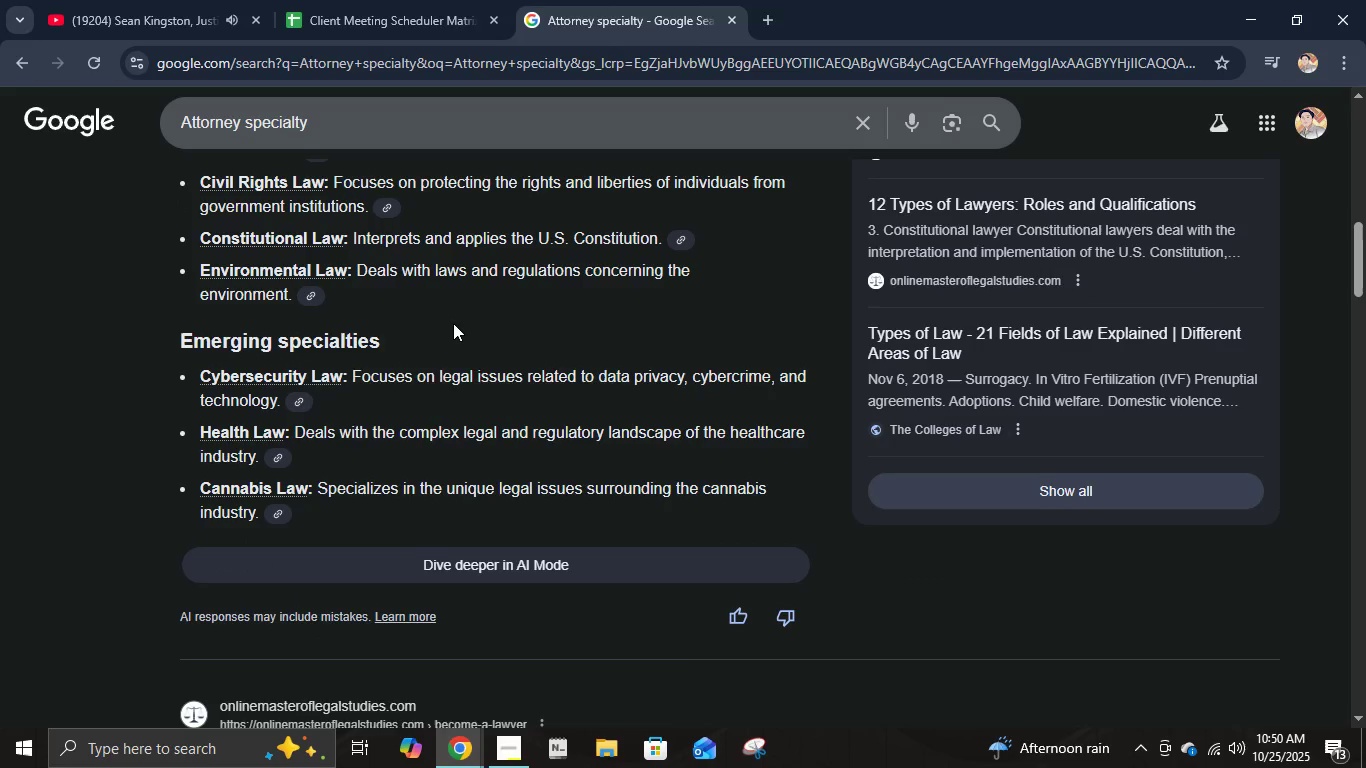 
scroll: coordinate [453, 323], scroll_direction: up, amount: 1.0
 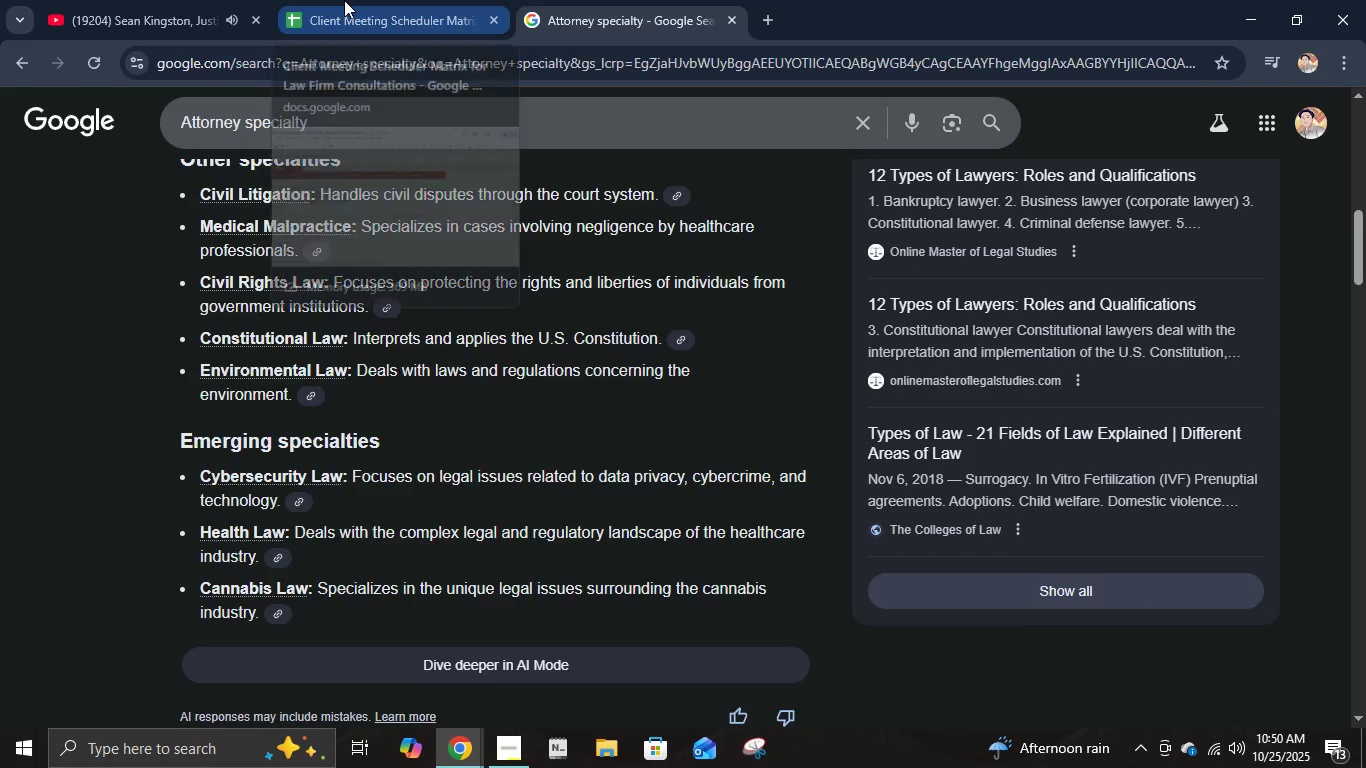 
left_click([344, 0])
 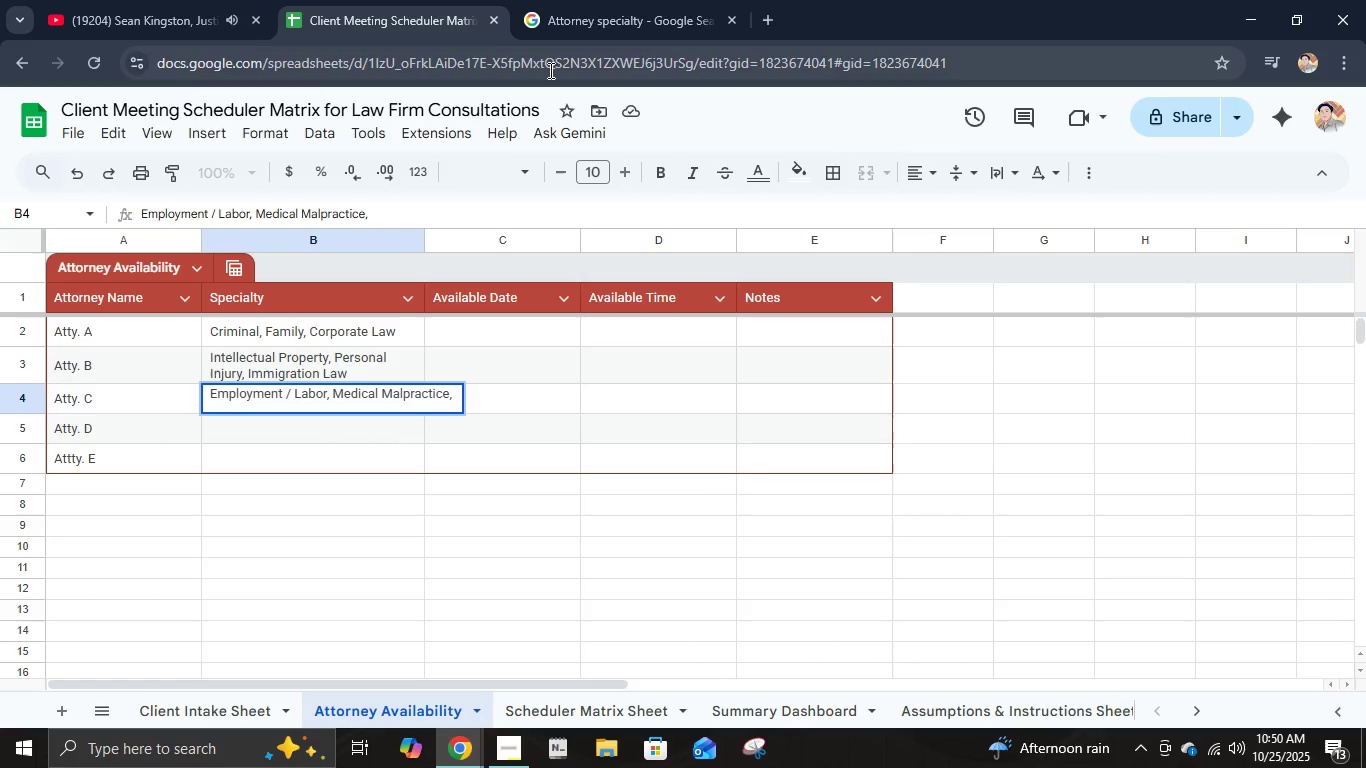 
type(Civil Rights Law)
 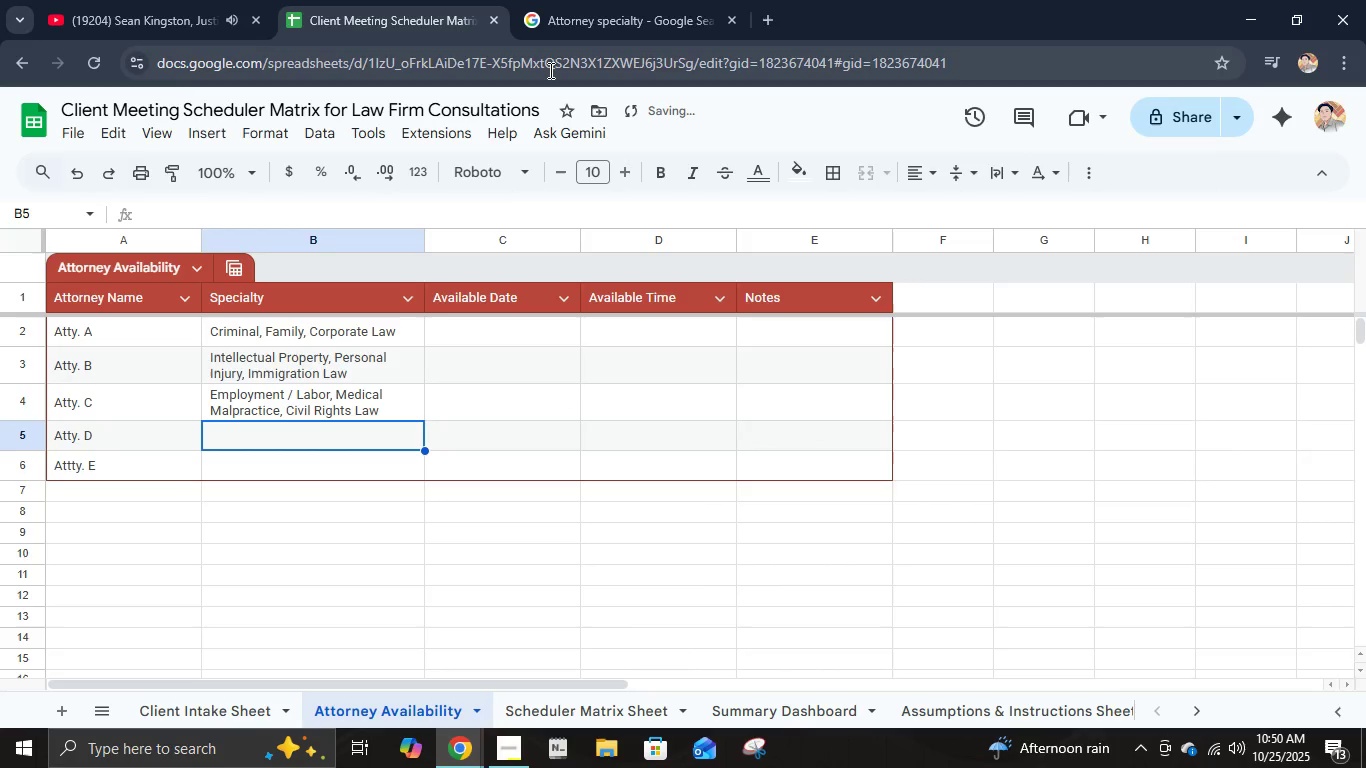 
 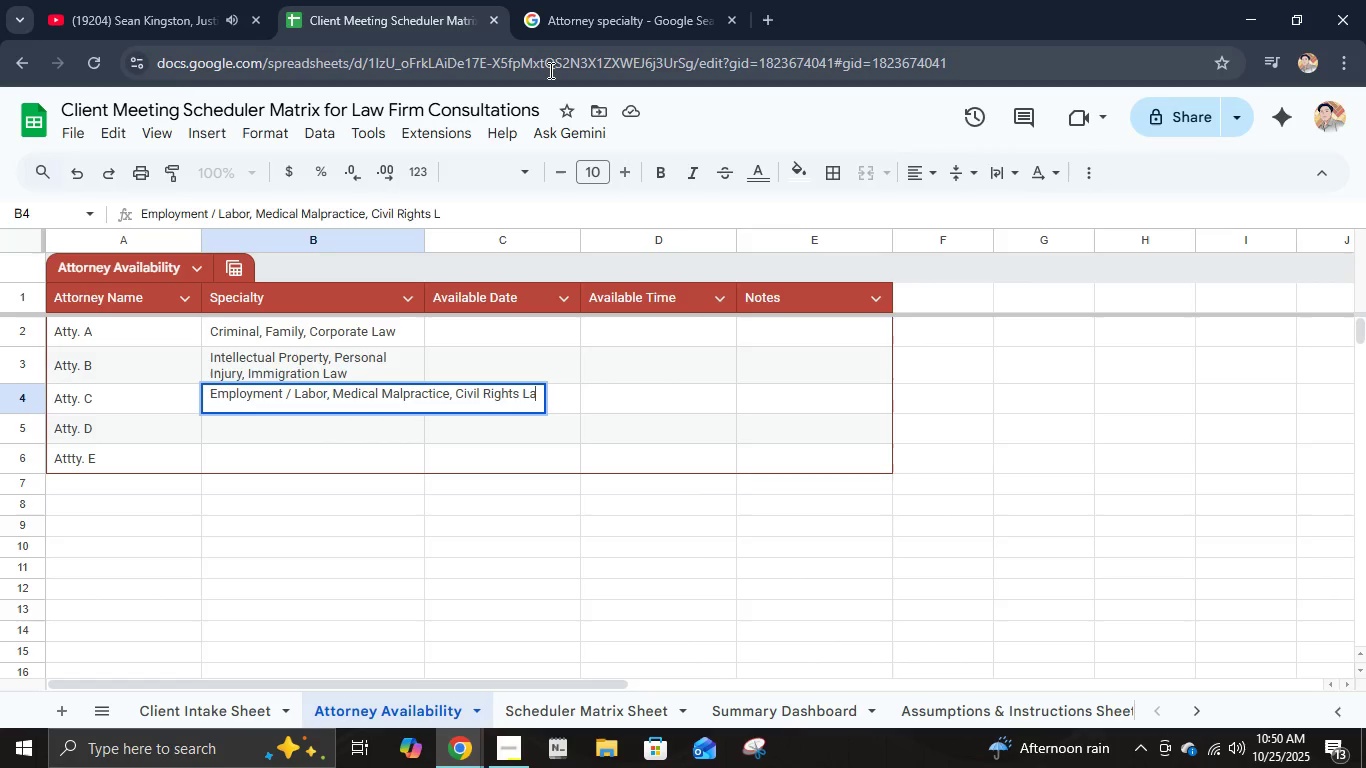 
key(Enter)
 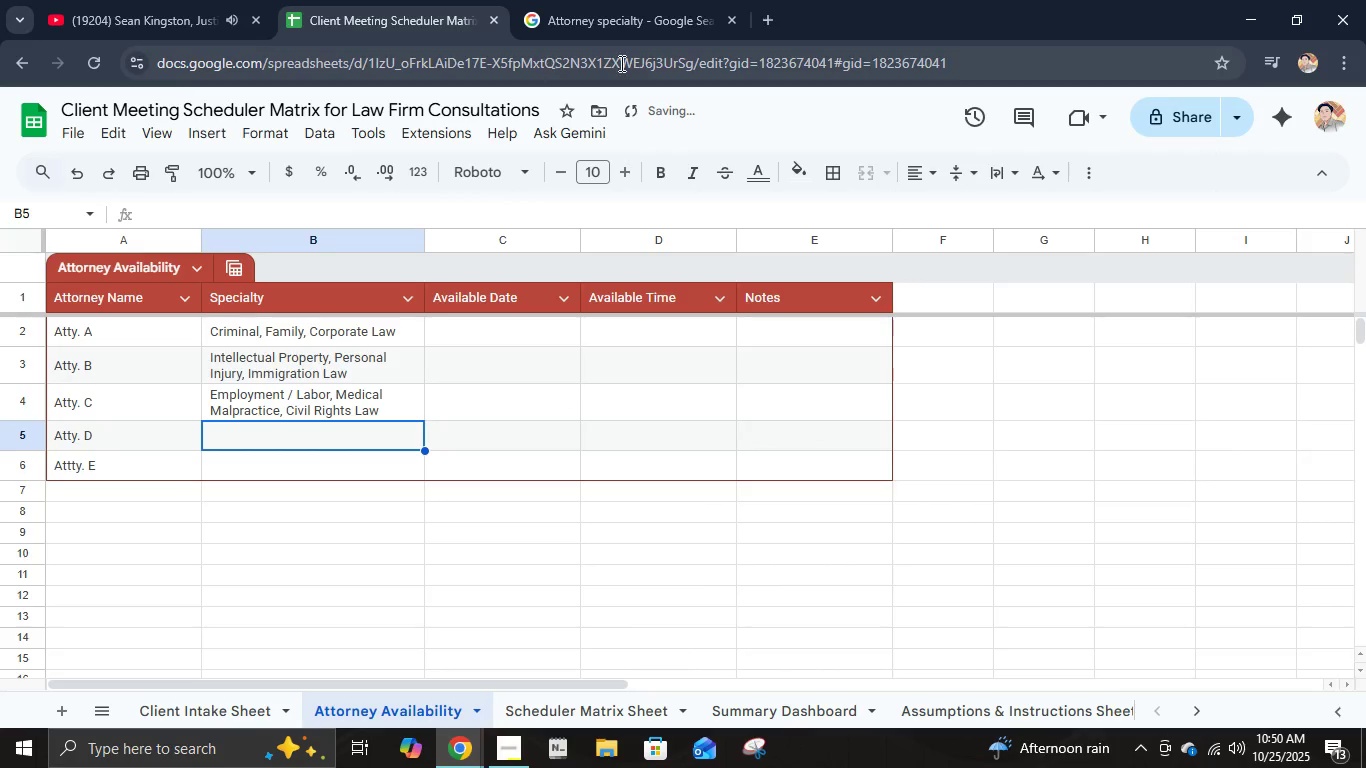 
left_click([704, 0])
 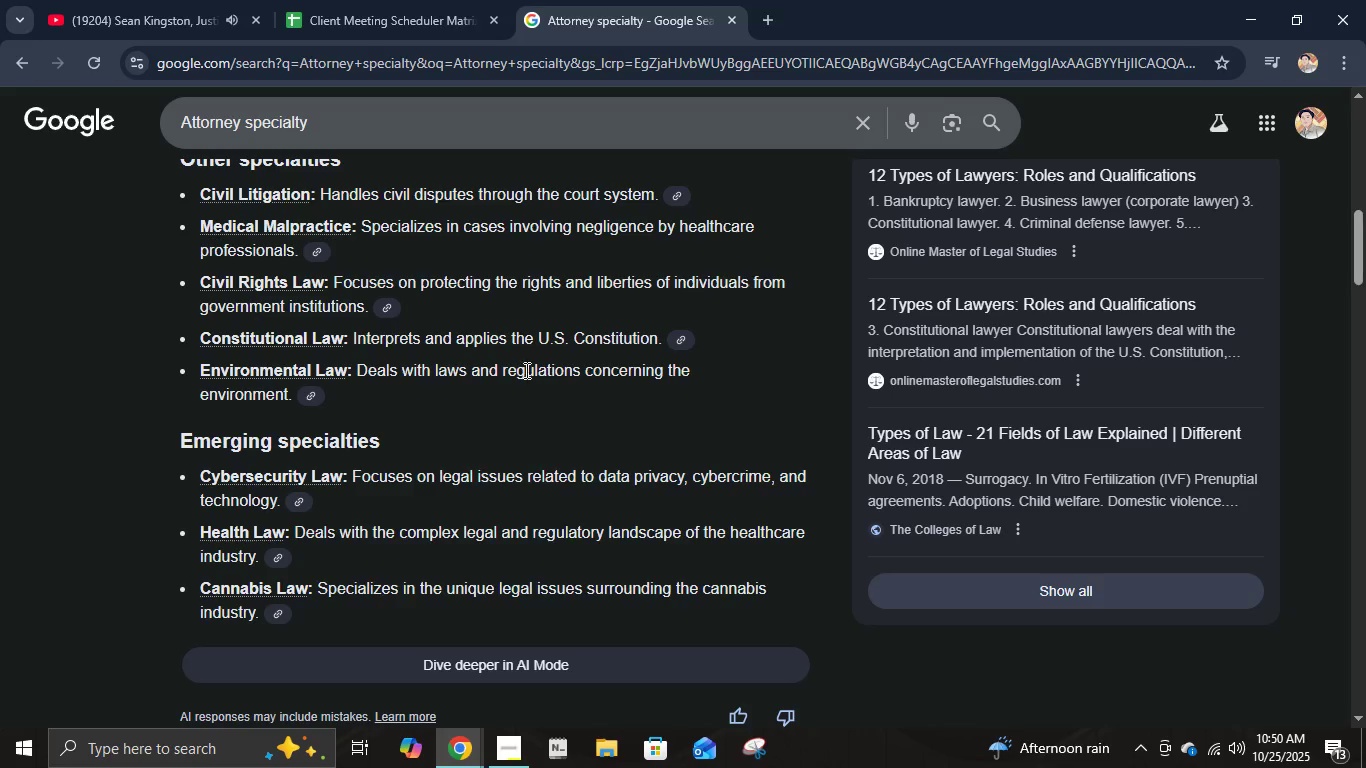 
left_click([289, 0])
 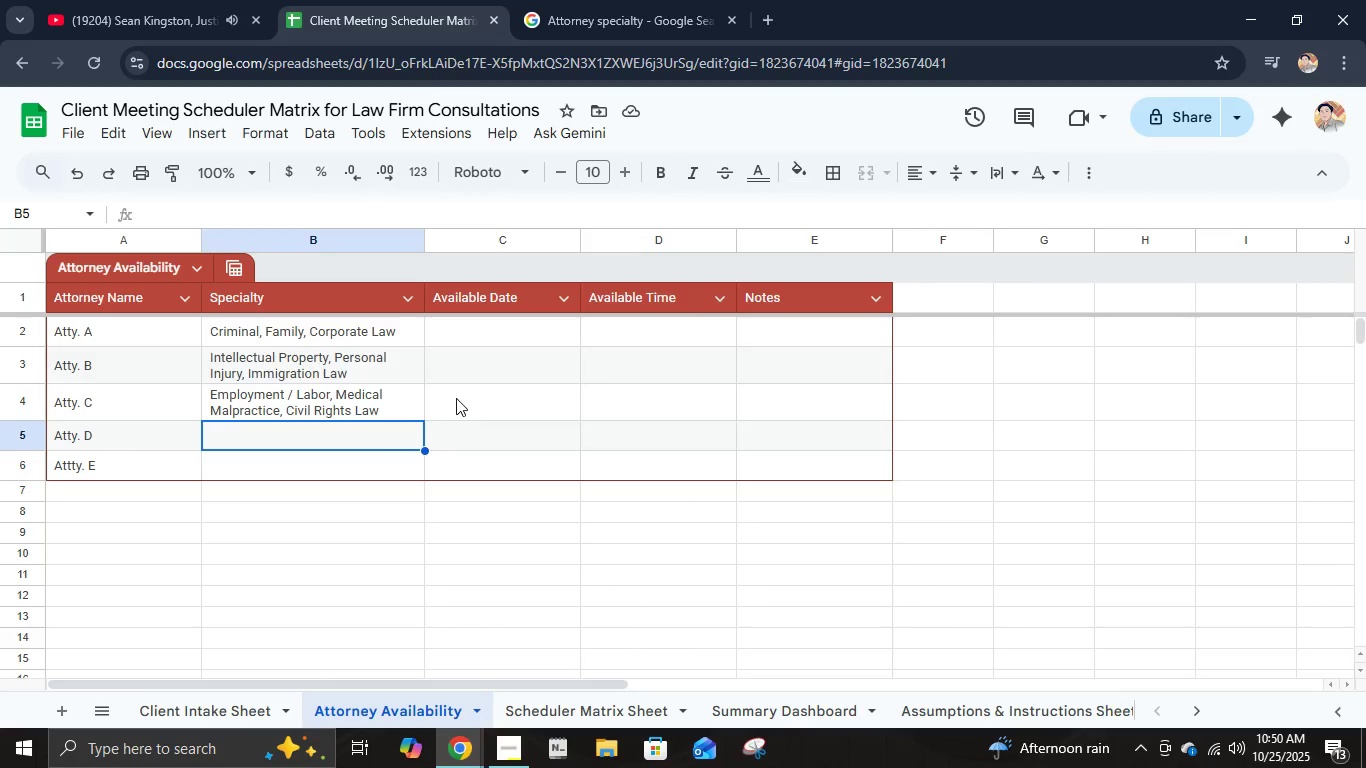 
type(CyberSe)
key(Backspace)
key(Backspace)
type( Security, )
 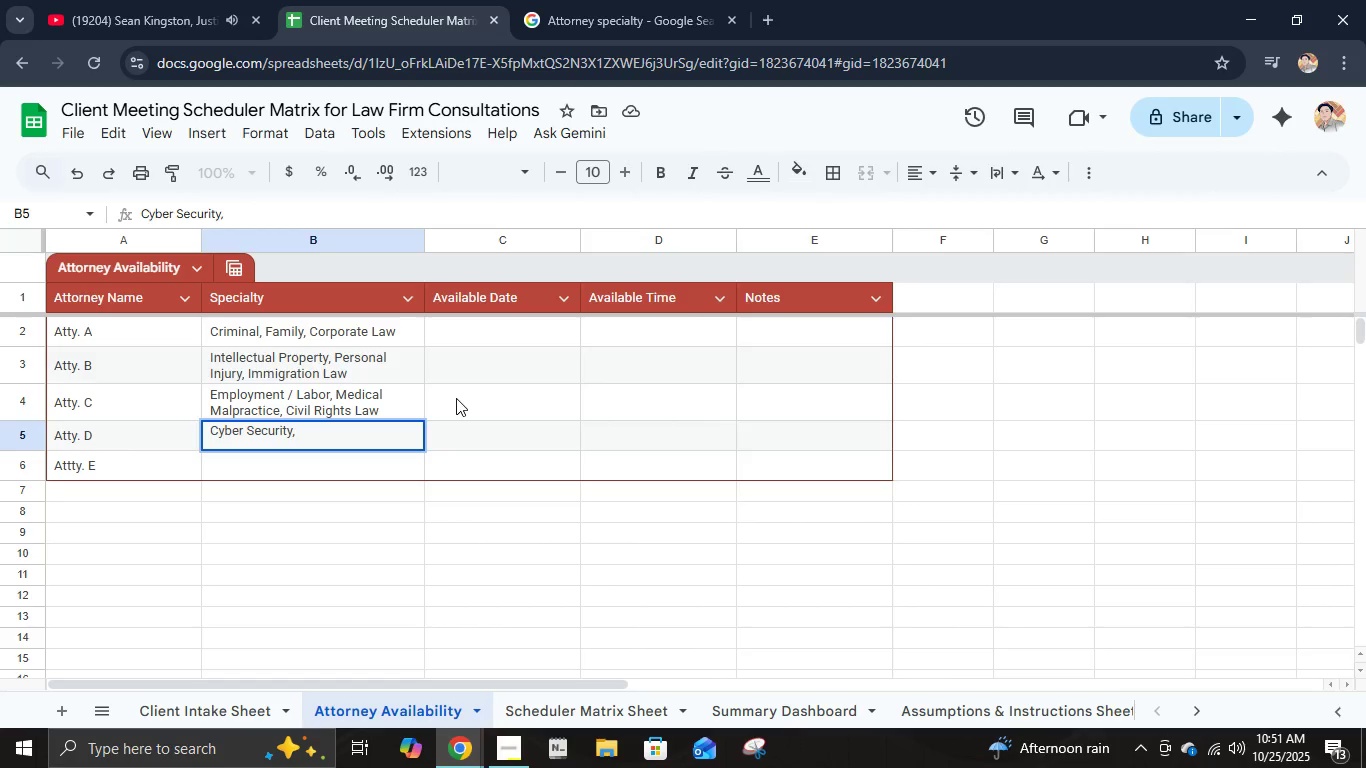 
type(Huma)
 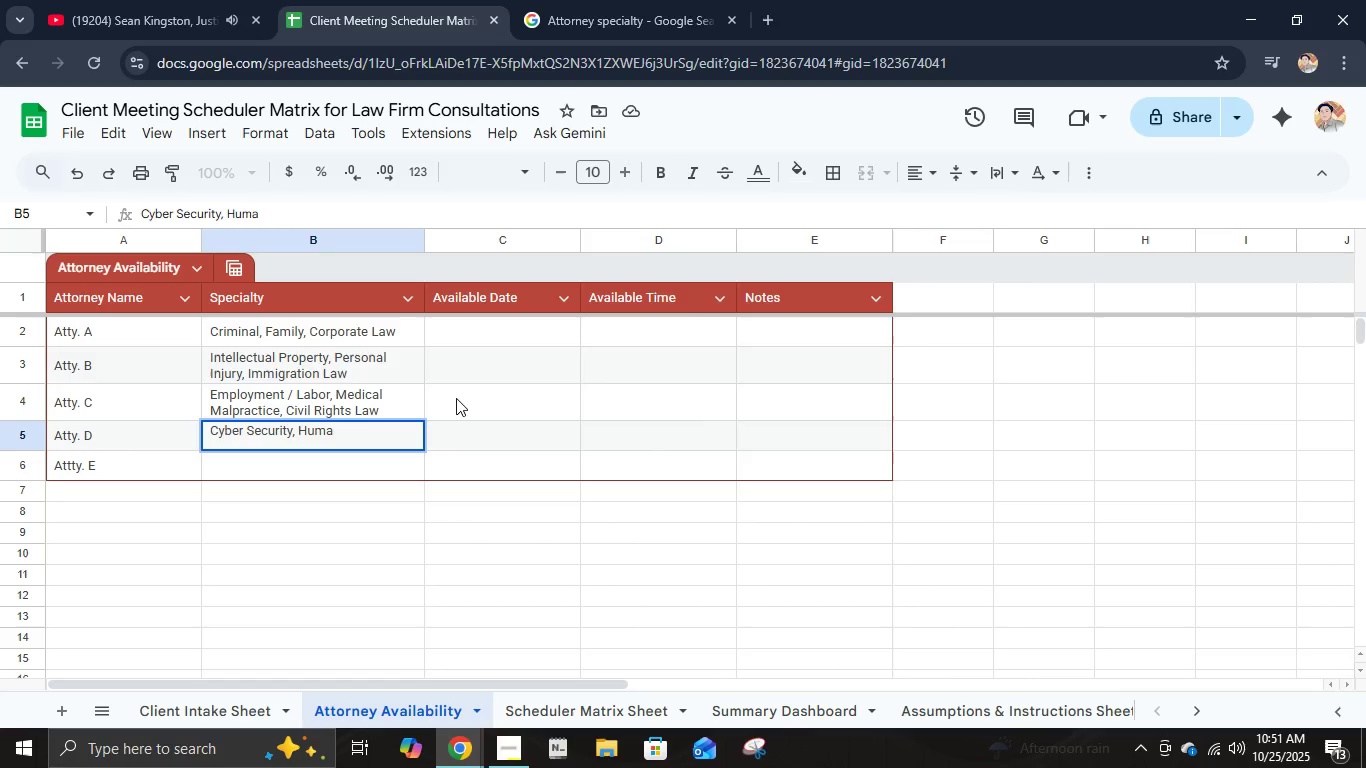 
left_click([593, 0])
 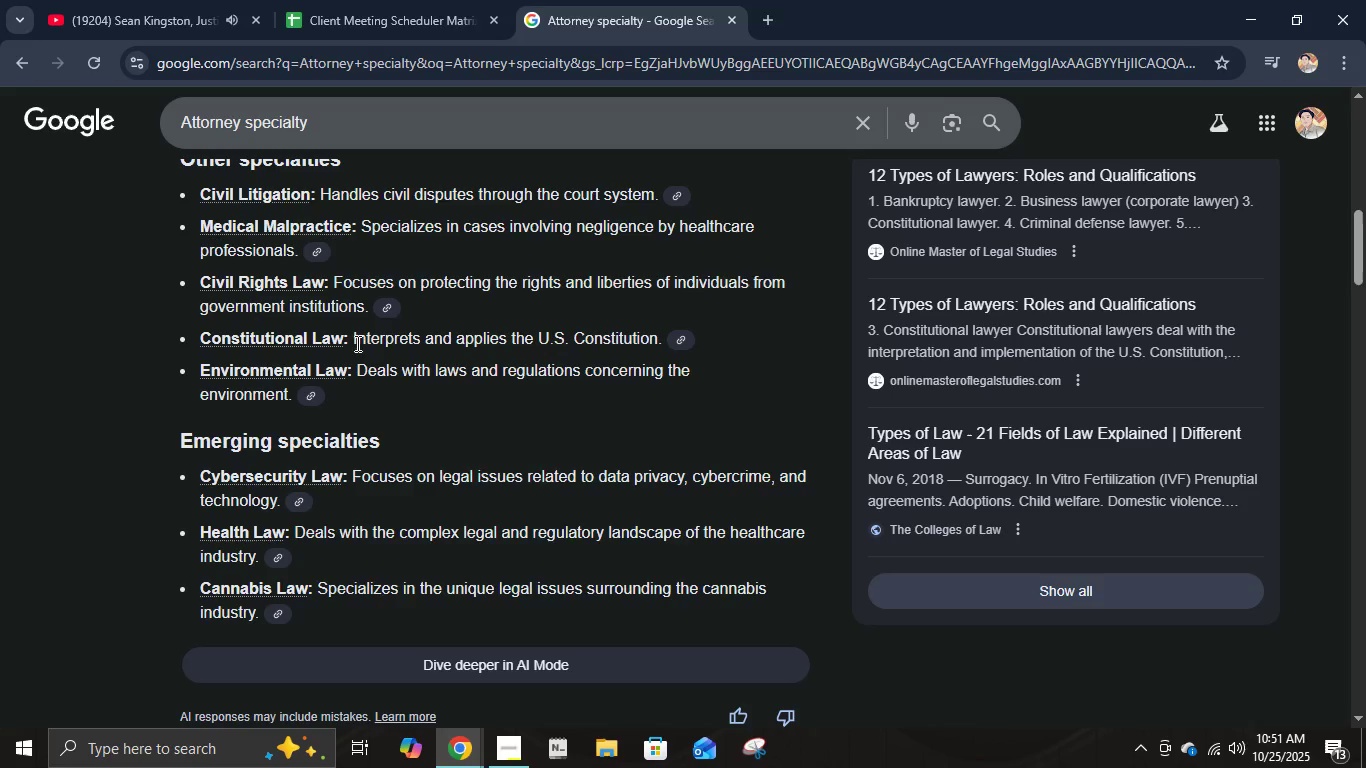 
scroll: coordinate [365, 402], scroll_direction: up, amount: 2.0
 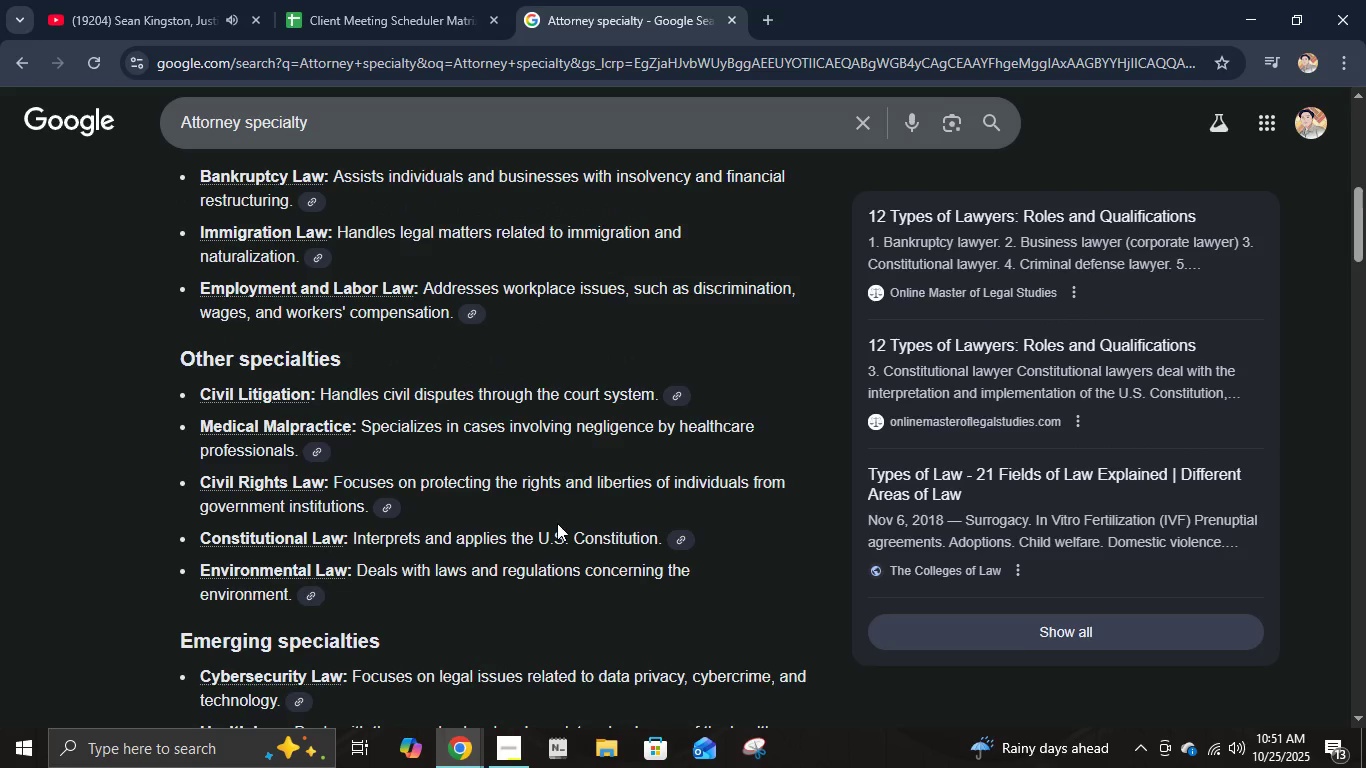 
wait(6.98)
 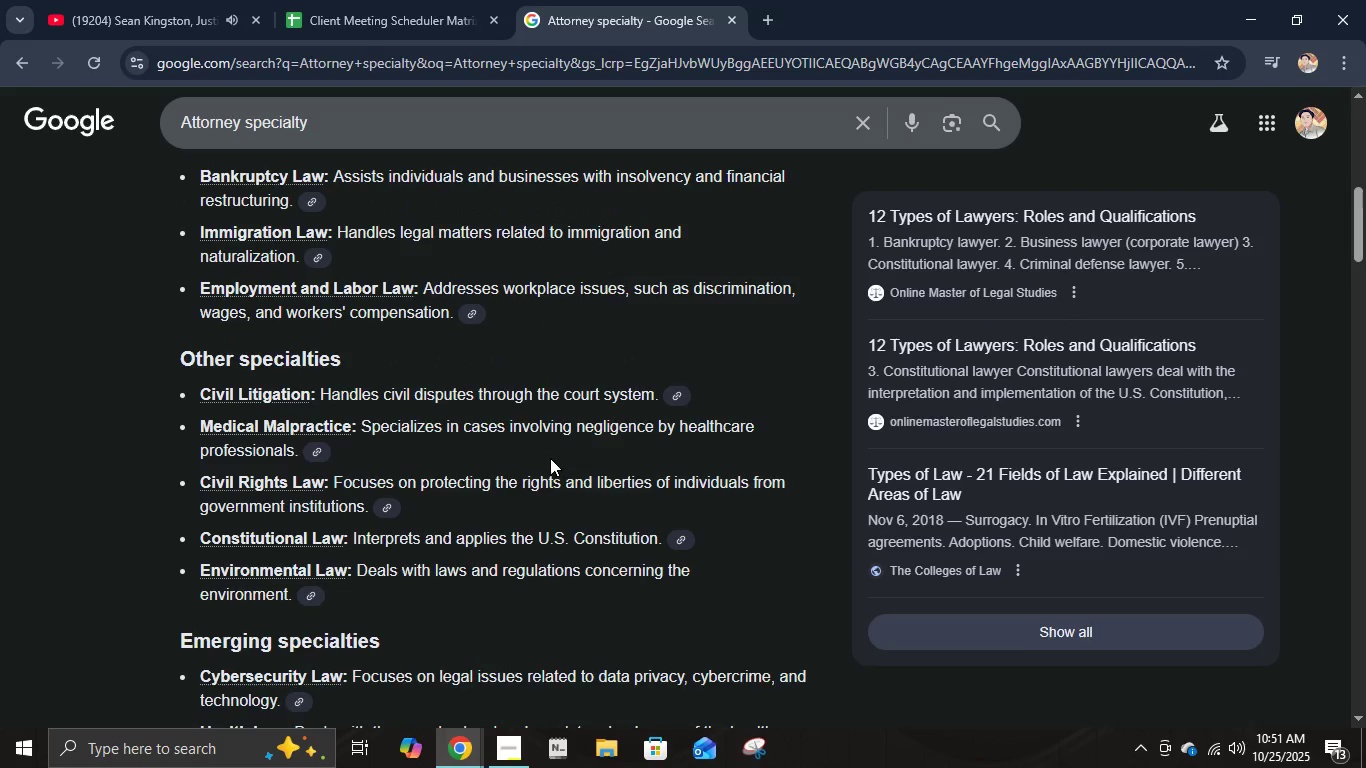 
scroll: coordinate [561, 520], scroll_direction: up, amount: 4.0
 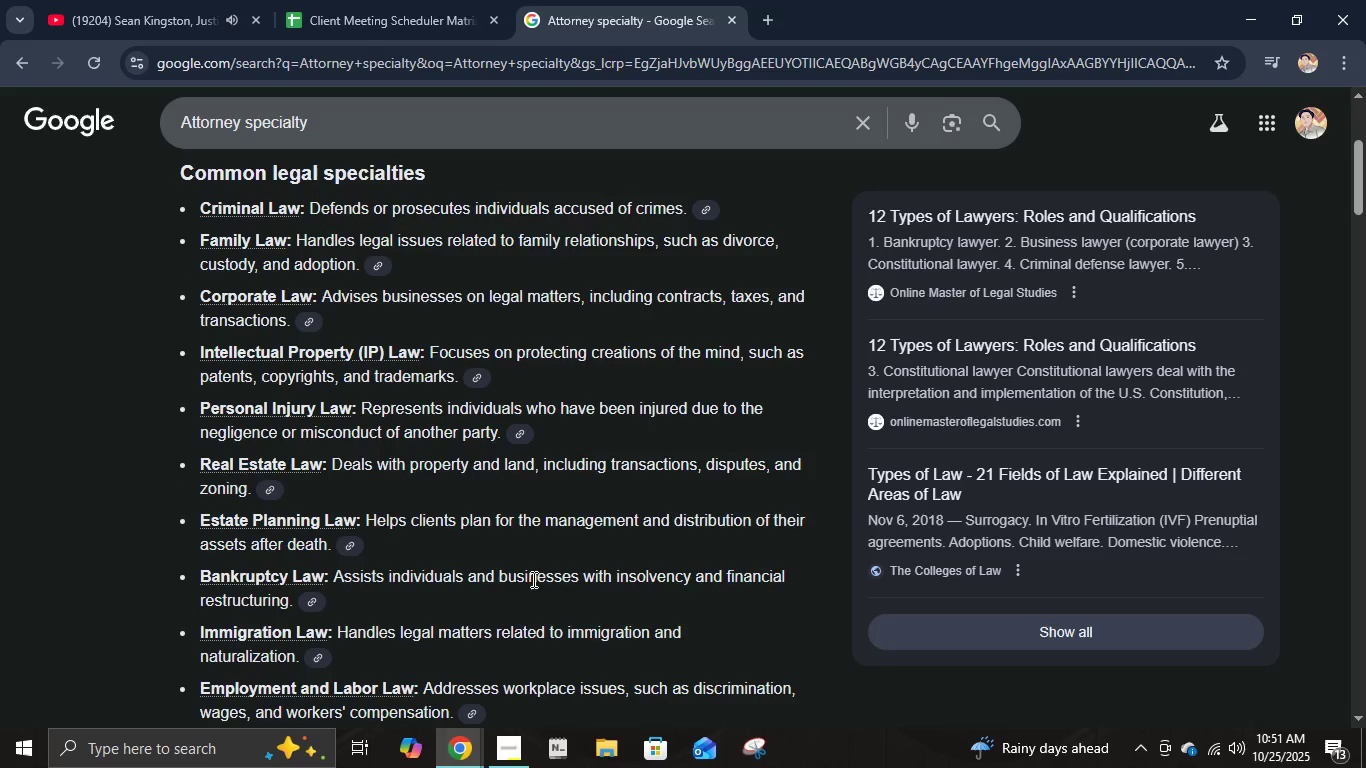 
scroll: coordinate [532, 579], scroll_direction: down, amount: 1.0
 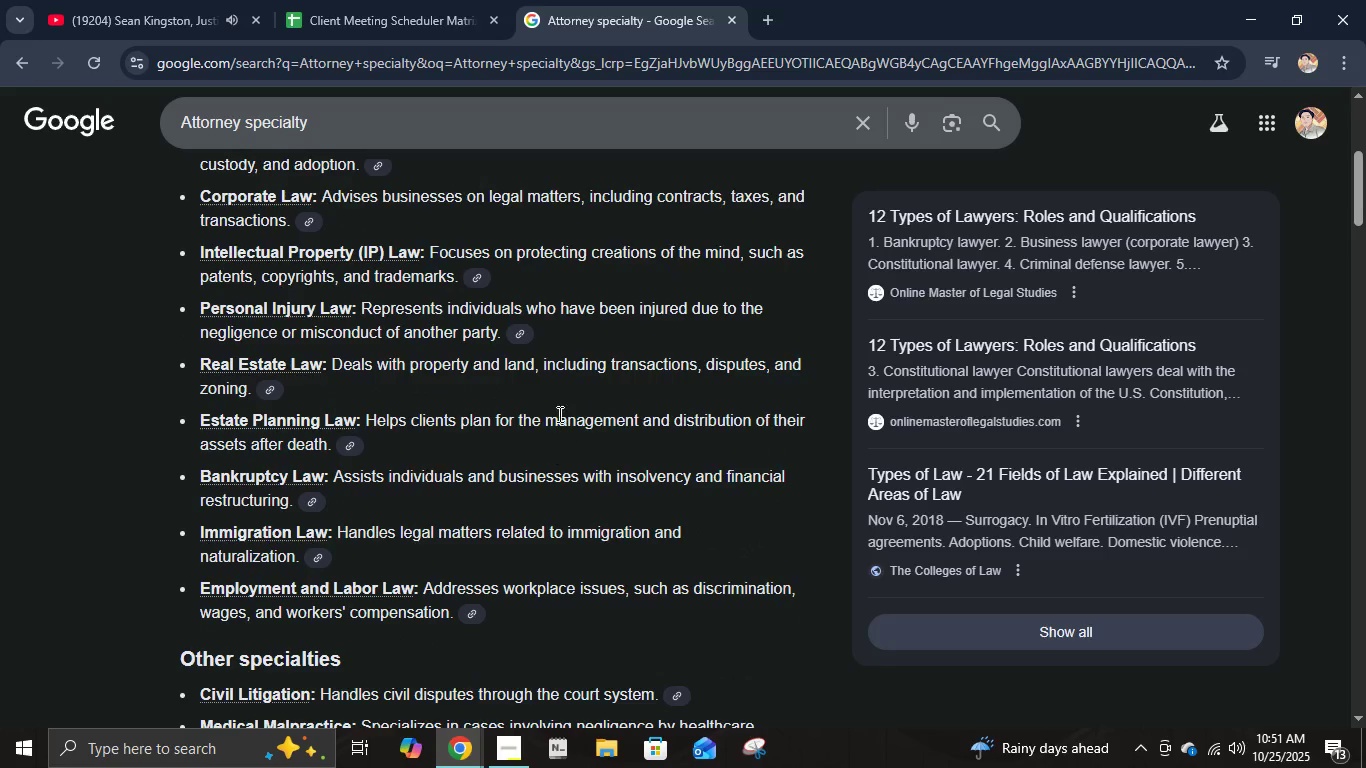 
scroll: coordinate [553, 407], scroll_direction: up, amount: 4.0
 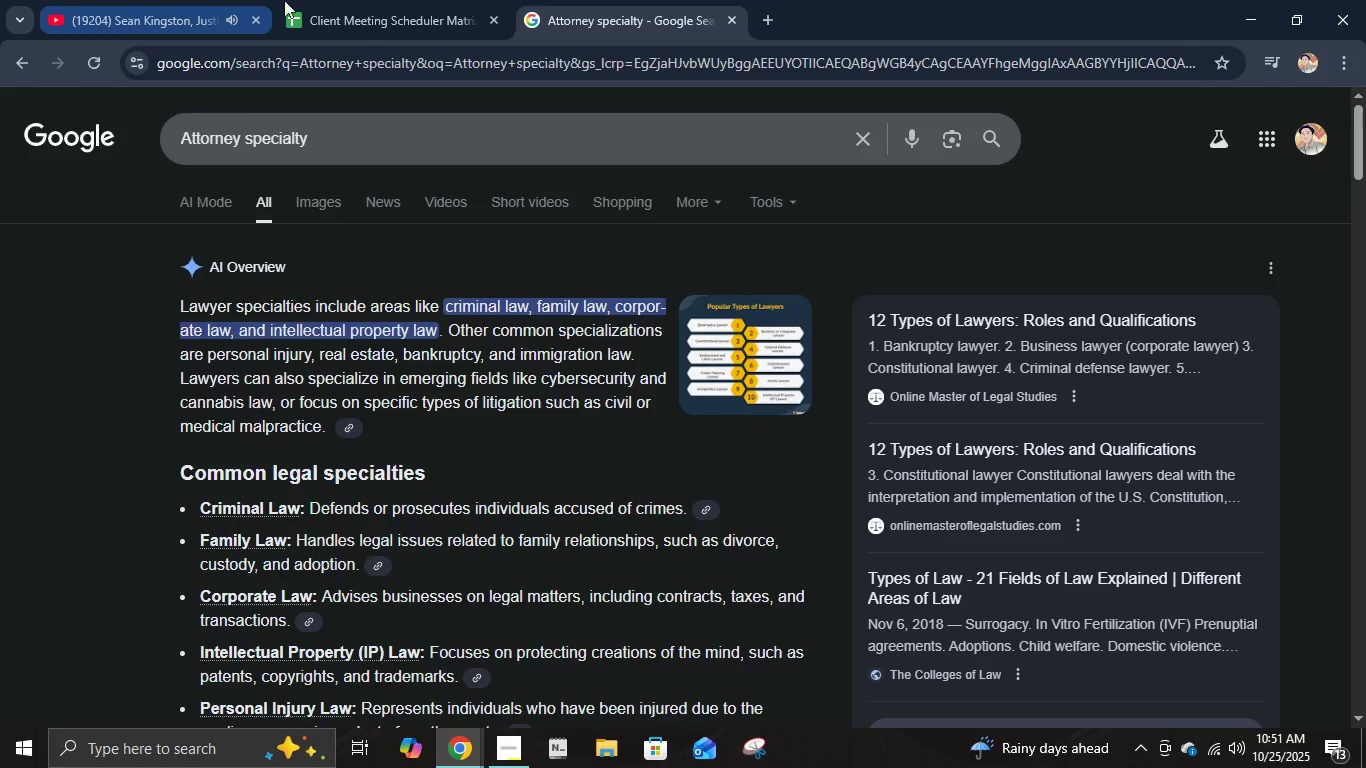 
left_click([349, 0])
 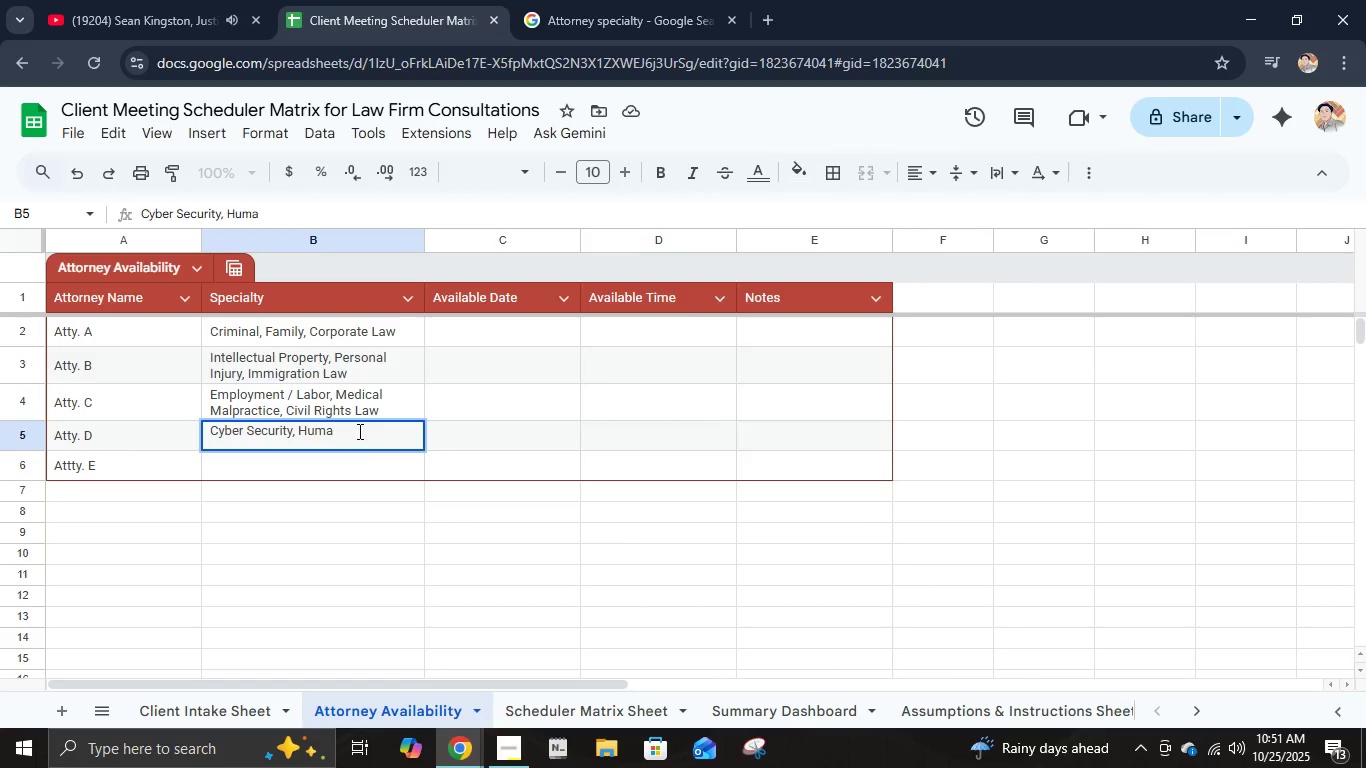 
left_click_drag(start_coordinate=[358, 431], to_coordinate=[301, 420])
 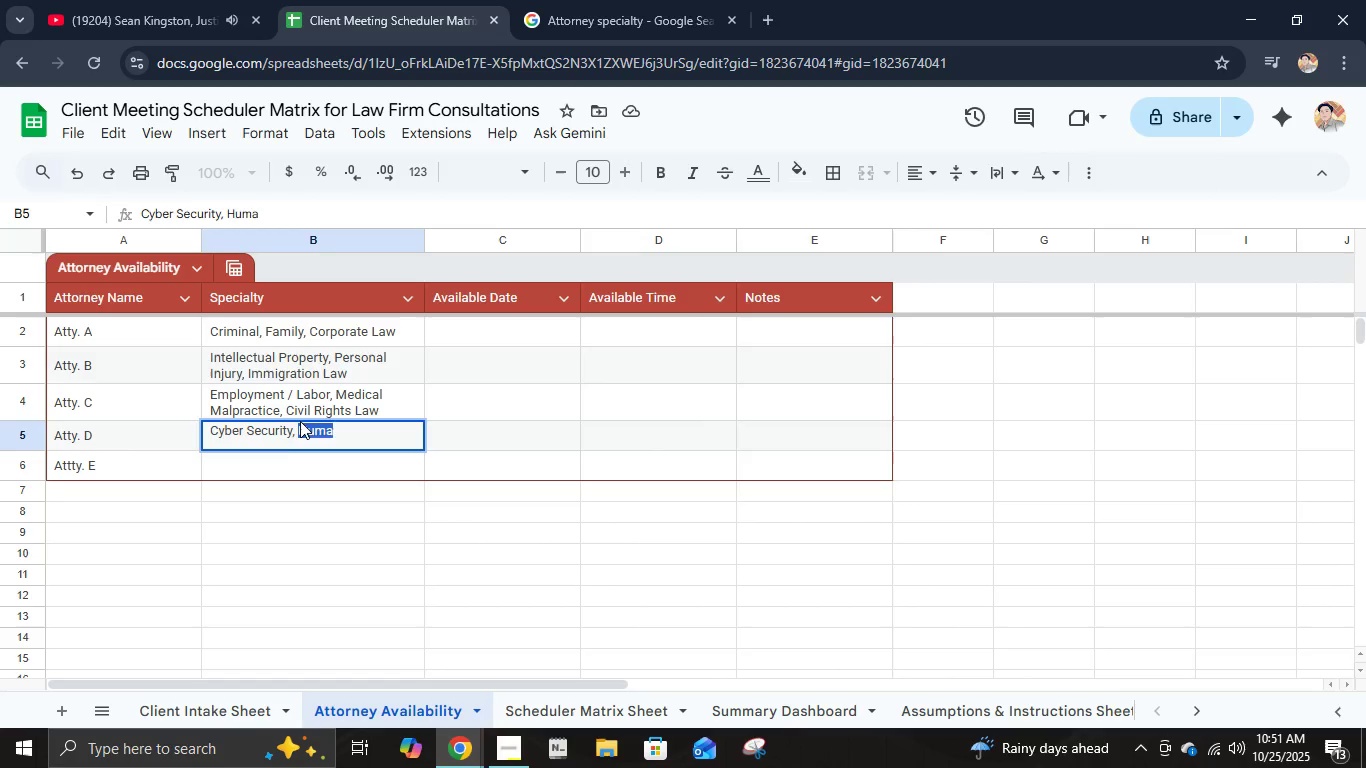 
type(Crmini)
key(Backspace)
type(al )
key(Backspace)
type(,)
 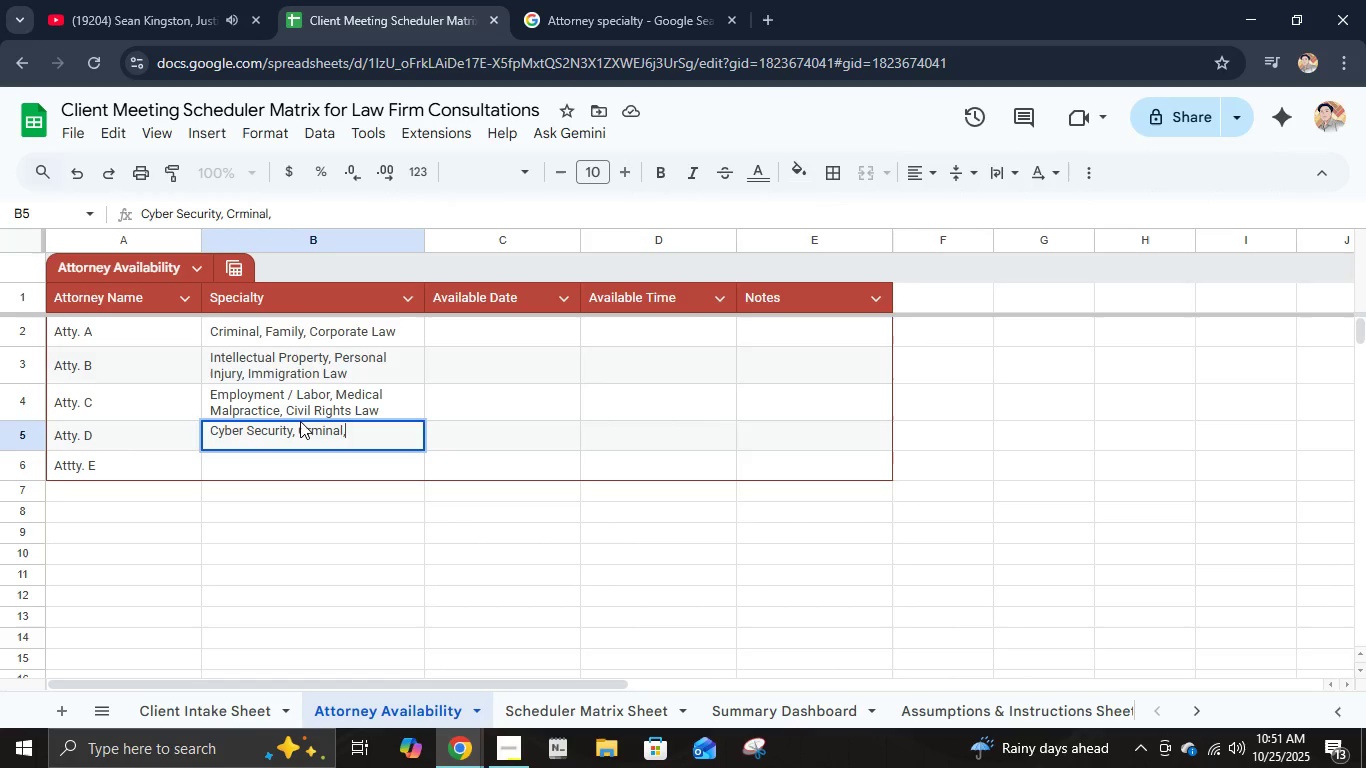 
type( Personal Injury Law)
 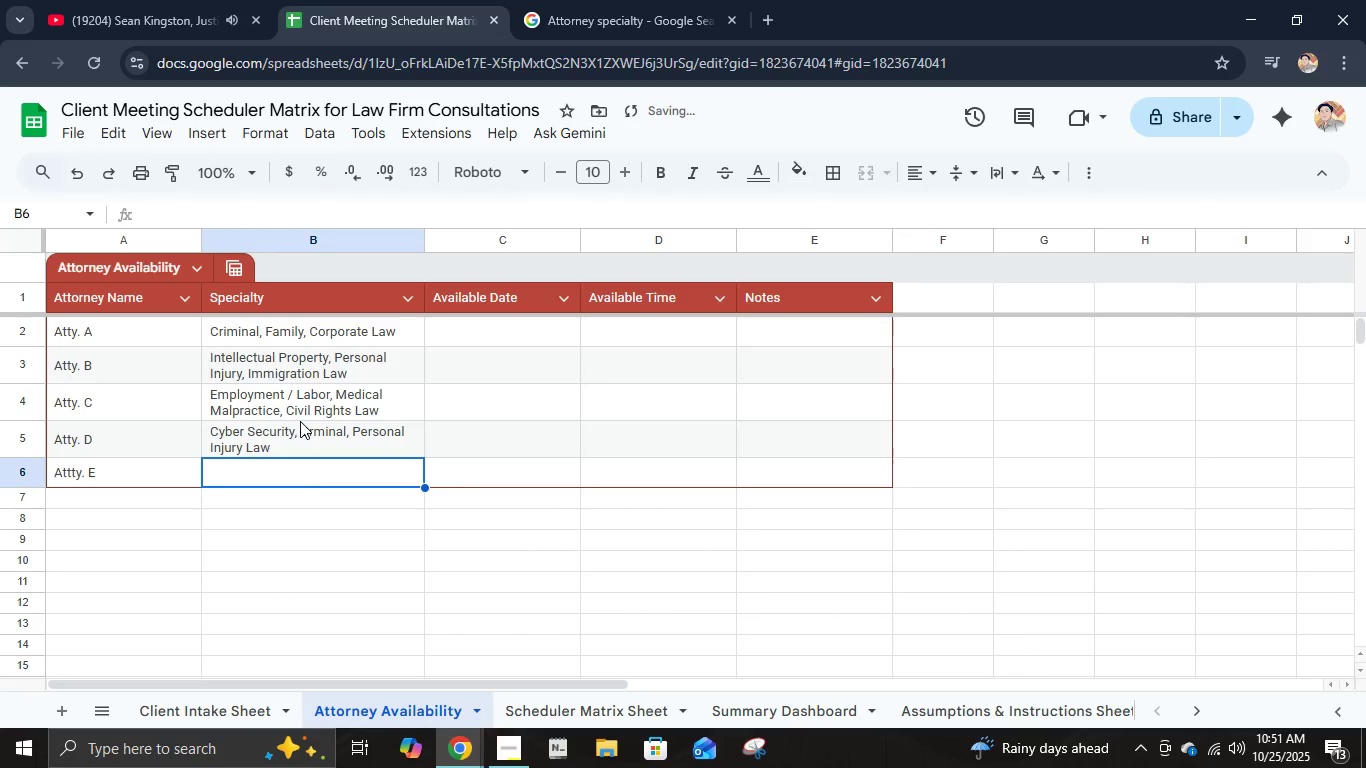 
 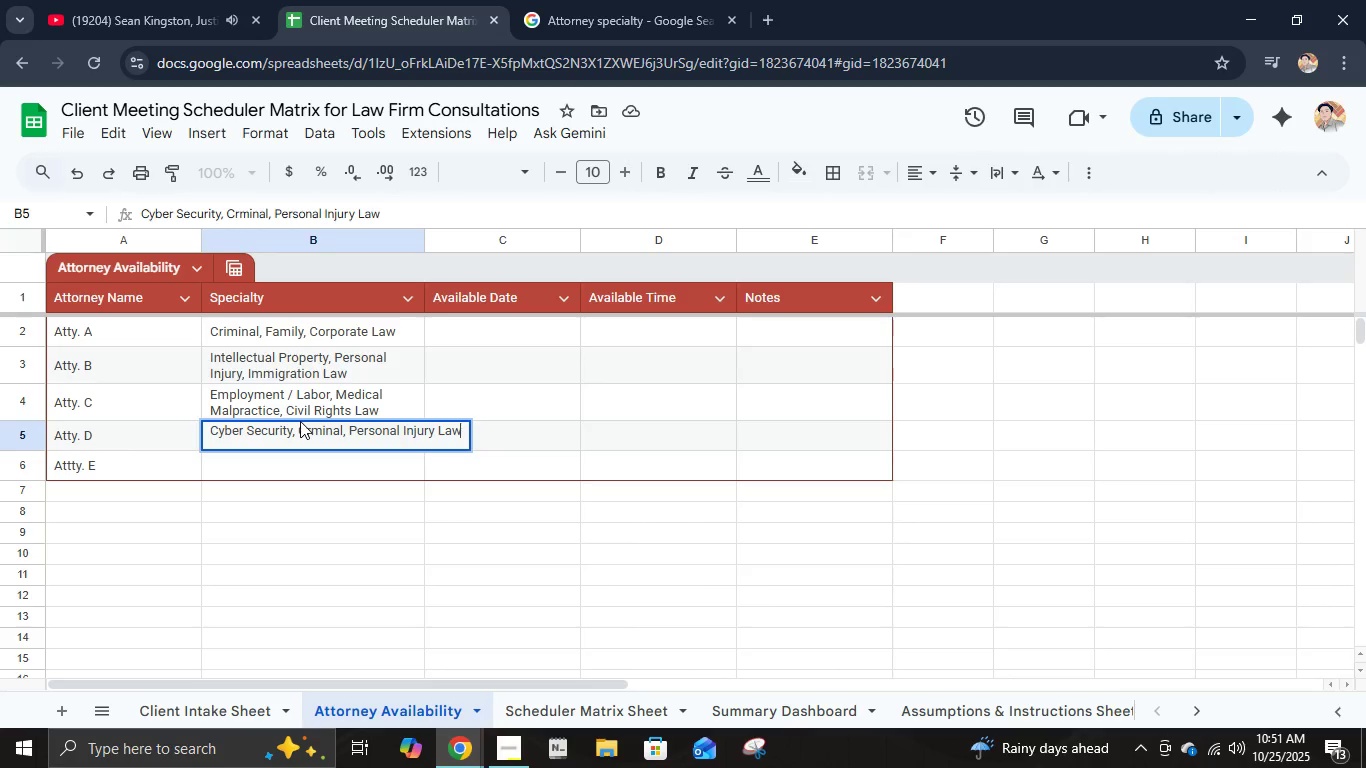 
key(Enter)
 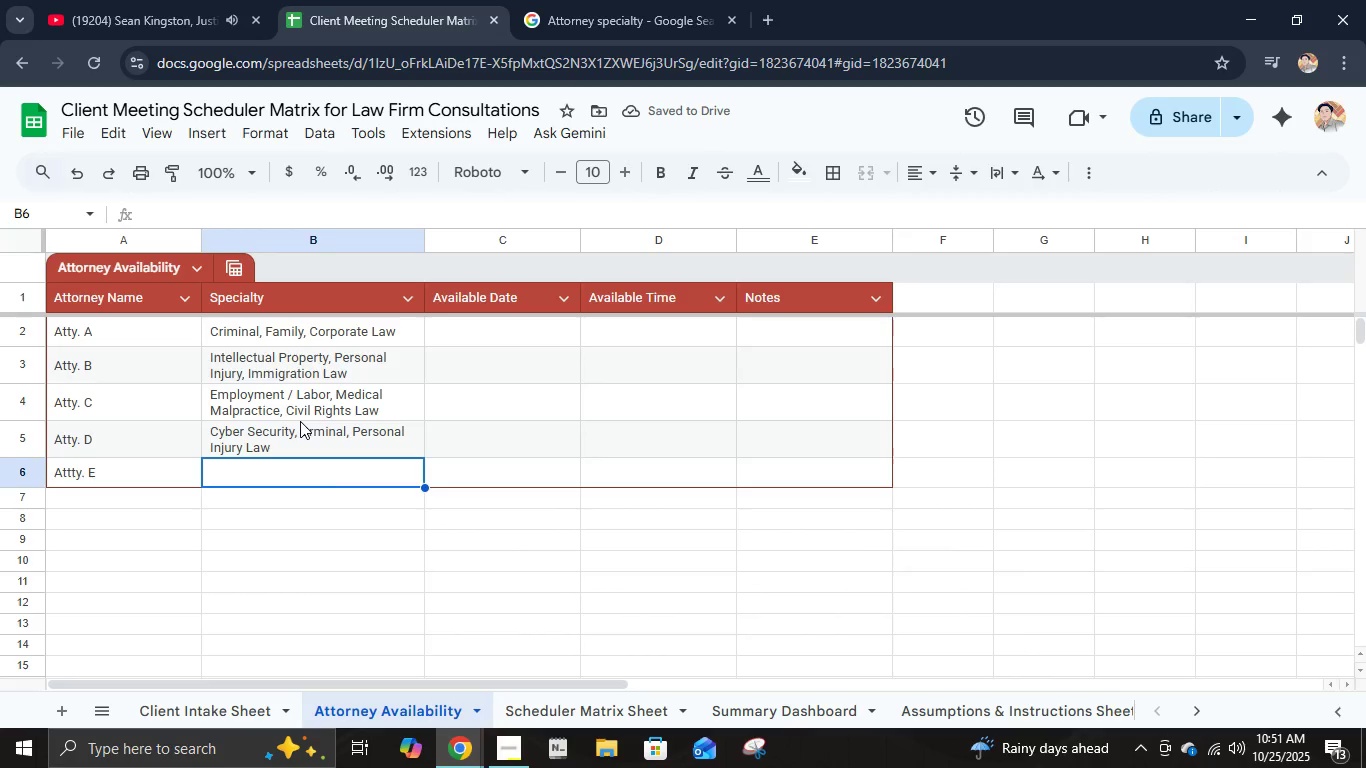 
type(Family, )
 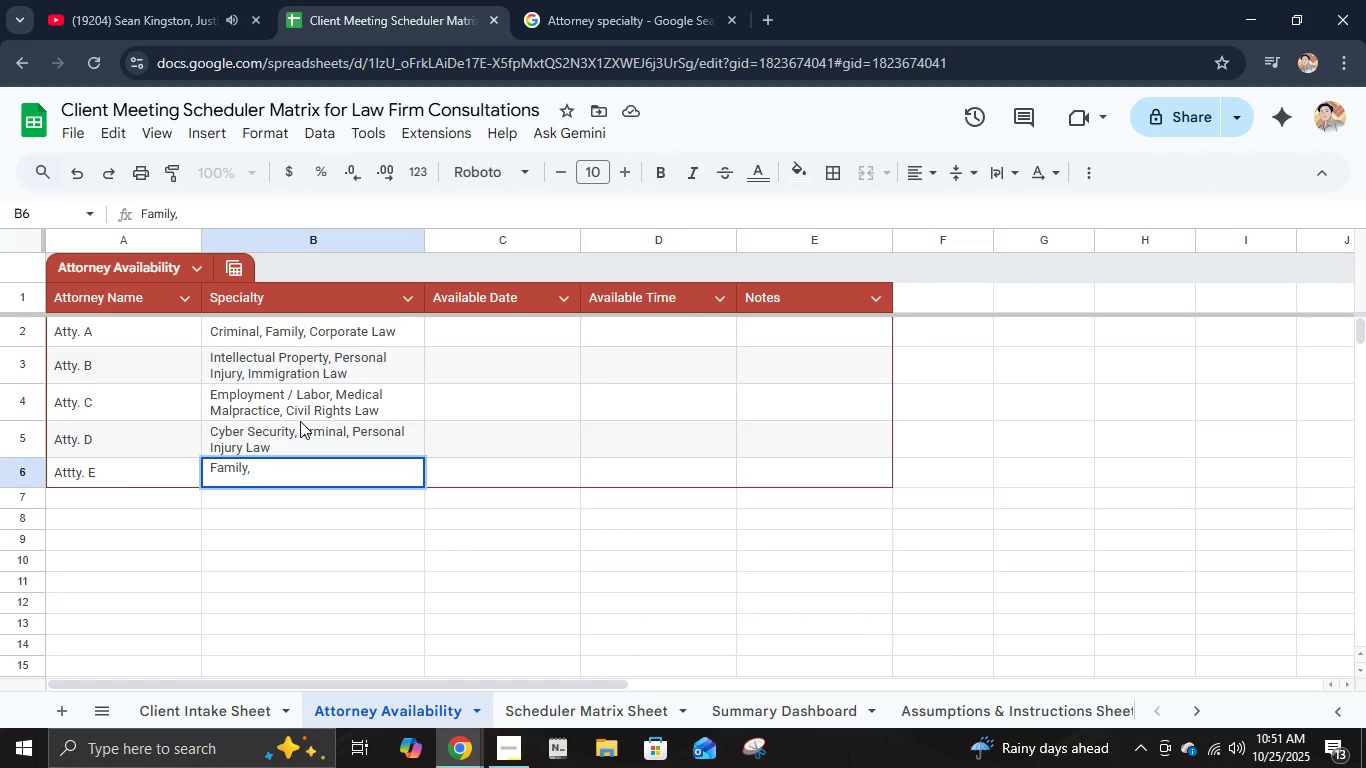 
type(Medim)
key(Backspace)
type(cal Malpractice, Personal Inc)
key(Backspace)
type(juri)
key(Backspace)
type(y Law)
 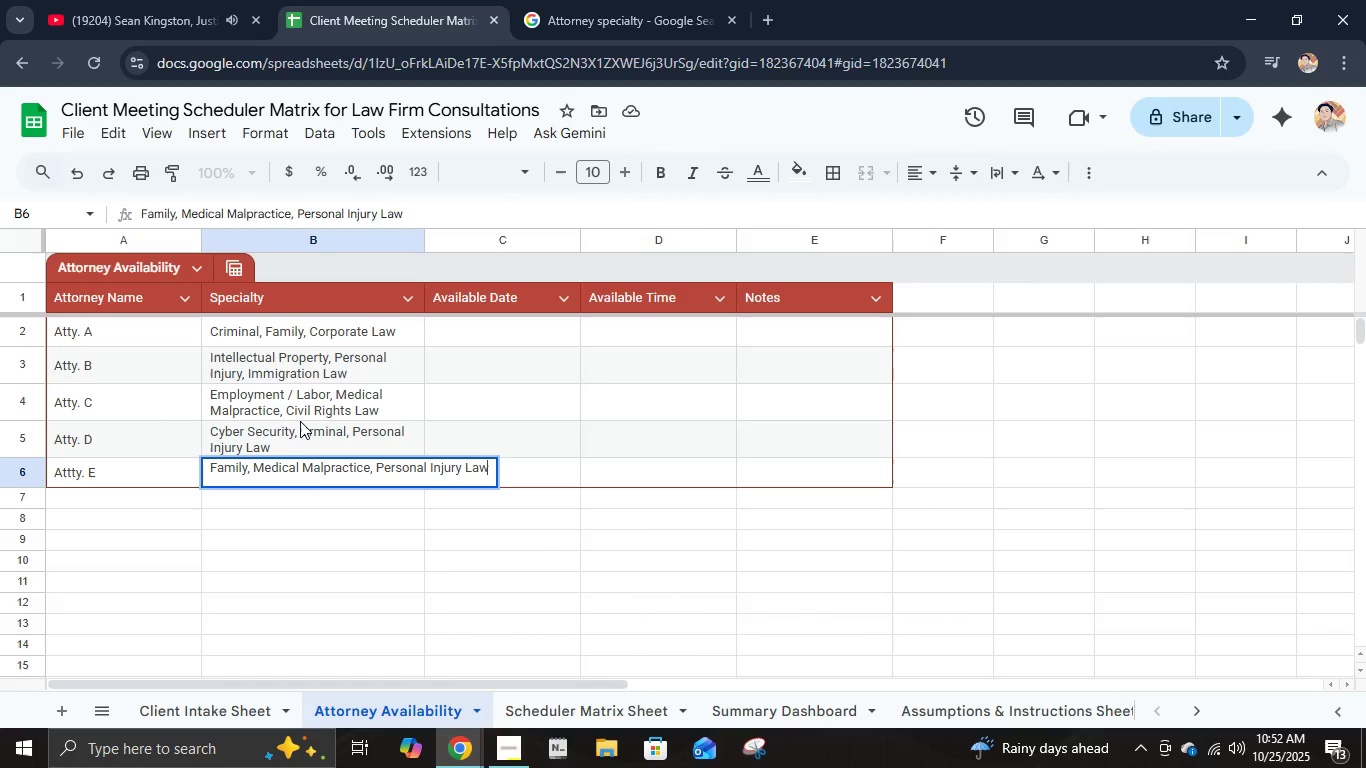 
key(Enter)
 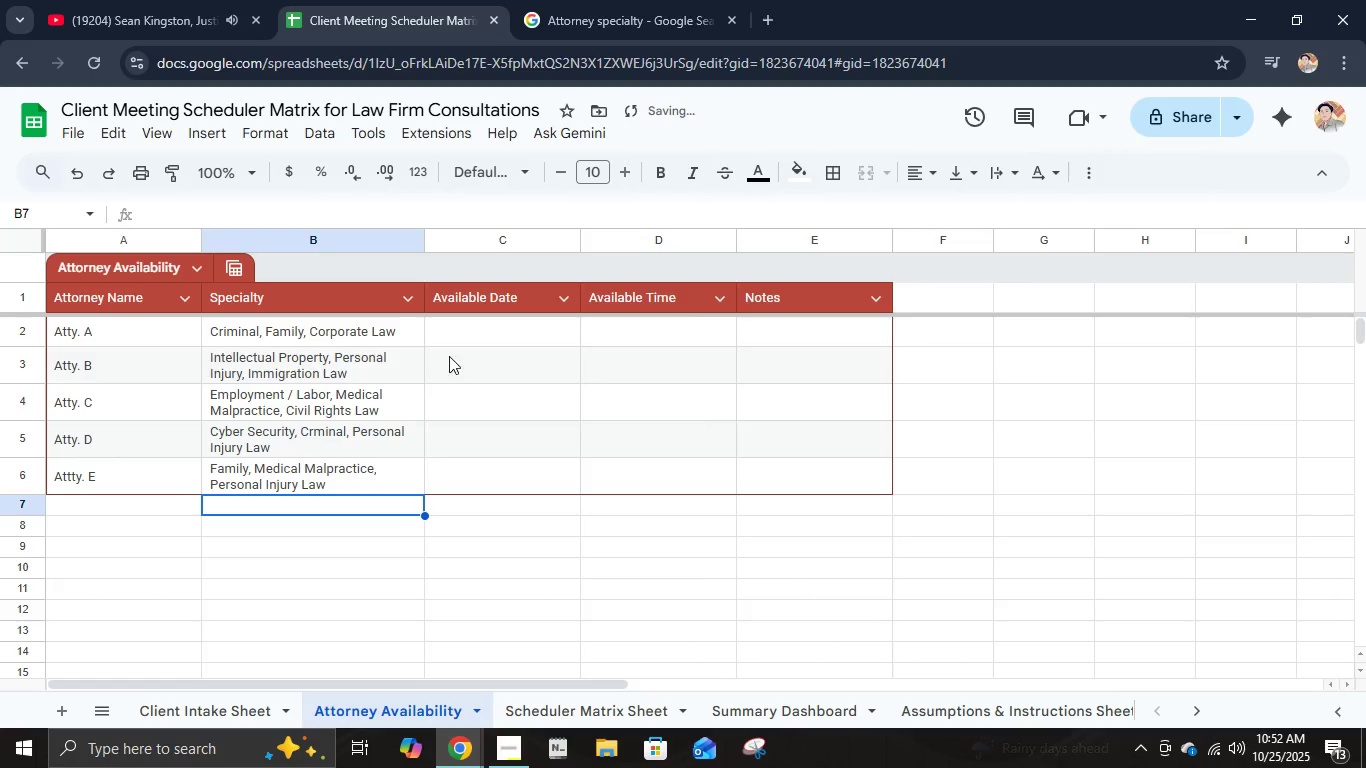 
left_click([466, 333])
 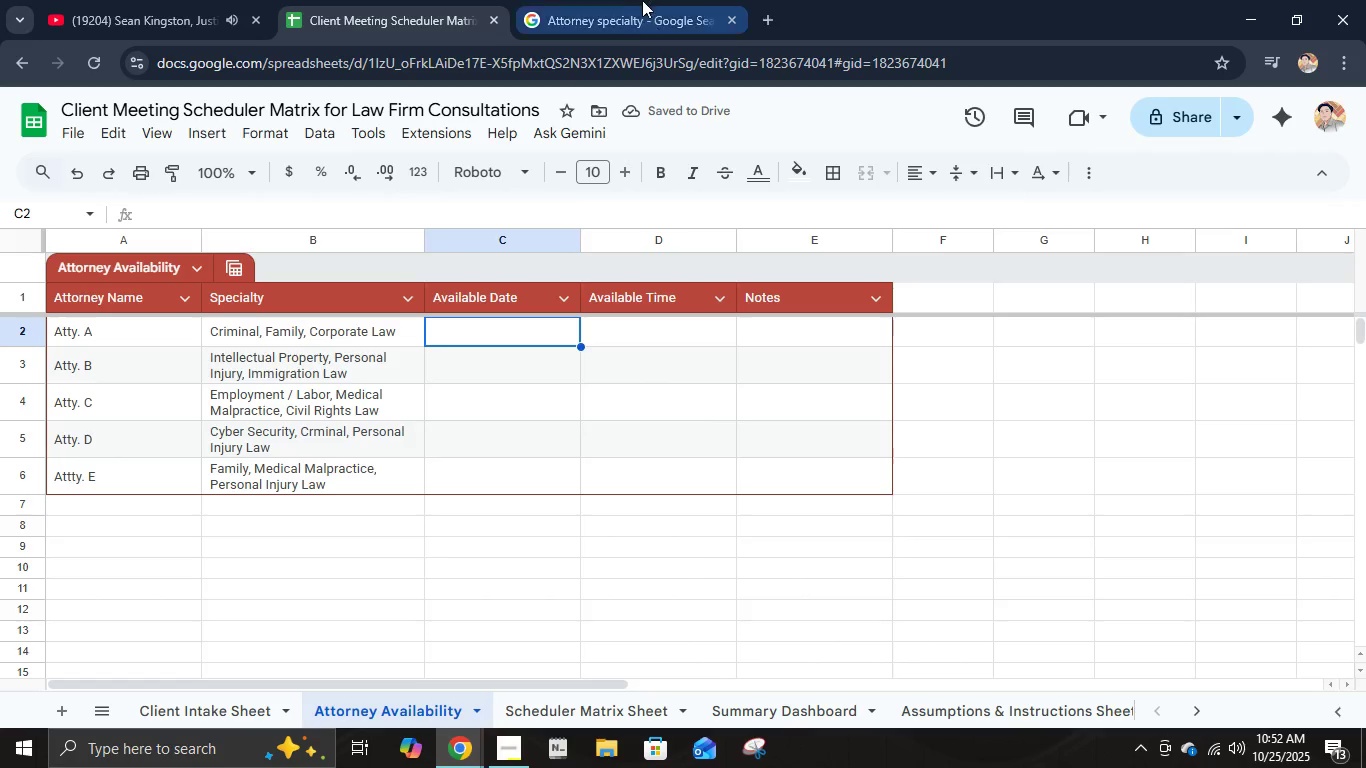 
left_click([639, 0])
 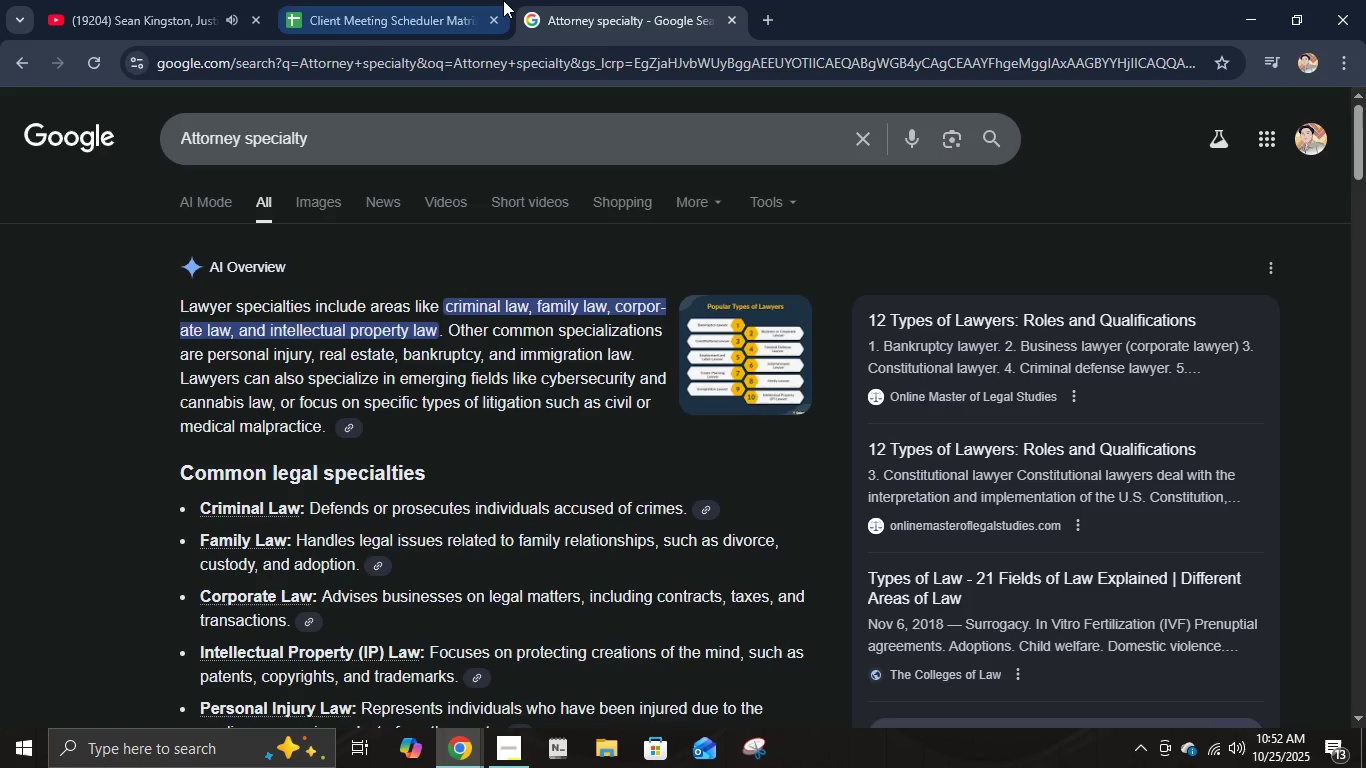 
left_click([503, 0])
 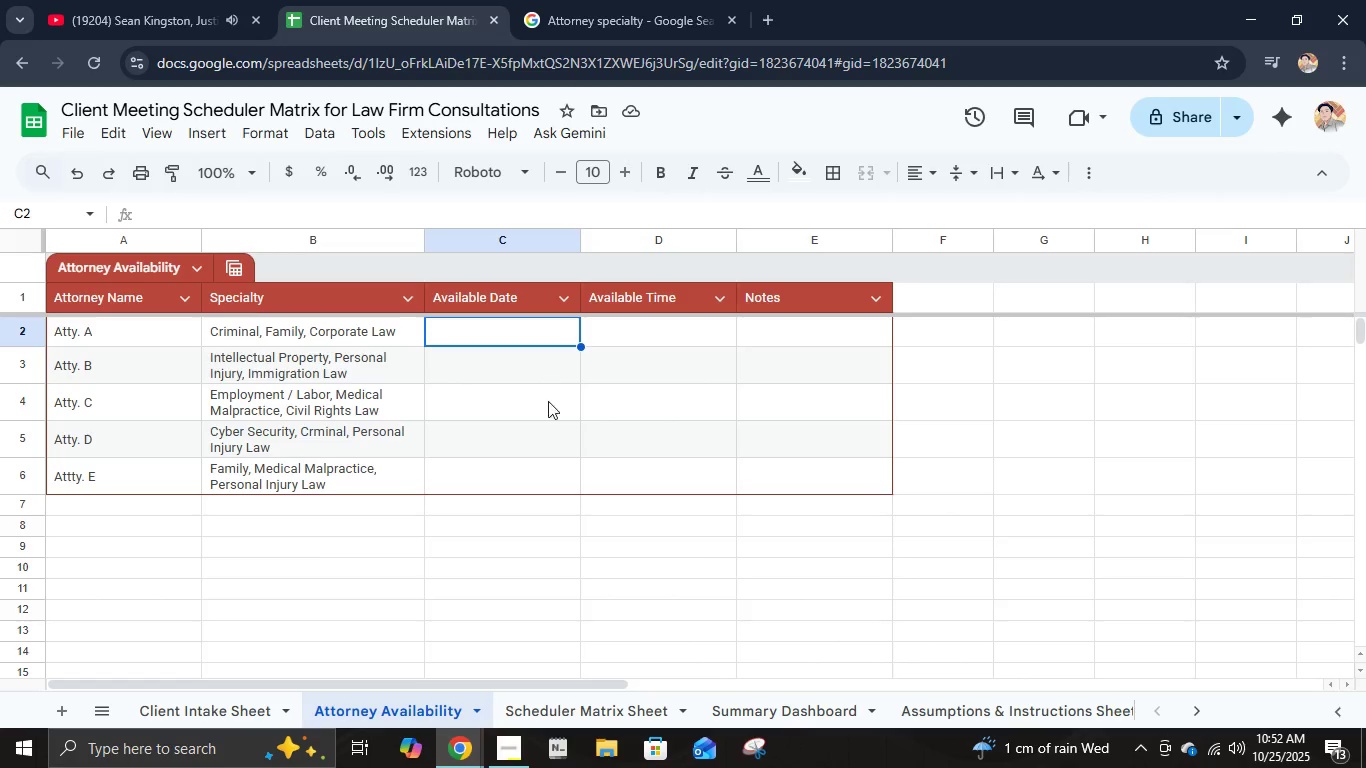 
wait(7.42)
 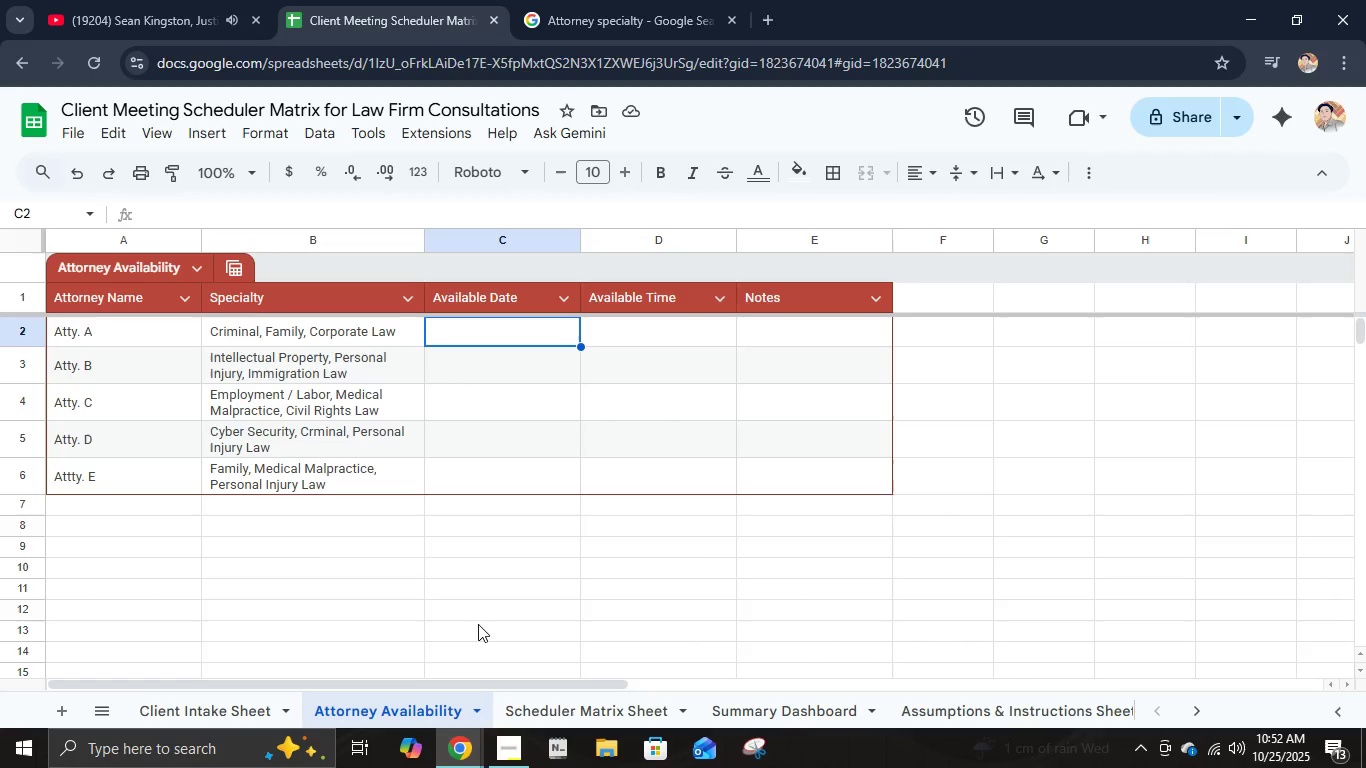 
left_click([254, 705])
 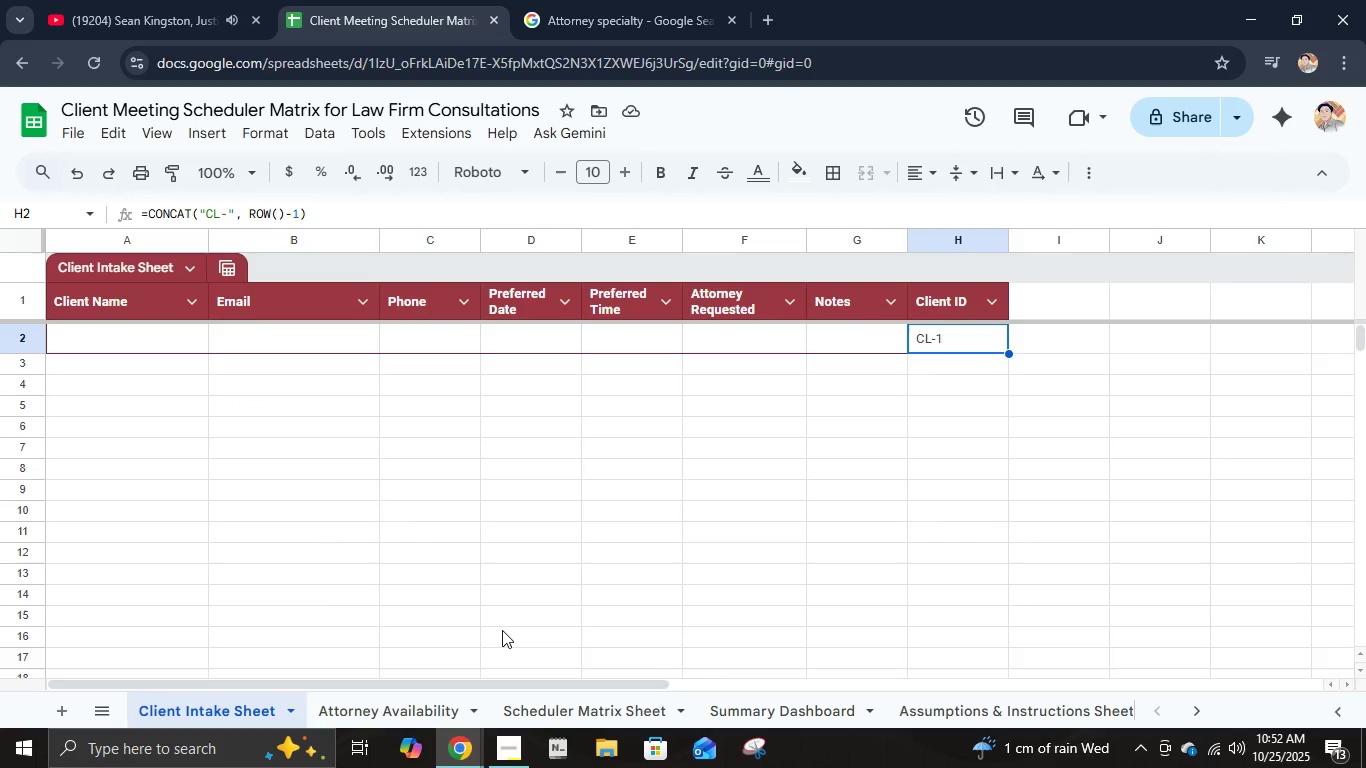 
wait(16.42)
 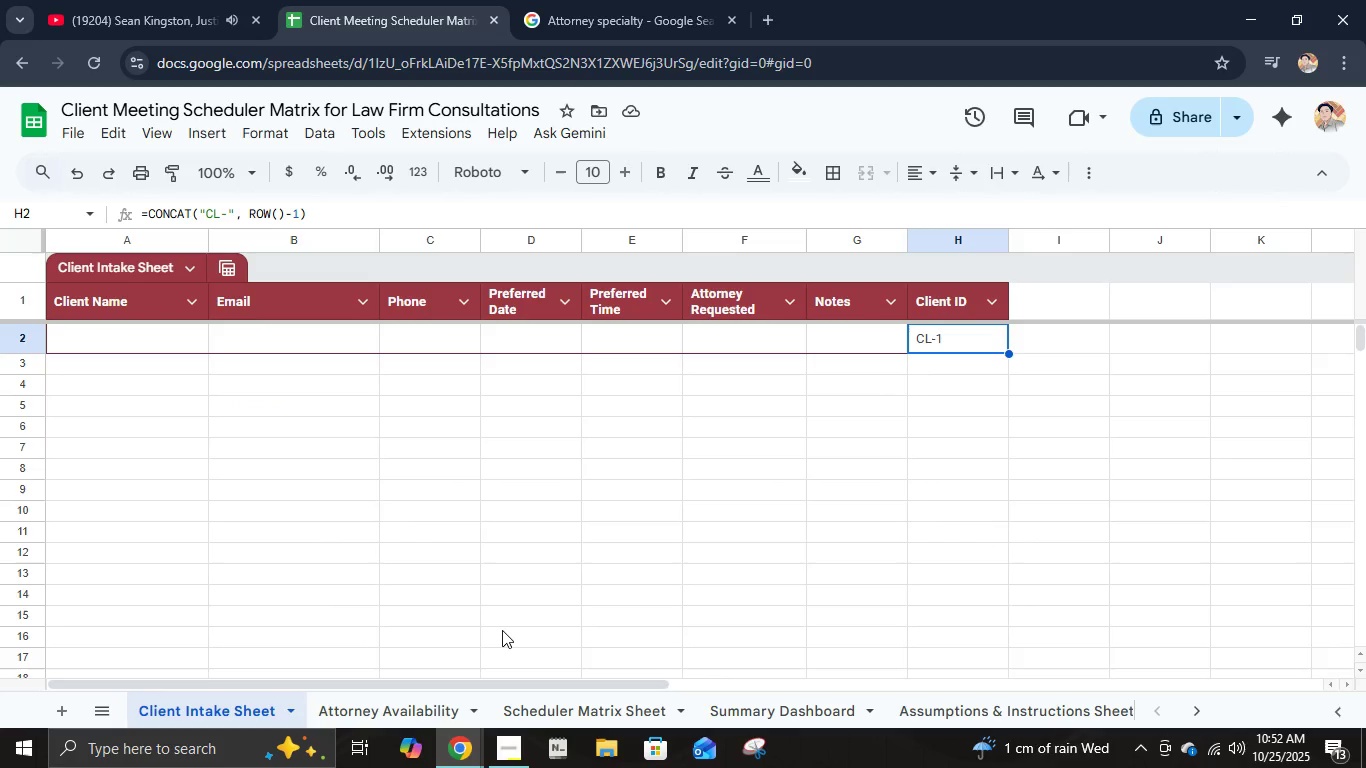 
left_click([433, 704])
 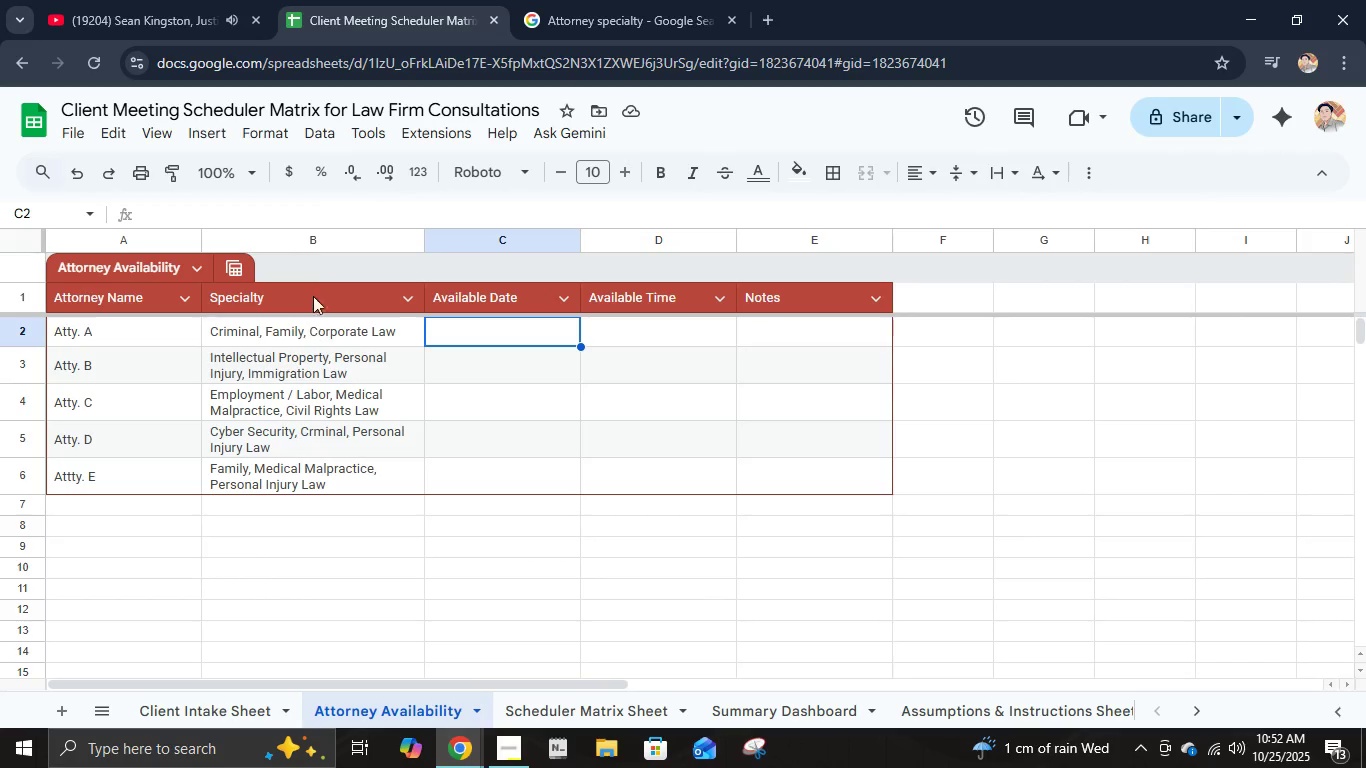 
left_click([325, 125])
 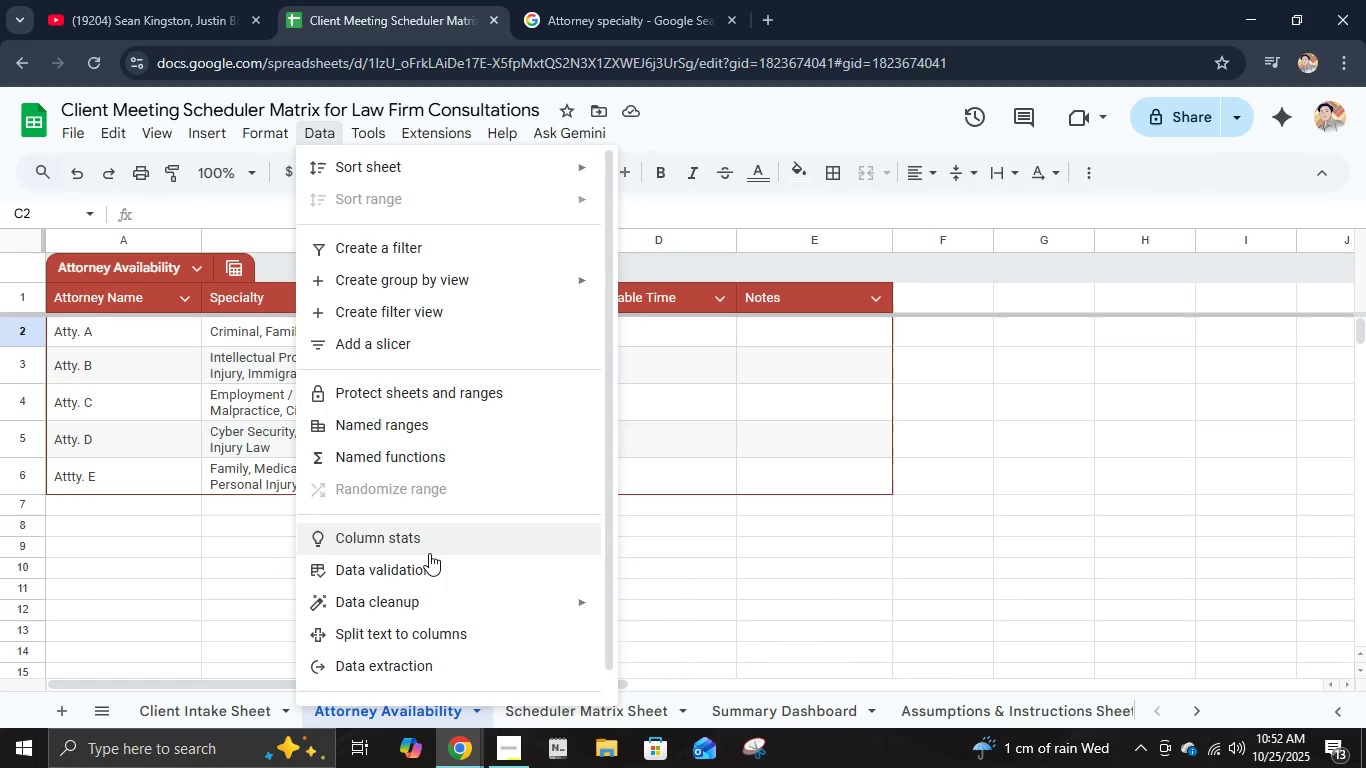 
left_click([441, 575])
 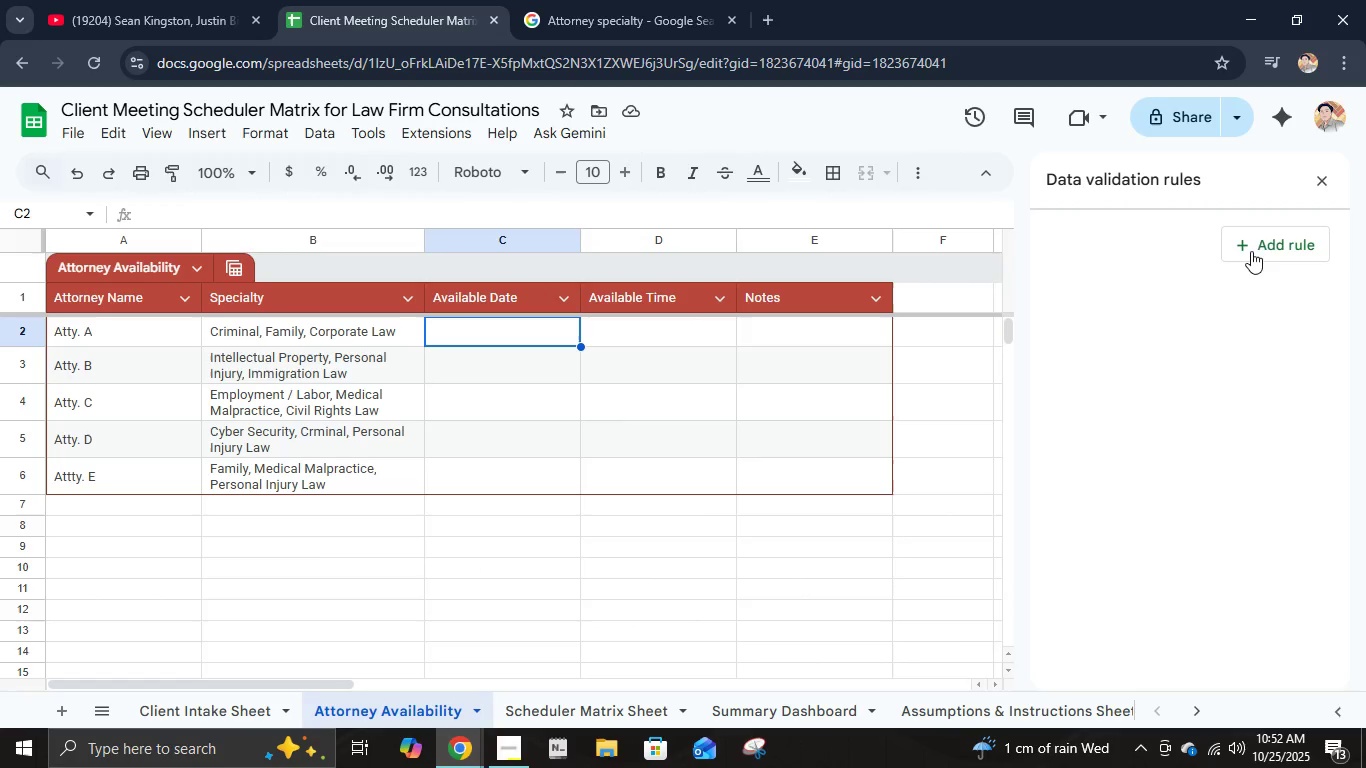 
left_click([1259, 241])
 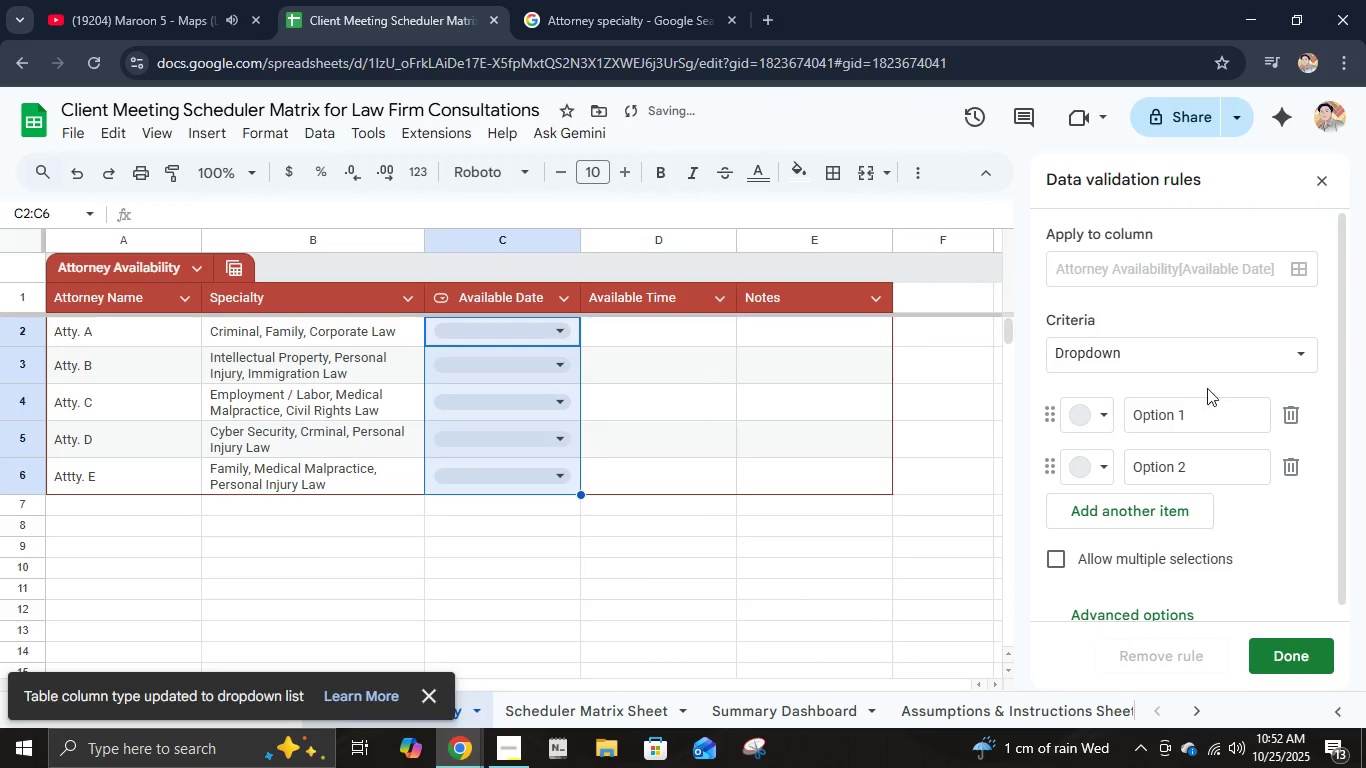 
left_click([1201, 401])
 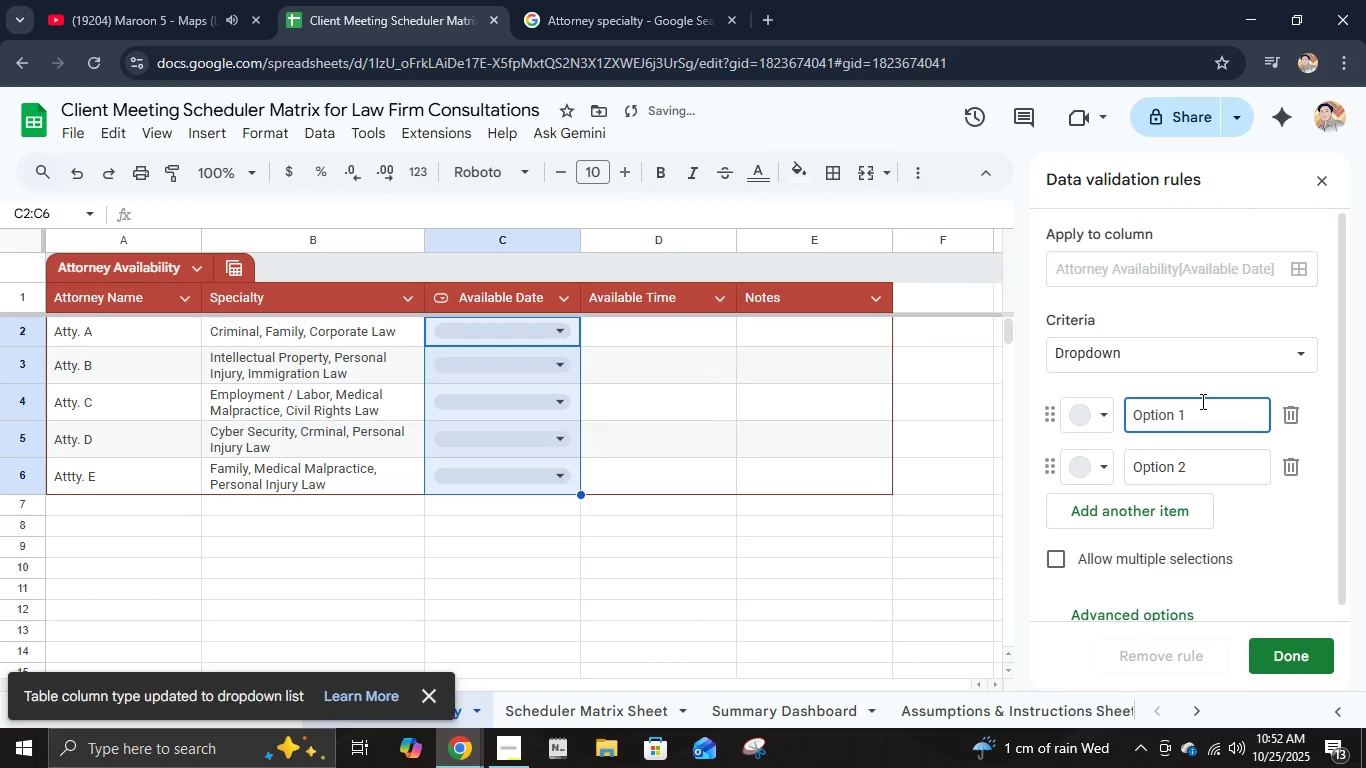 
key(Control+A)
 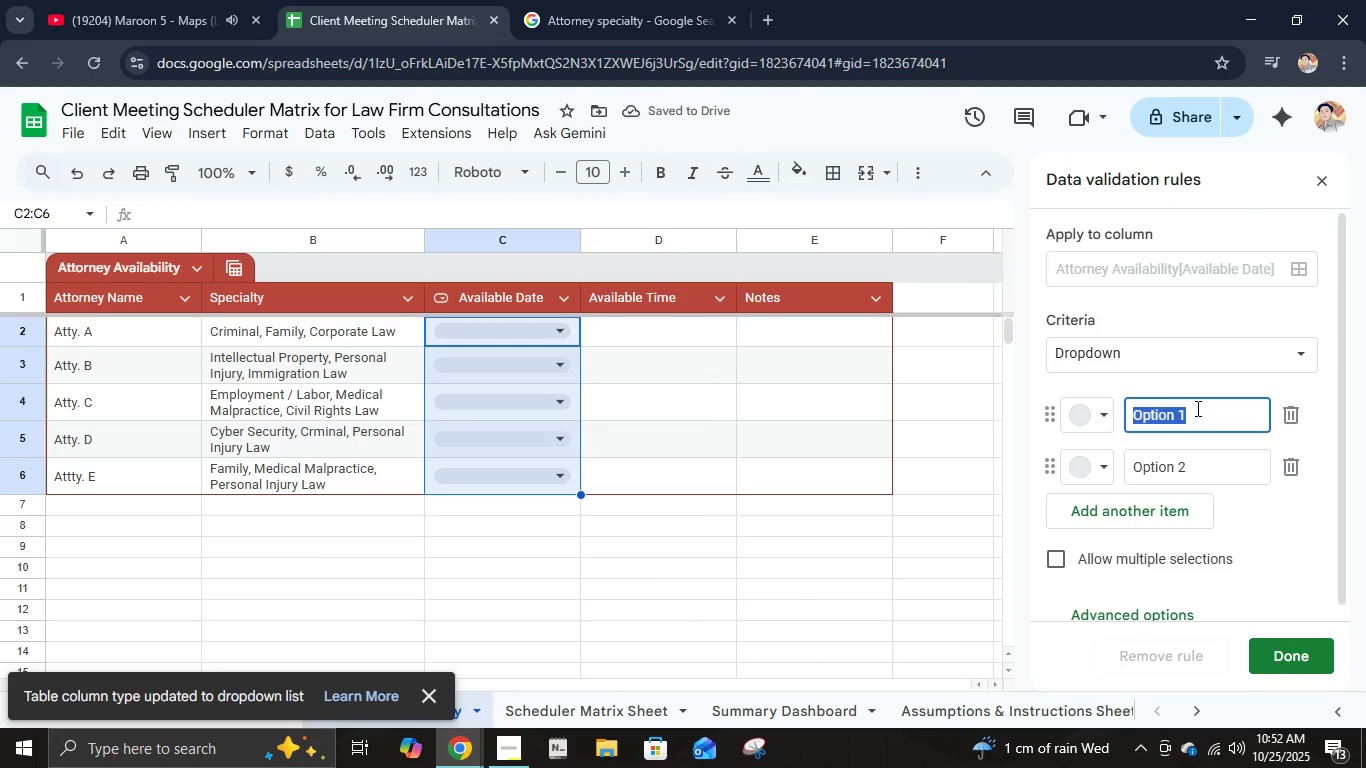 
type(Mondy)
key(Backspace)
key(Backspace)
type(ay)
key(Backspace)
key(Backspace)
type(day)
key(Tab)
key(Tab)
key(Tab)
key(Tab)
type(Tuesday)
 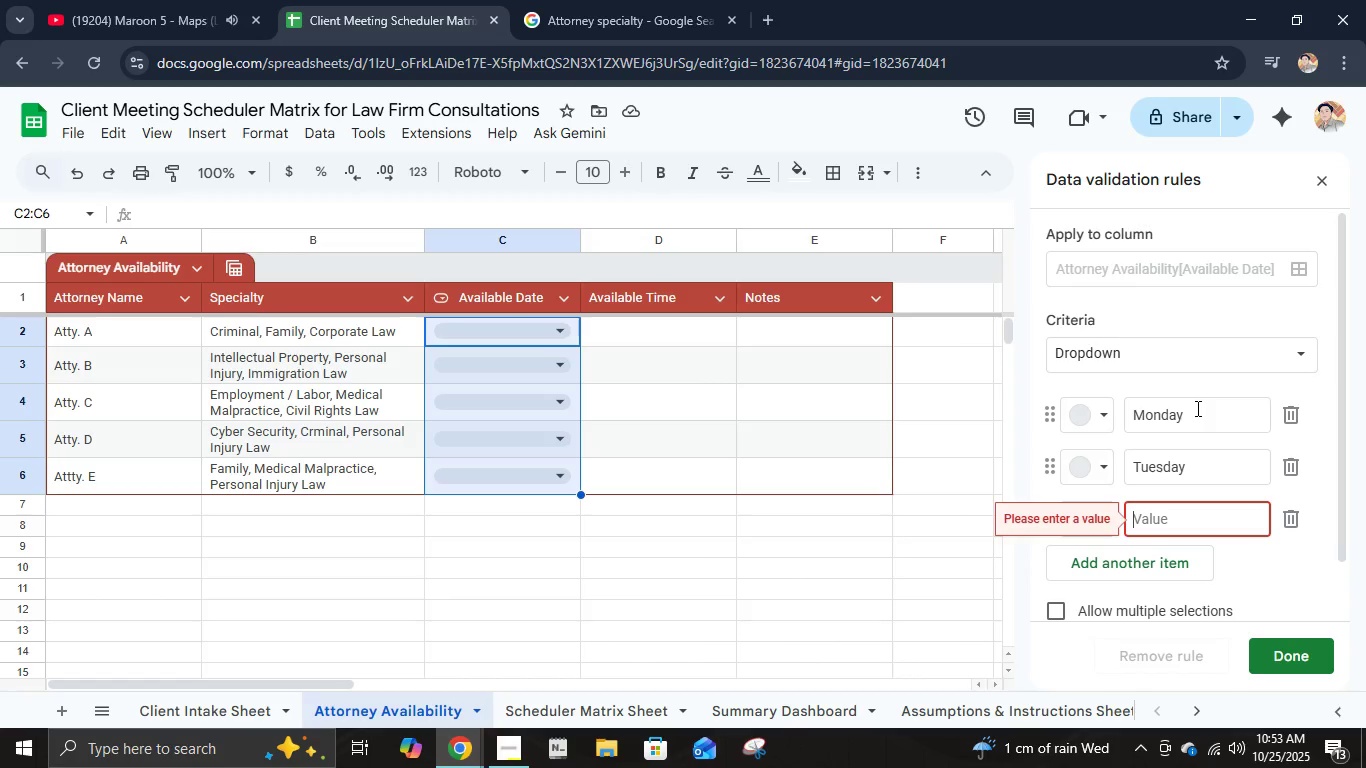 
 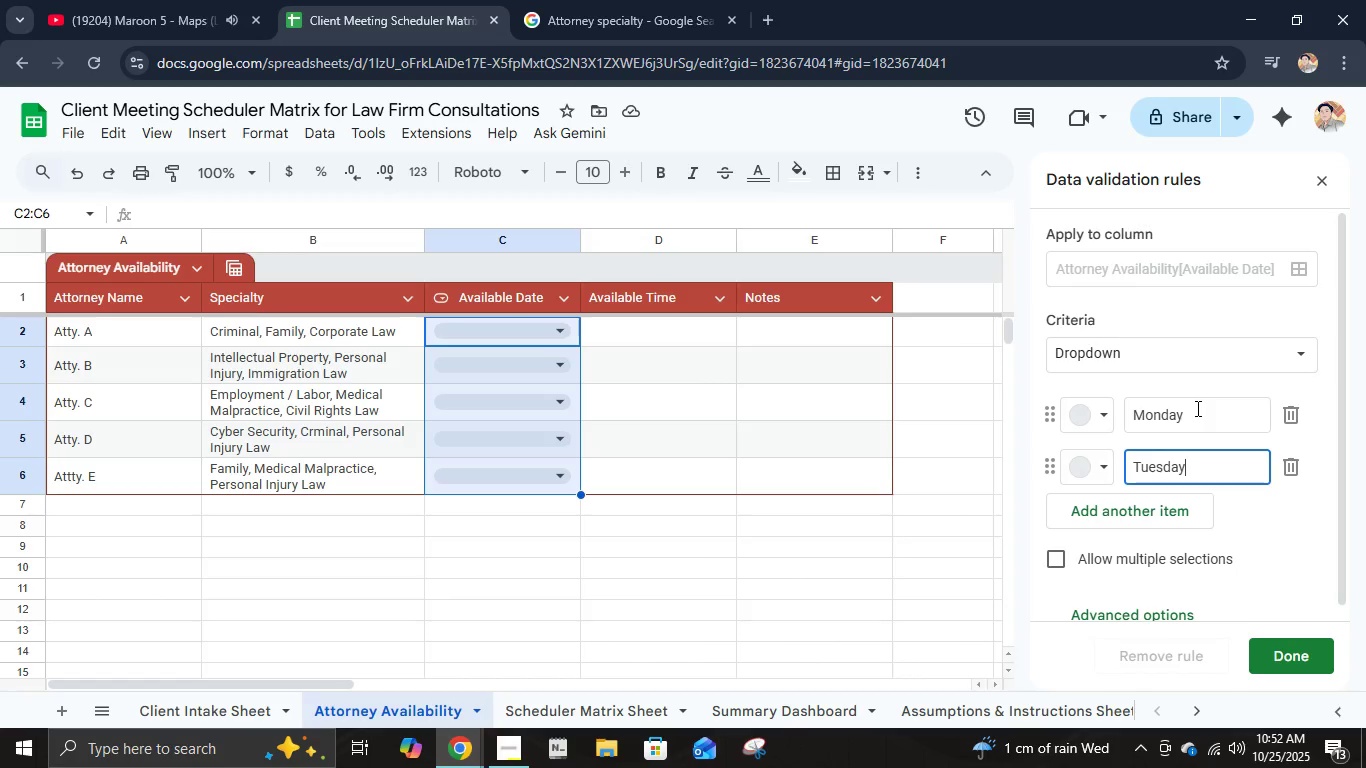 
key(Enter)
 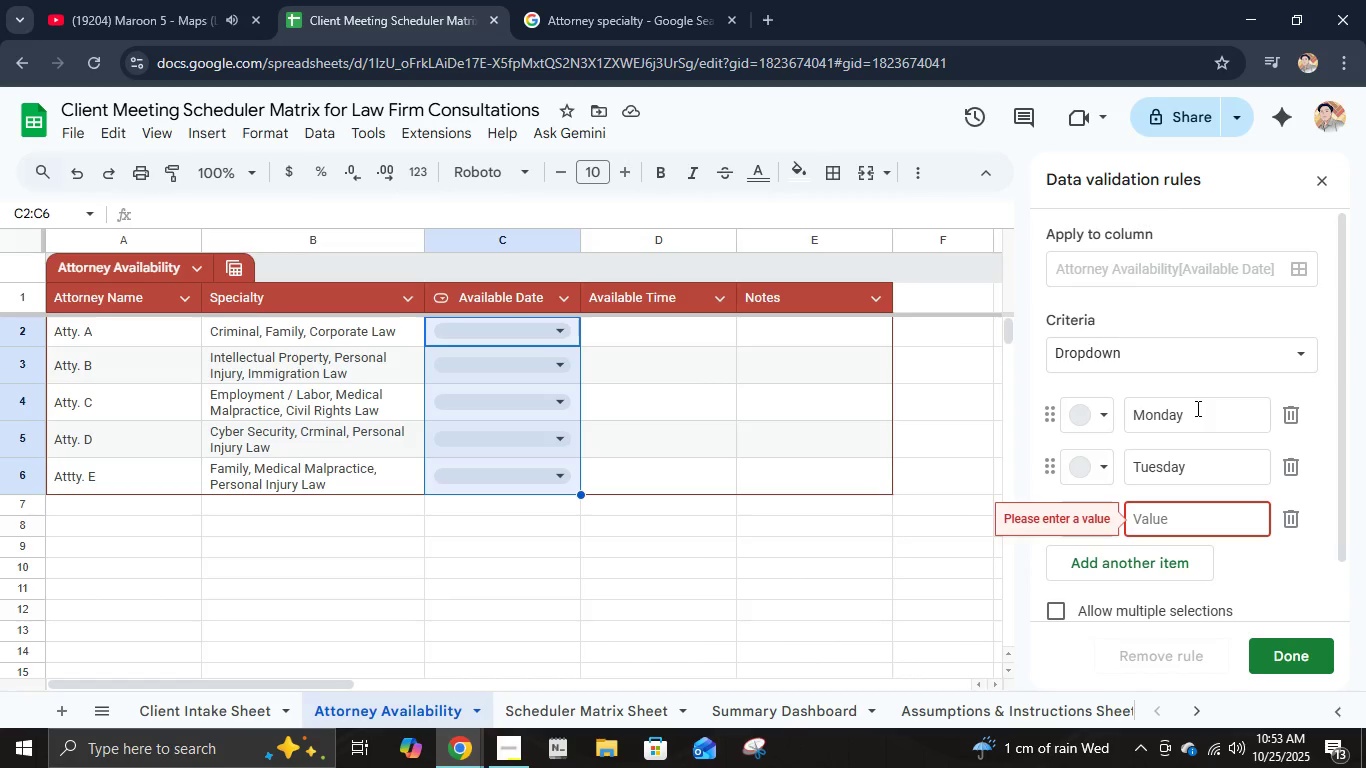 
type(Wednem)
key(Backspace)
type(sday)
 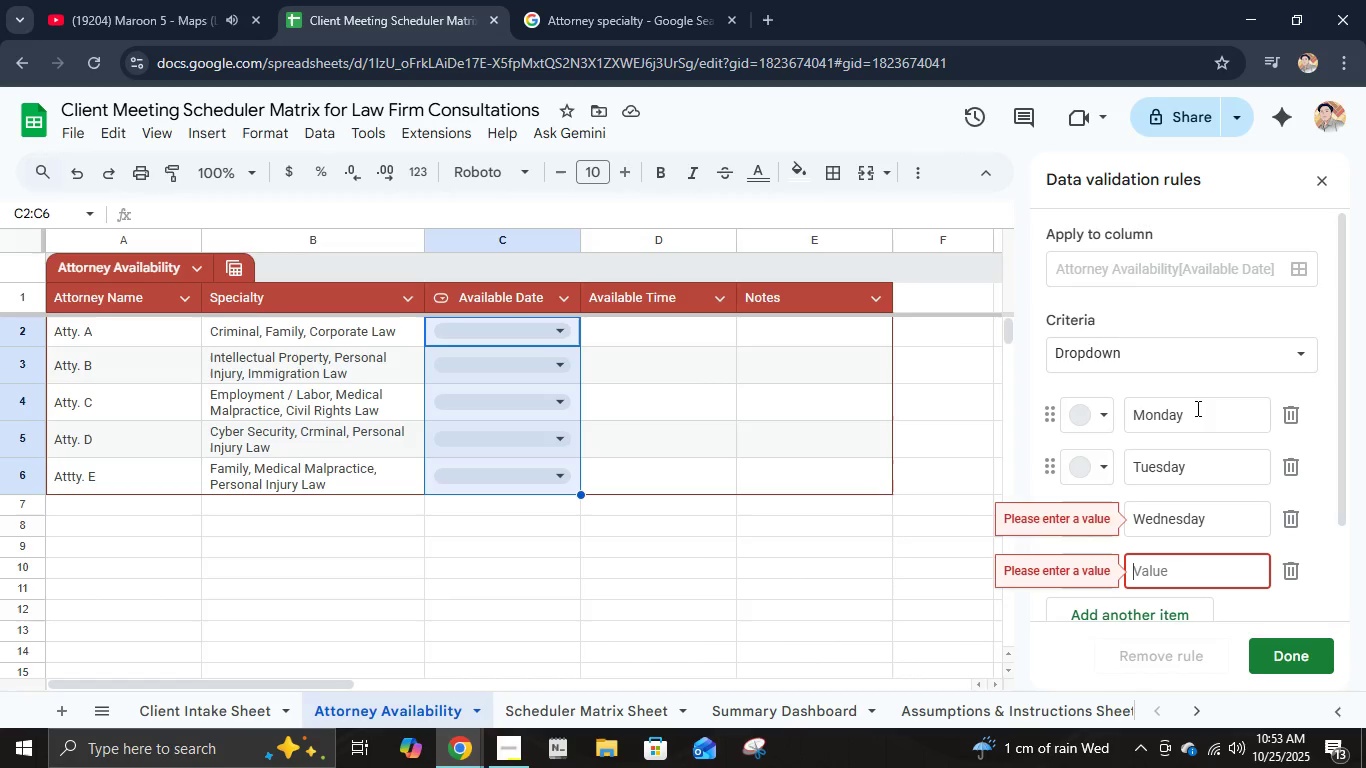 
key(Enter)
 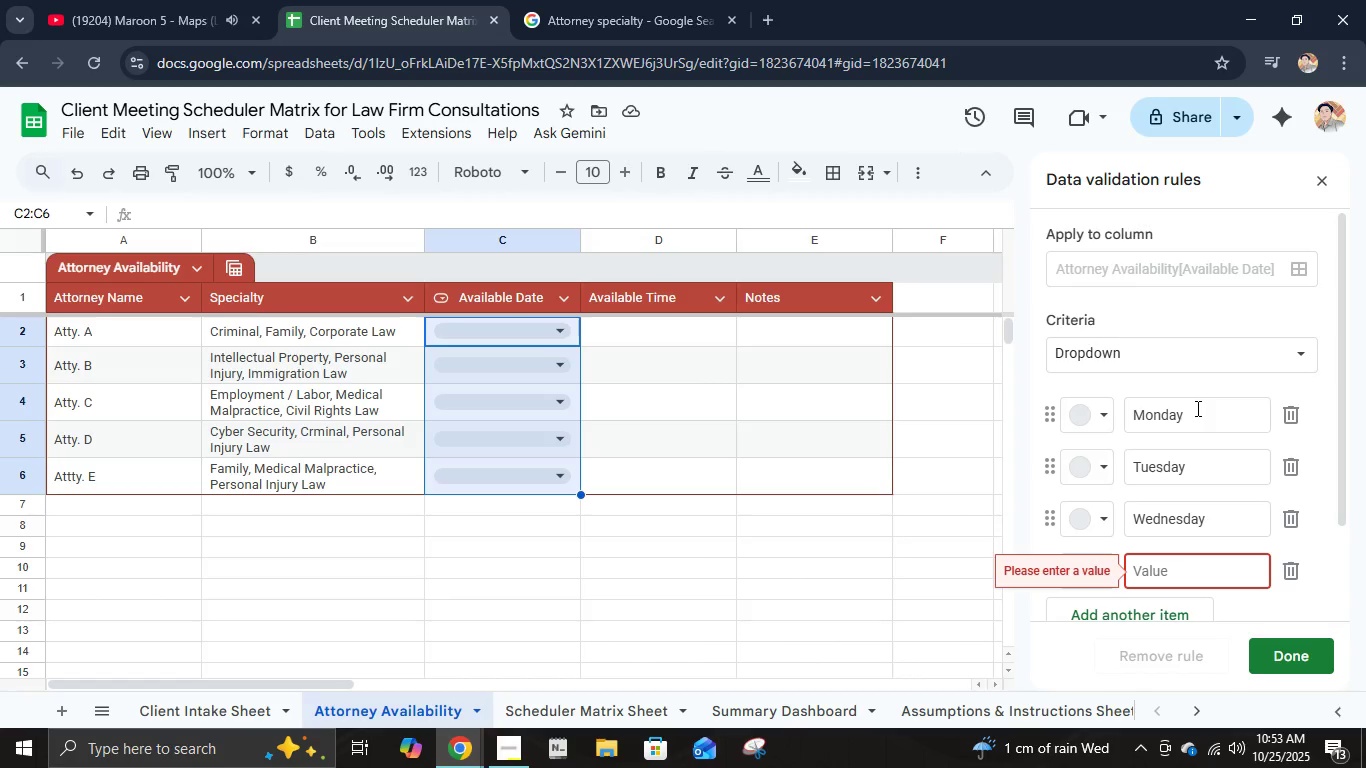 
type(Thursday)
 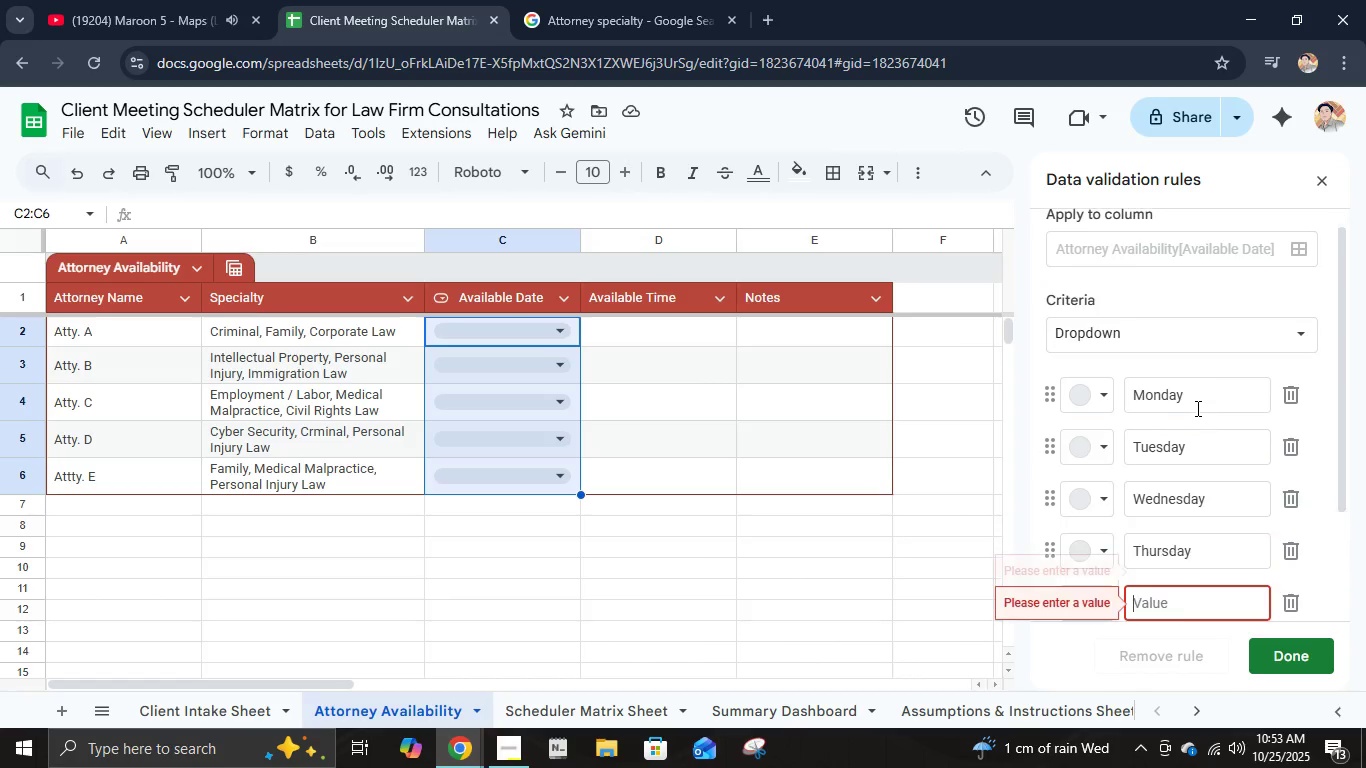 
key(Enter)
 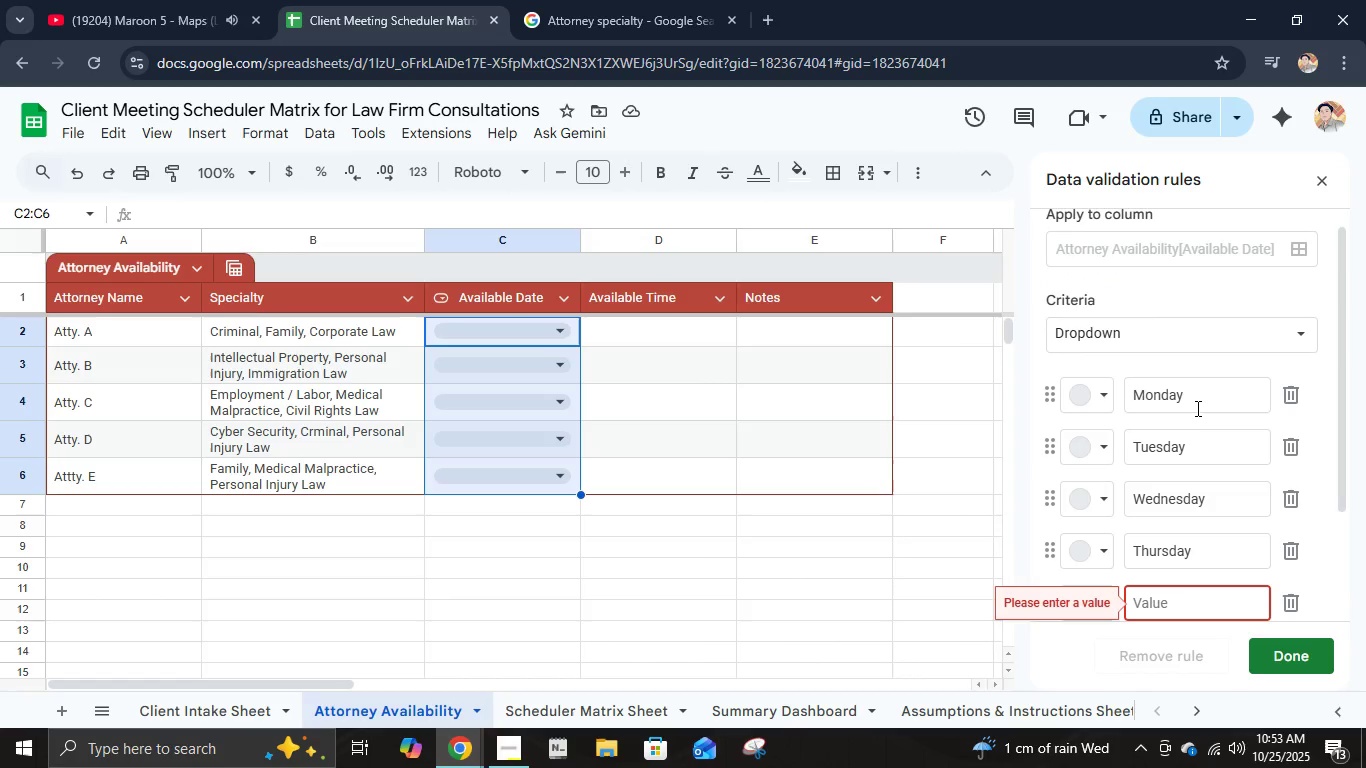 
type(Friday)
 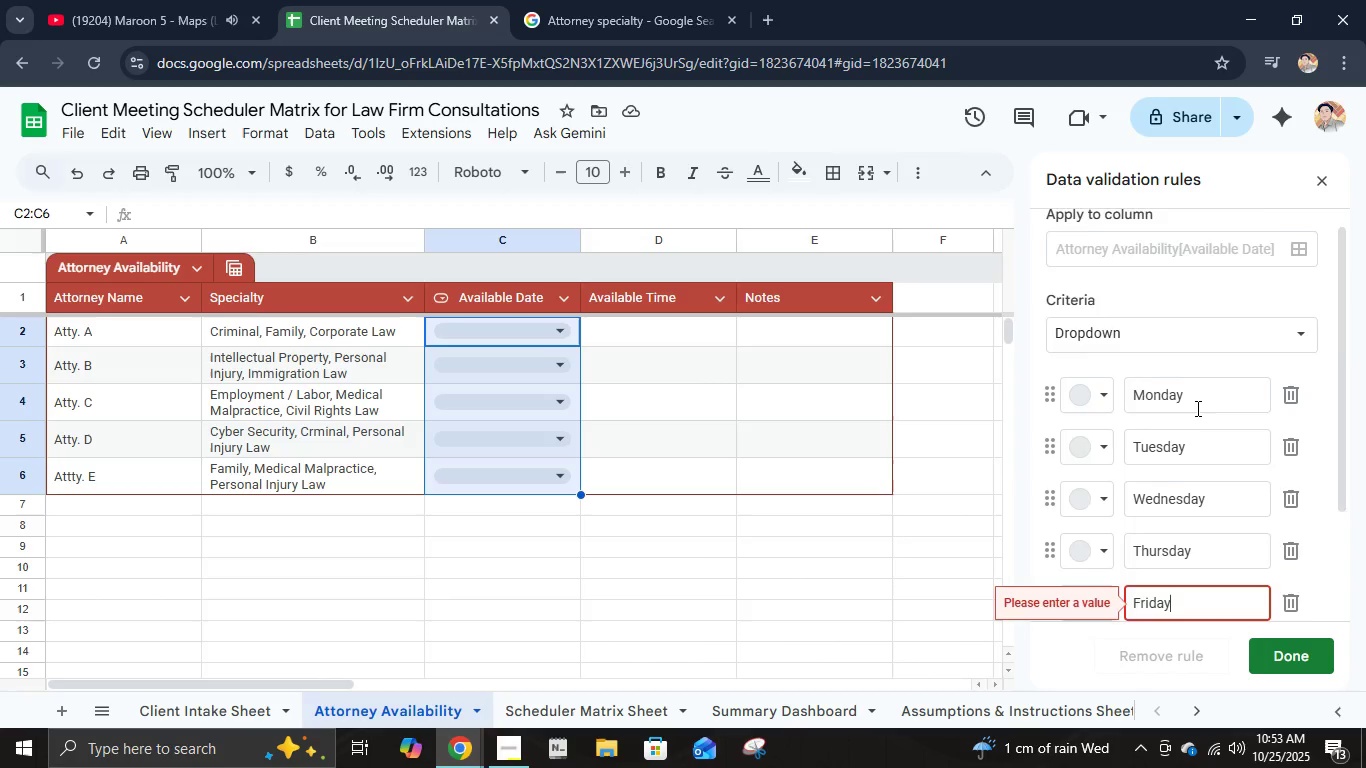 
key(Enter)
 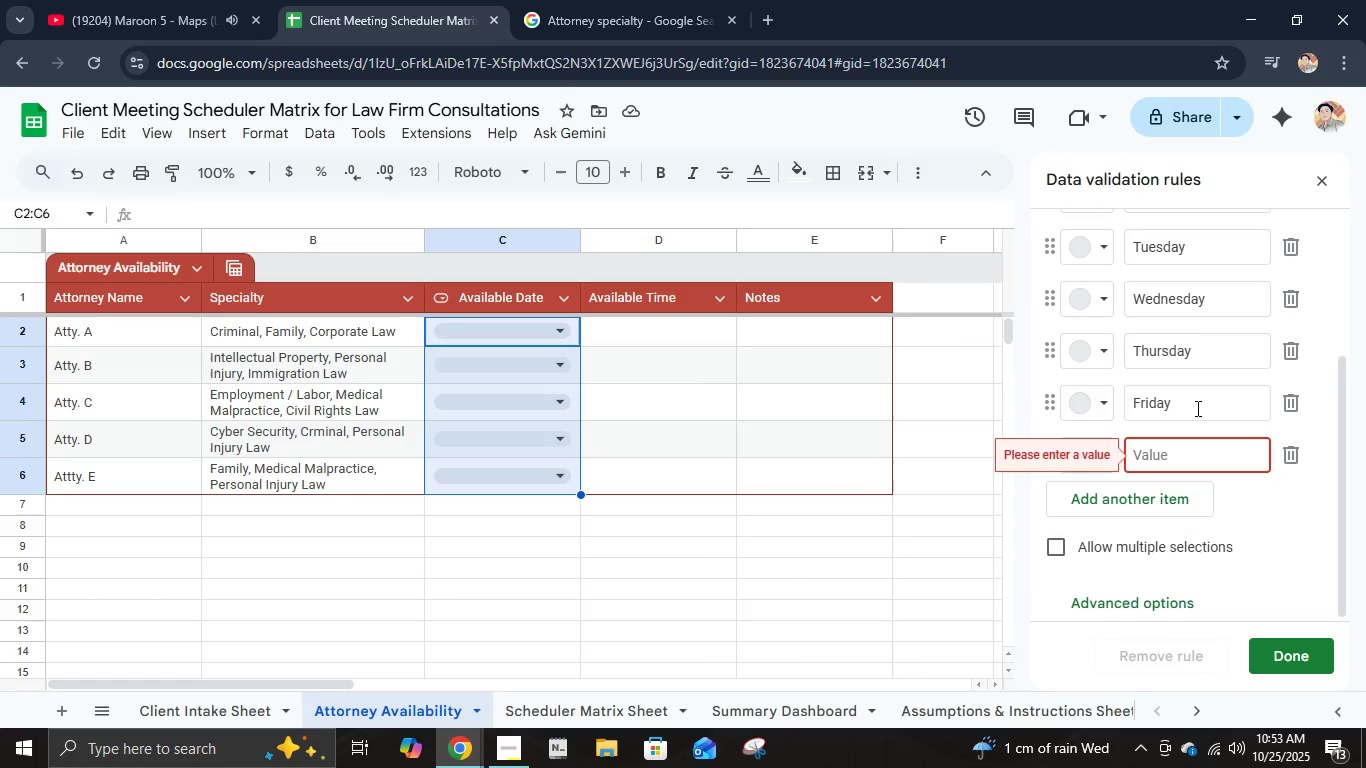 
type(Saturday)
 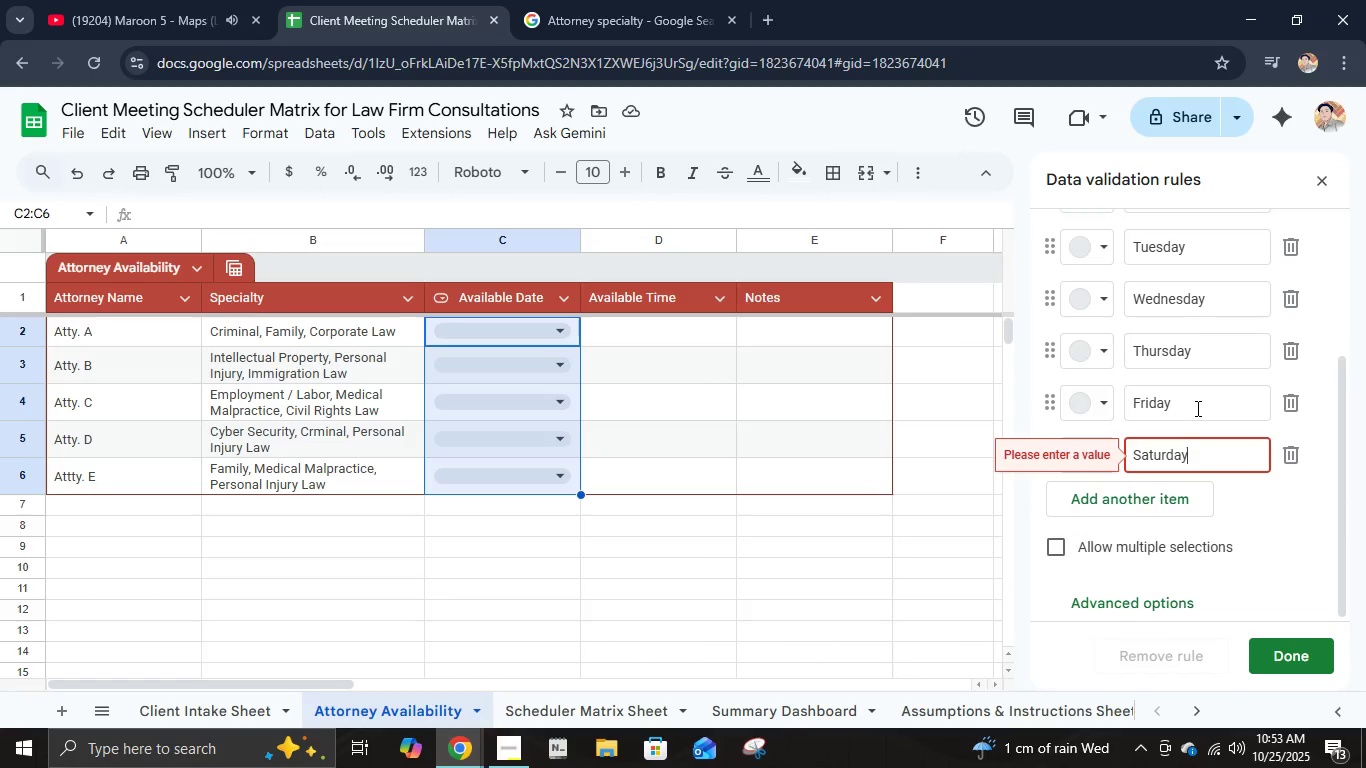 
key(Enter)
 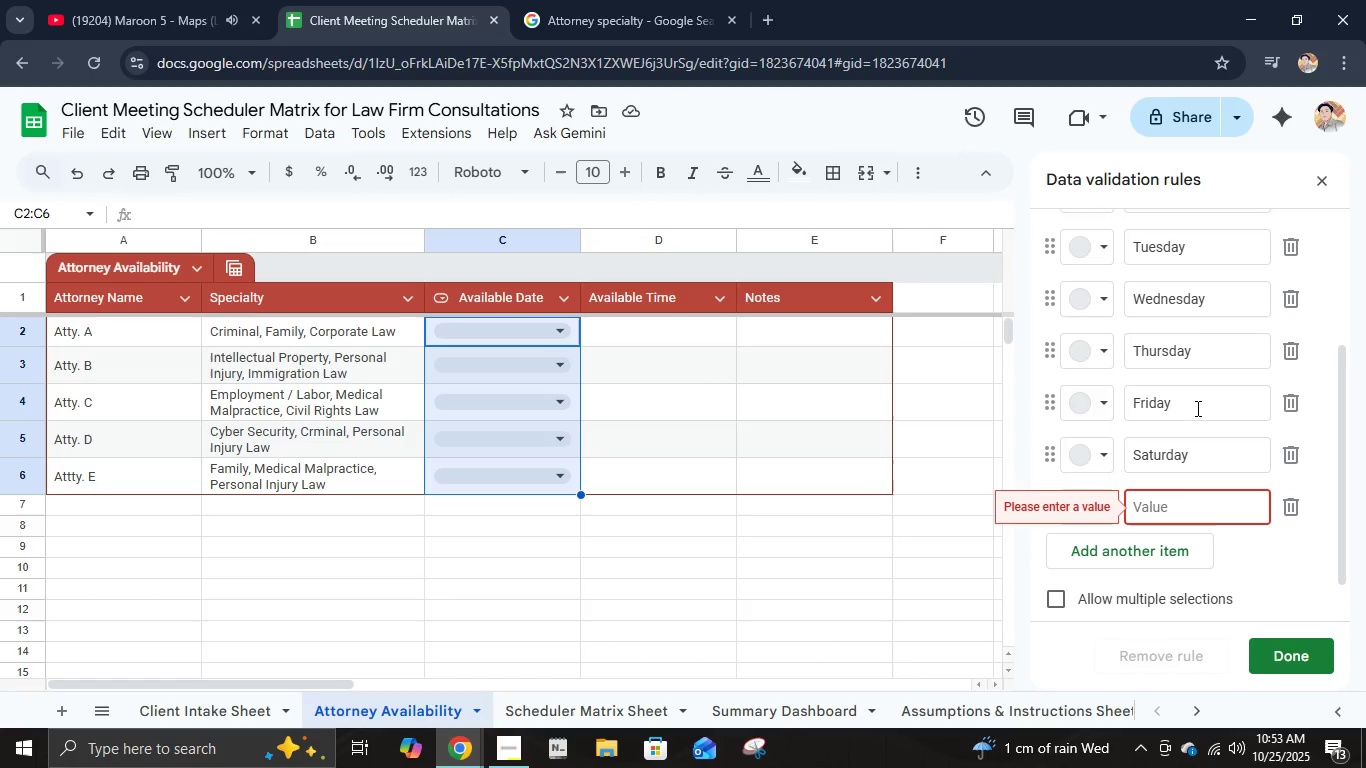 
type(Sunday)
 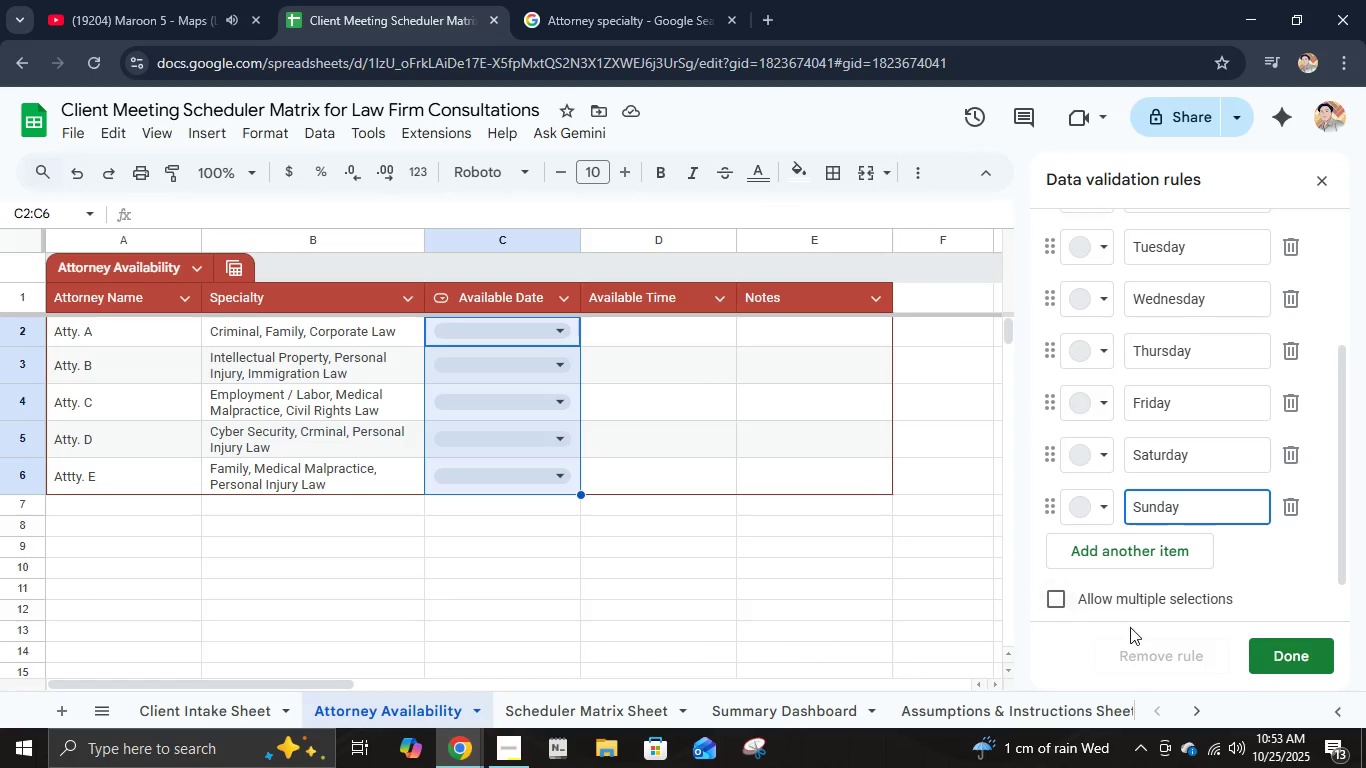 
left_click([1114, 601])
 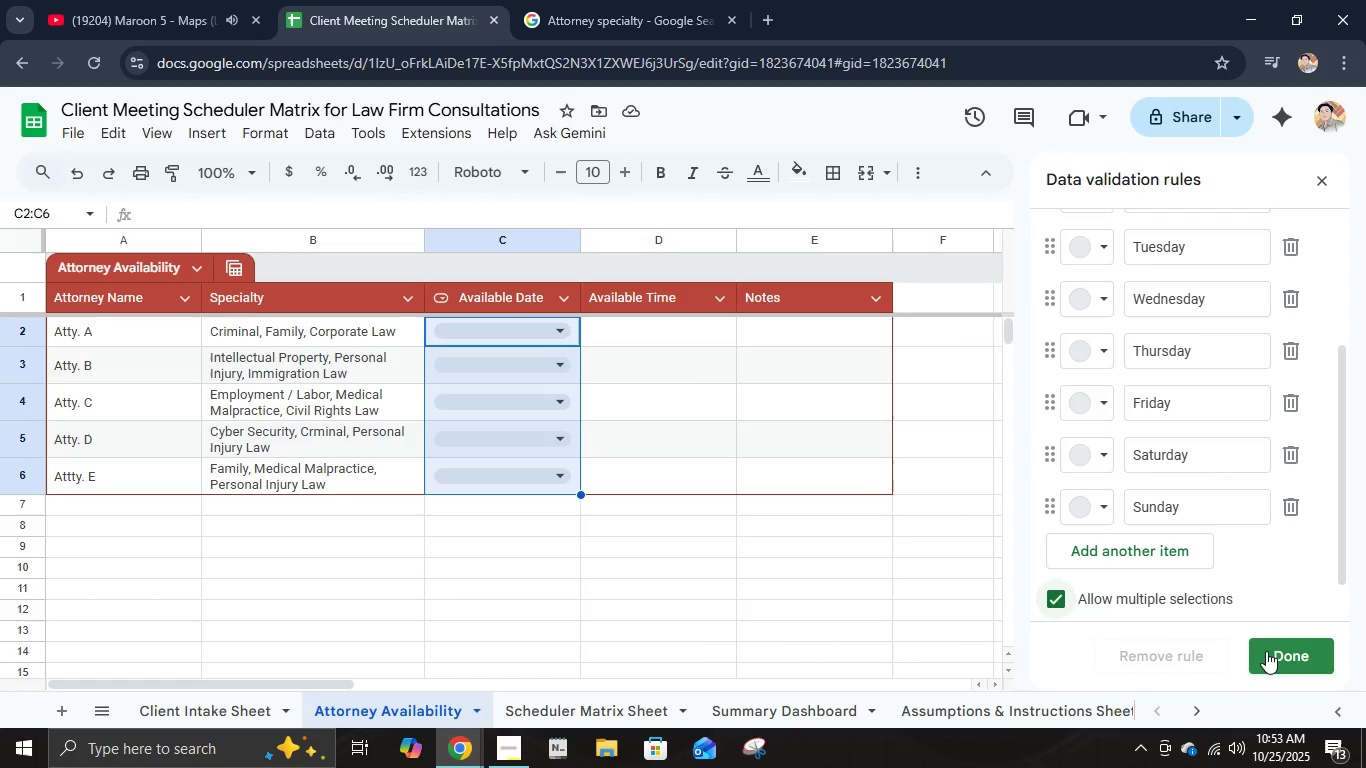 
scroll: coordinate [1257, 574], scroll_direction: up, amount: 4.0
 